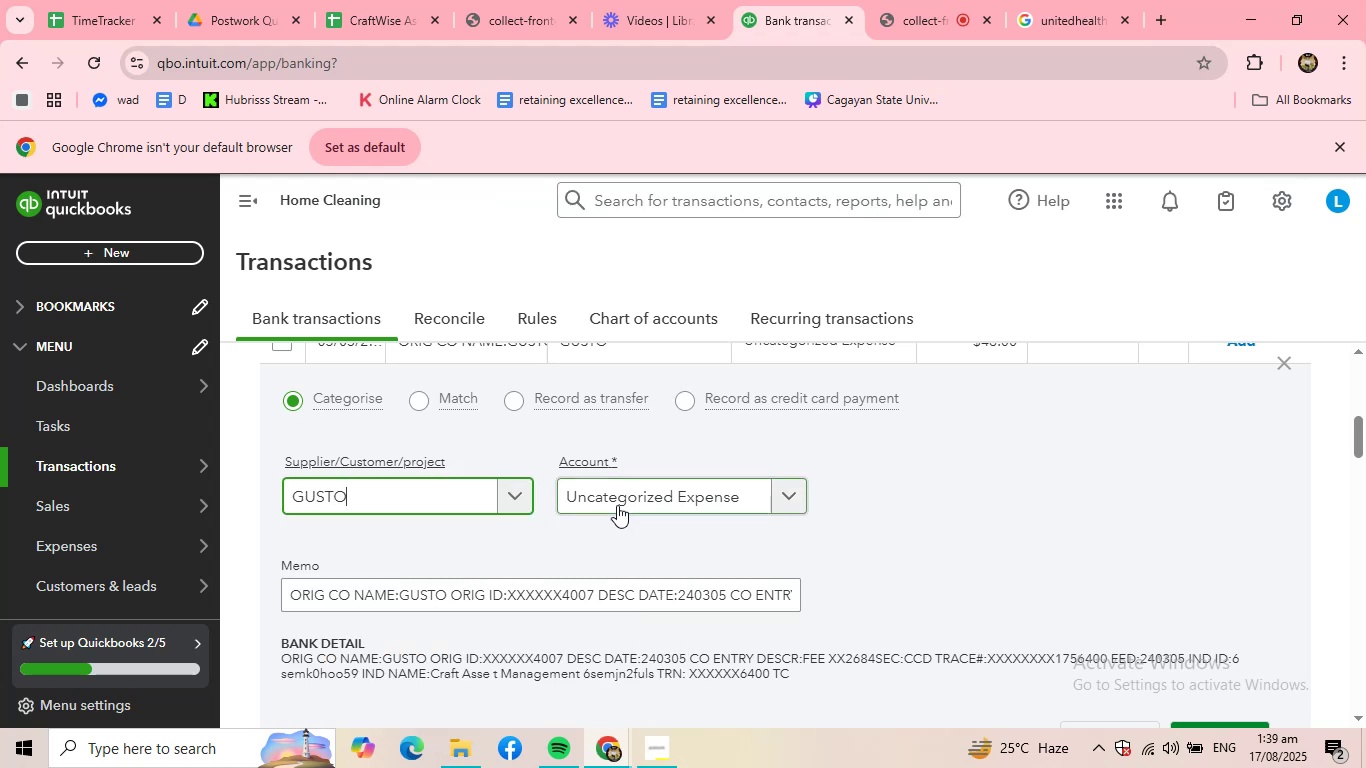 
left_click([617, 505])
 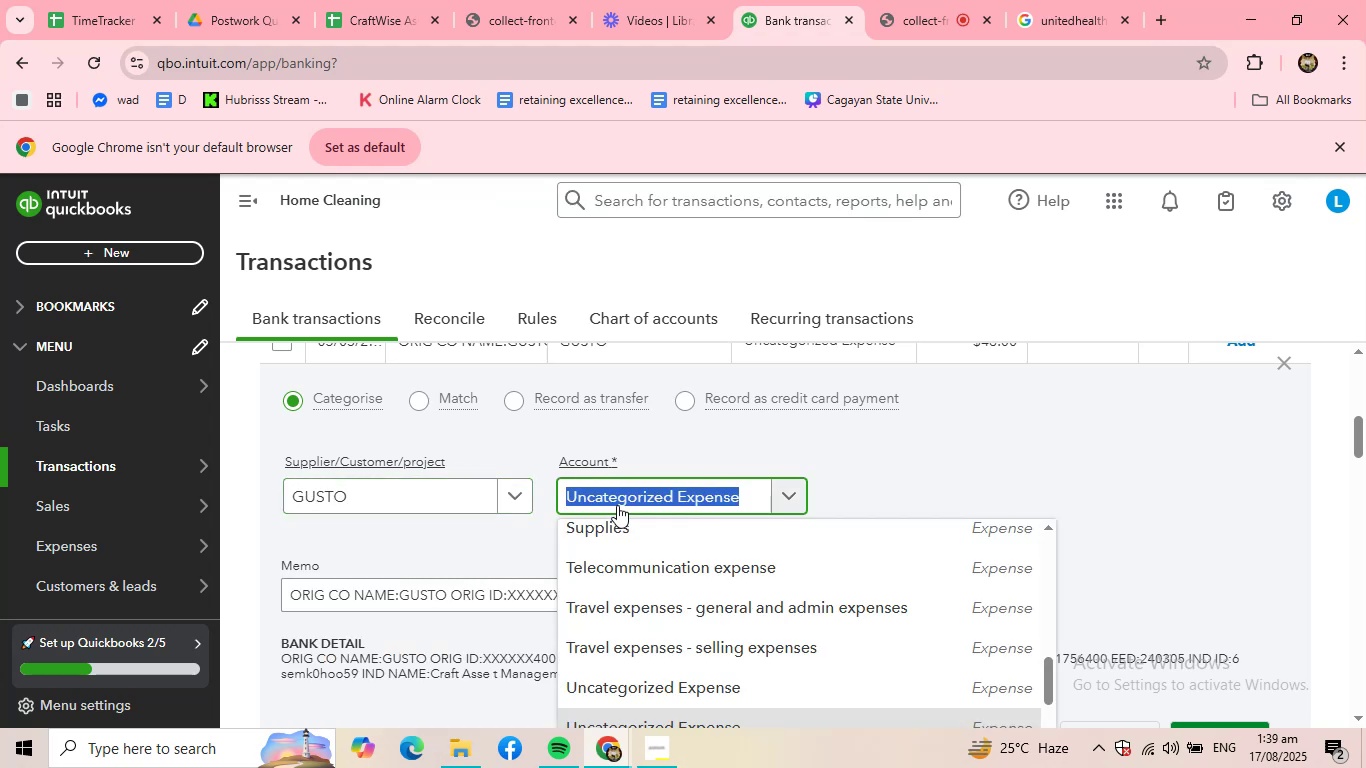 
type(TAX)
 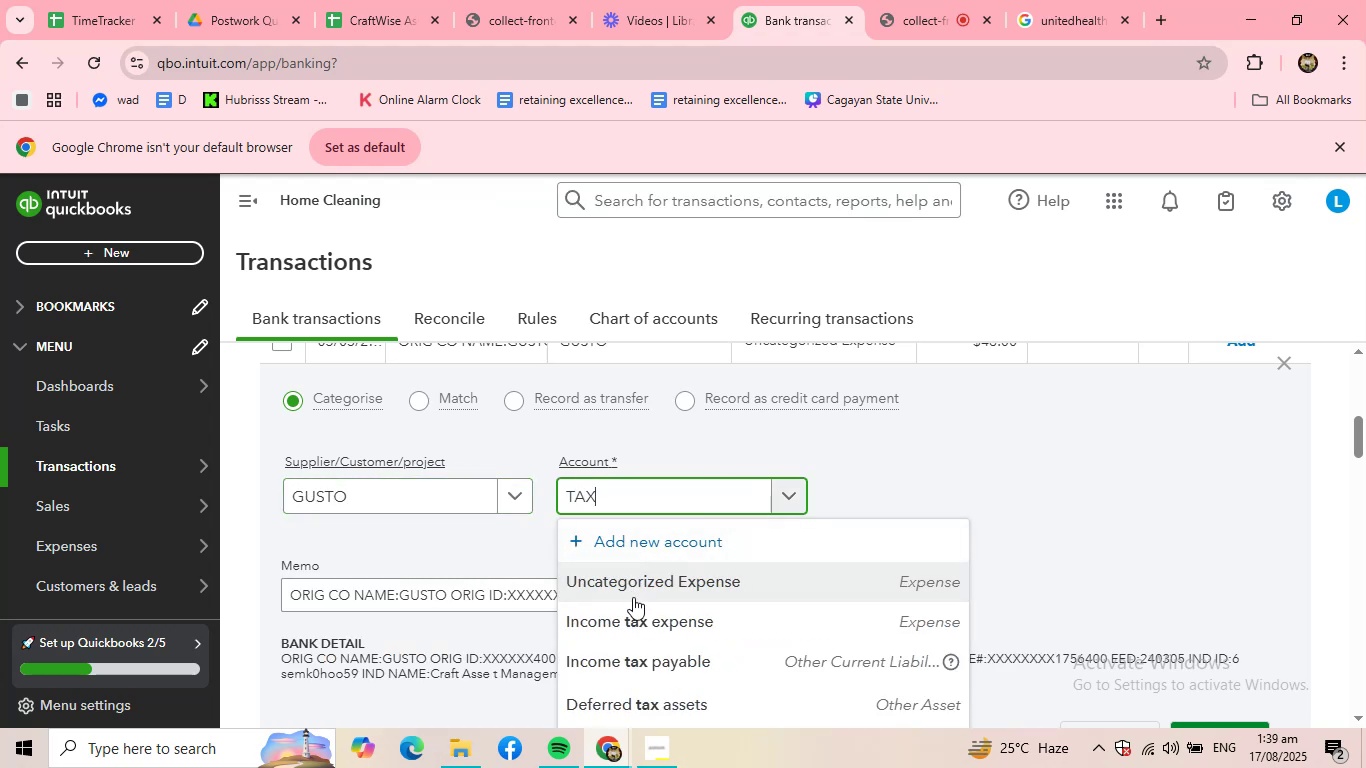 
left_click([636, 610])
 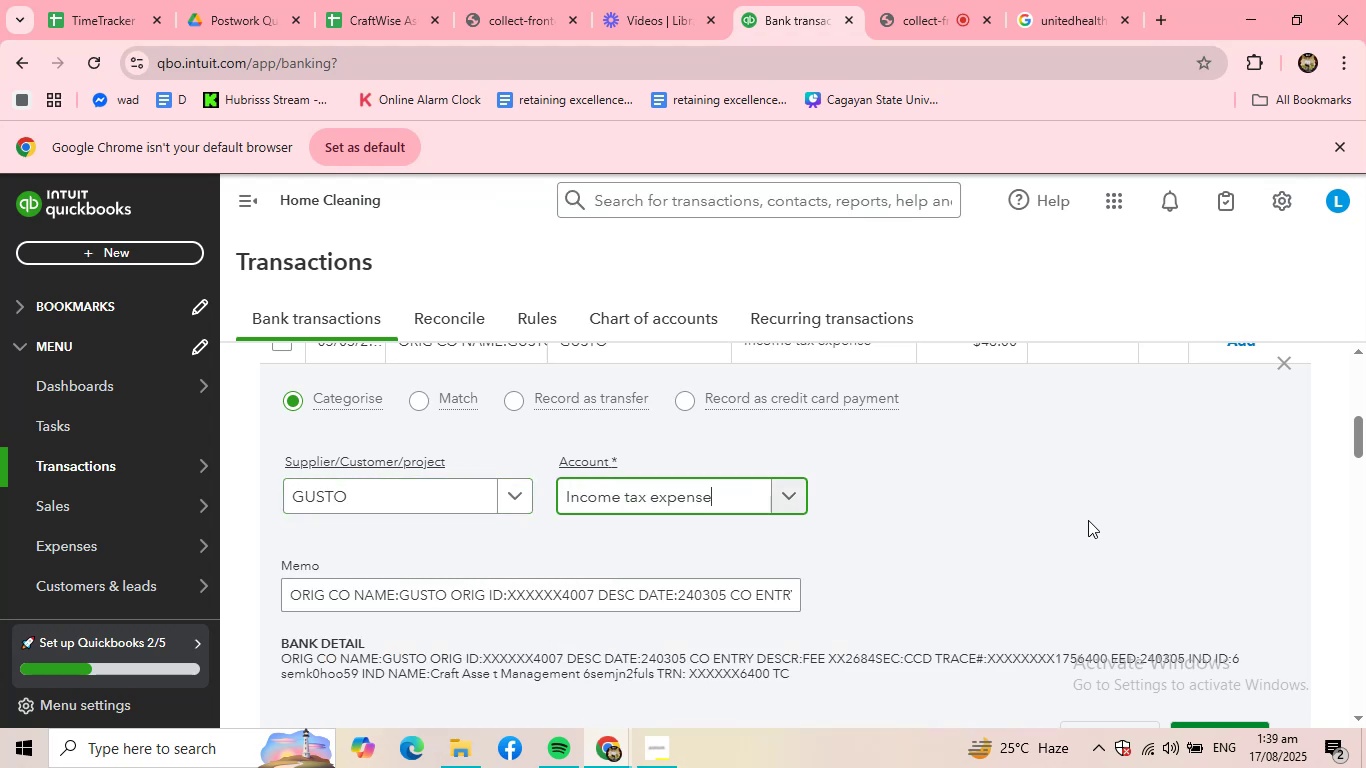 
scroll: coordinate [1134, 531], scroll_direction: down, amount: 1.0
 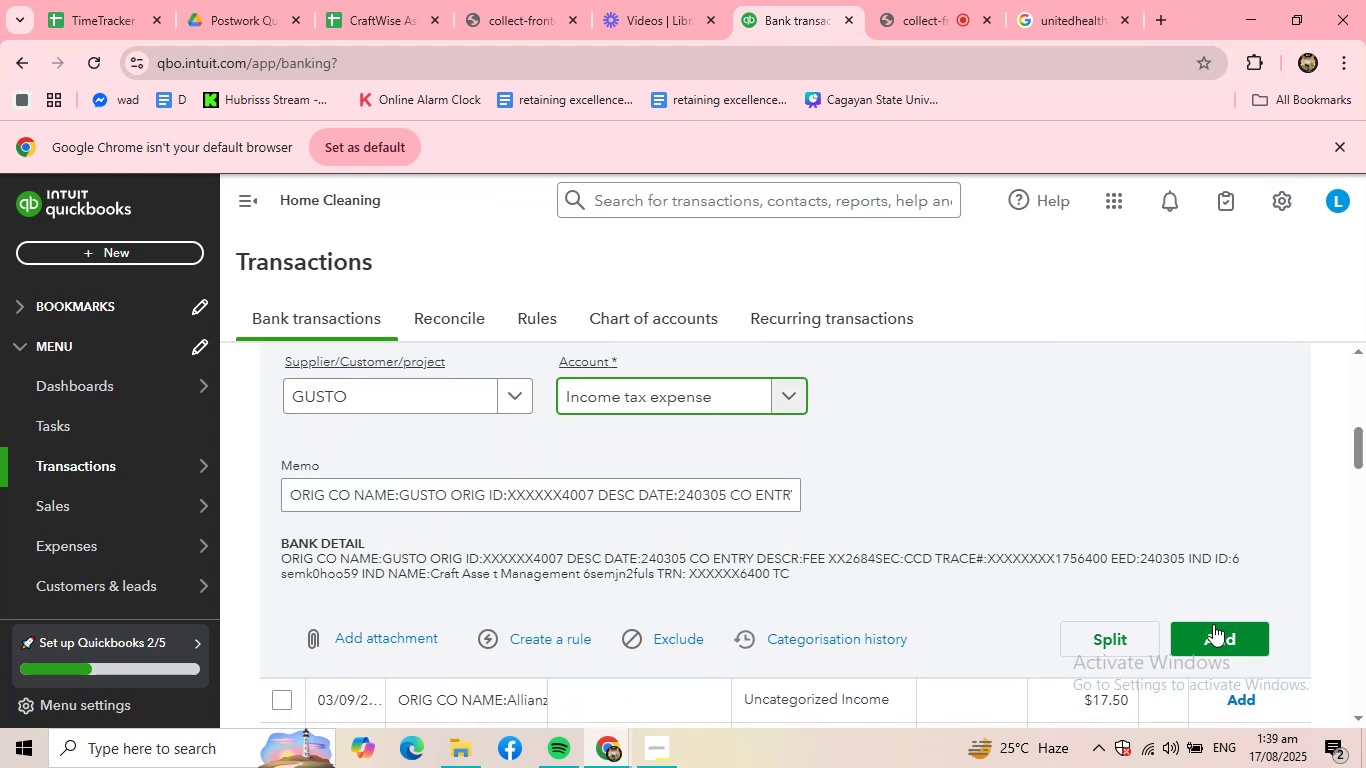 
left_click([1215, 628])
 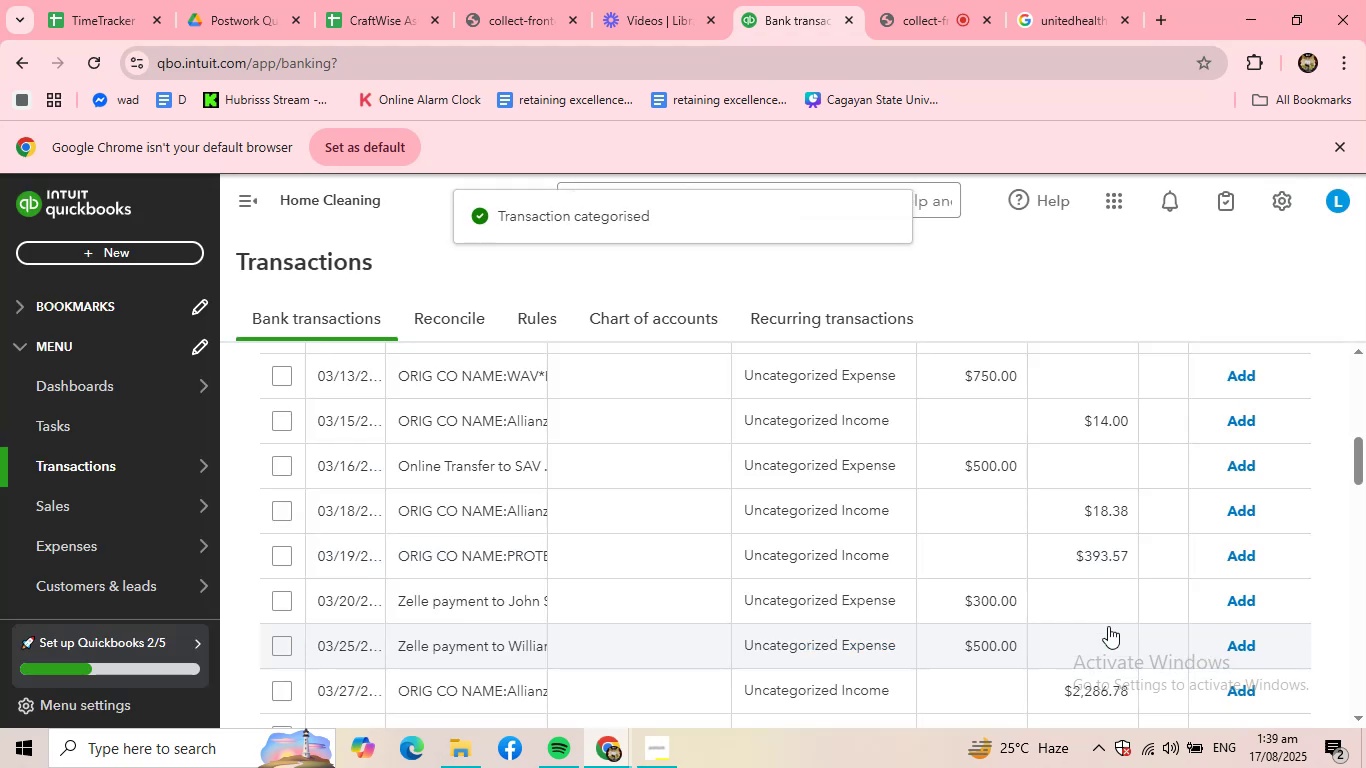 
scroll: coordinate [595, 523], scroll_direction: up, amount: 2.0
 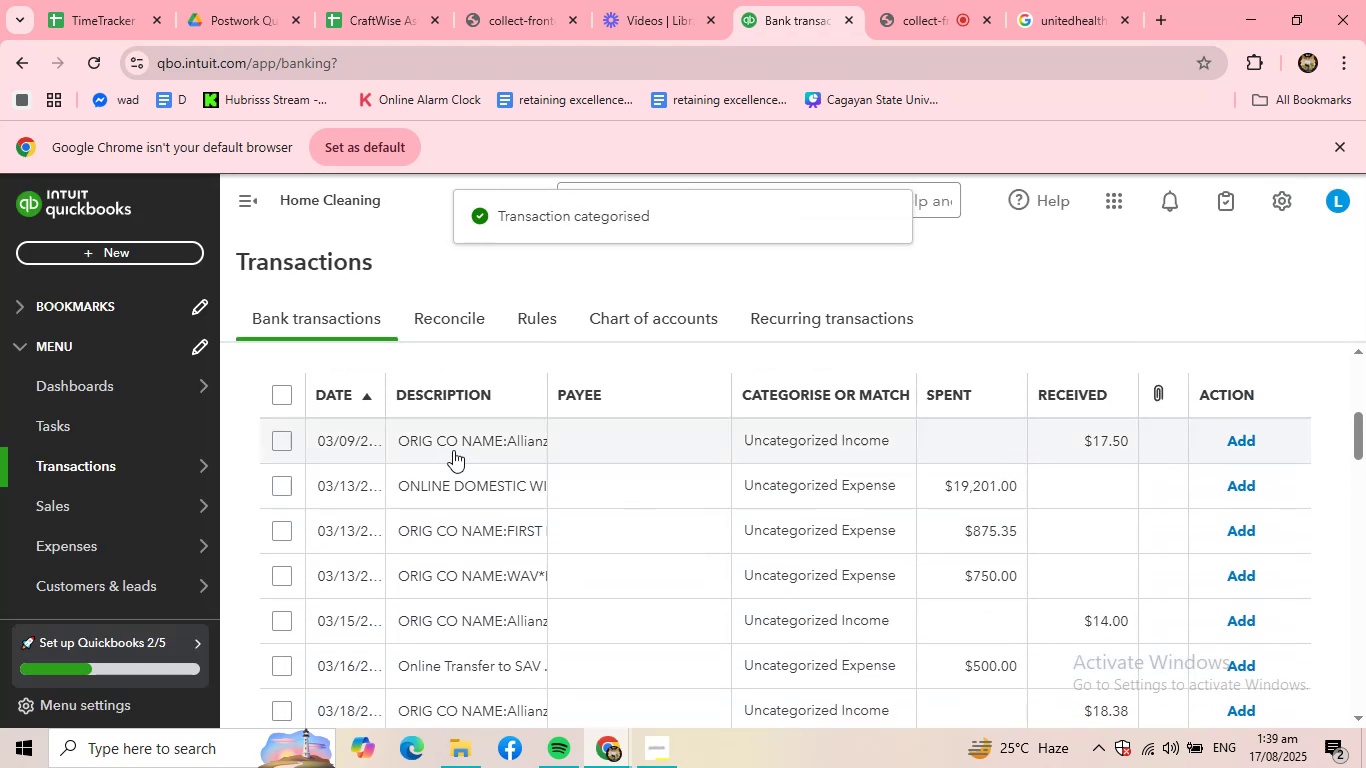 
left_click([453, 449])
 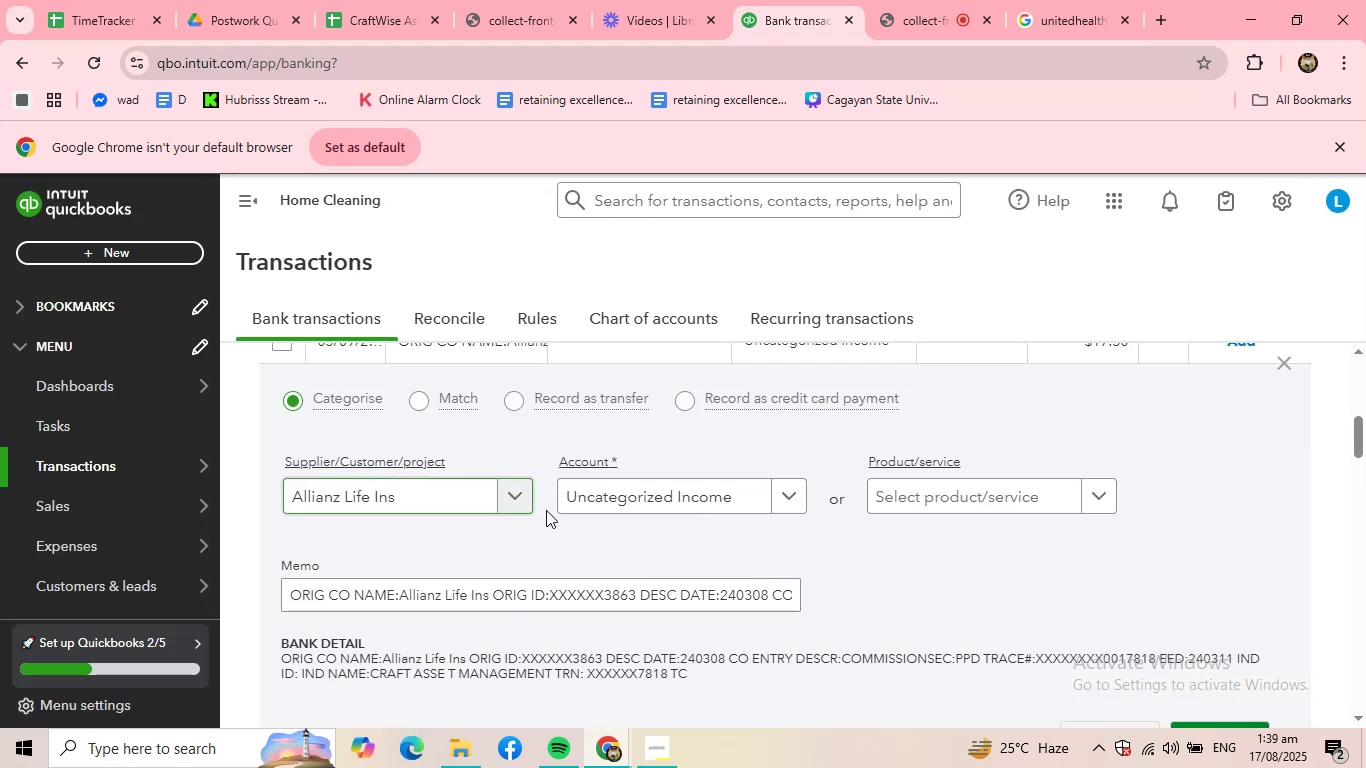 
left_click([910, 503])
 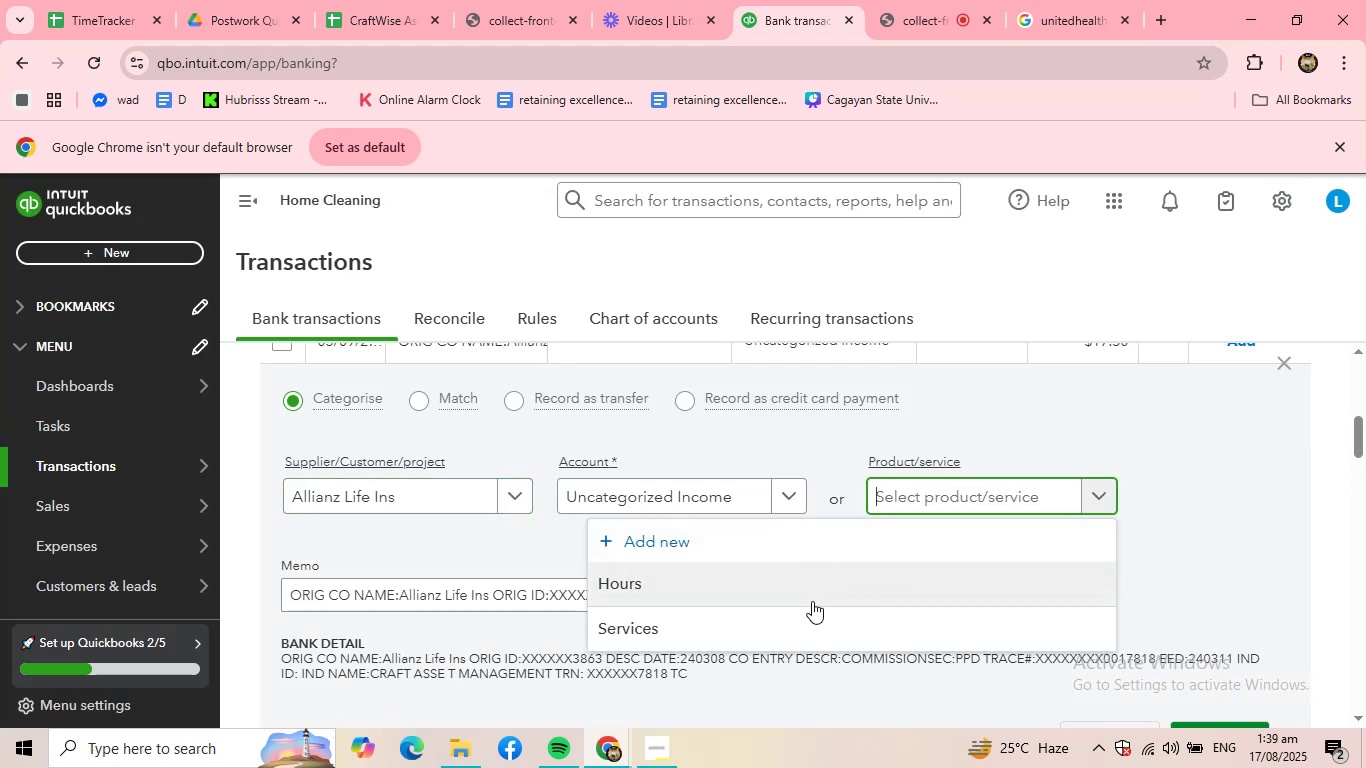 
left_click([801, 618])
 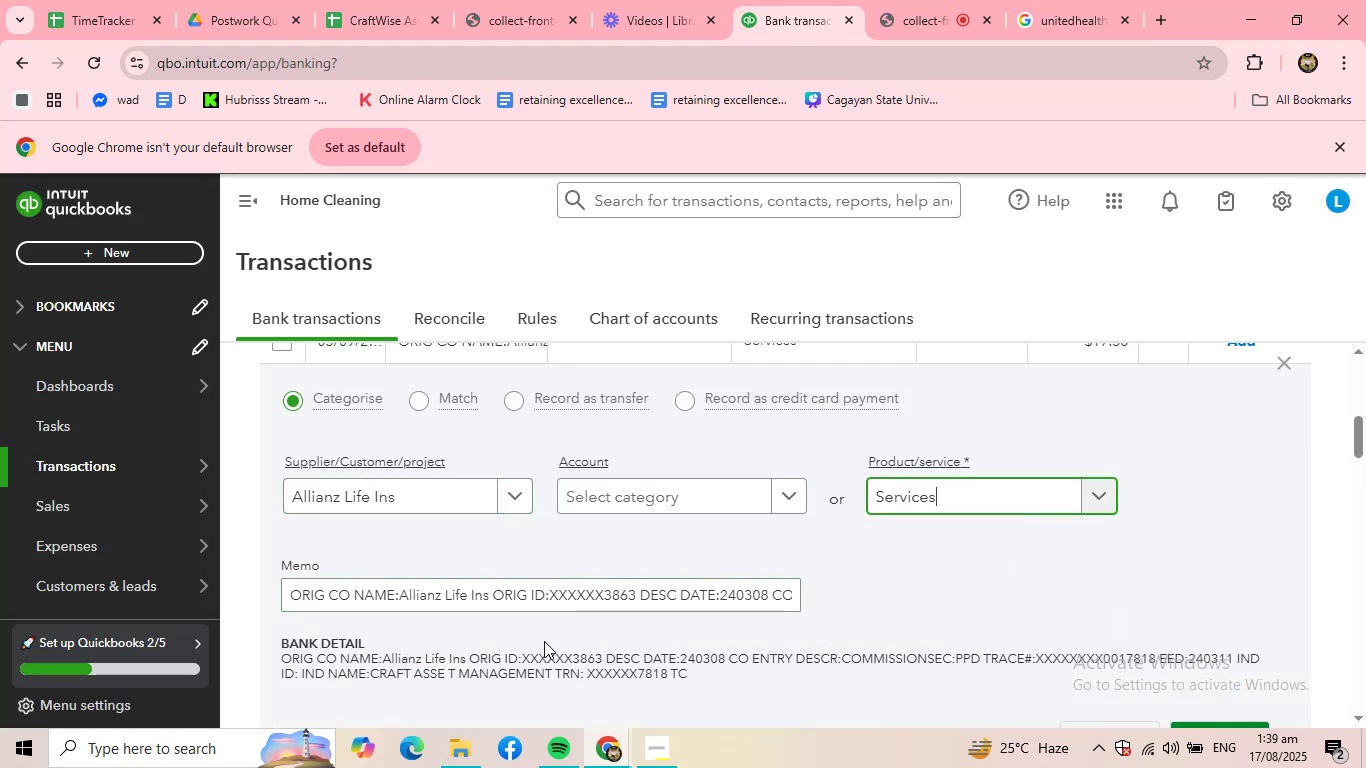 
scroll: coordinate [519, 617], scroll_direction: down, amount: 1.0
 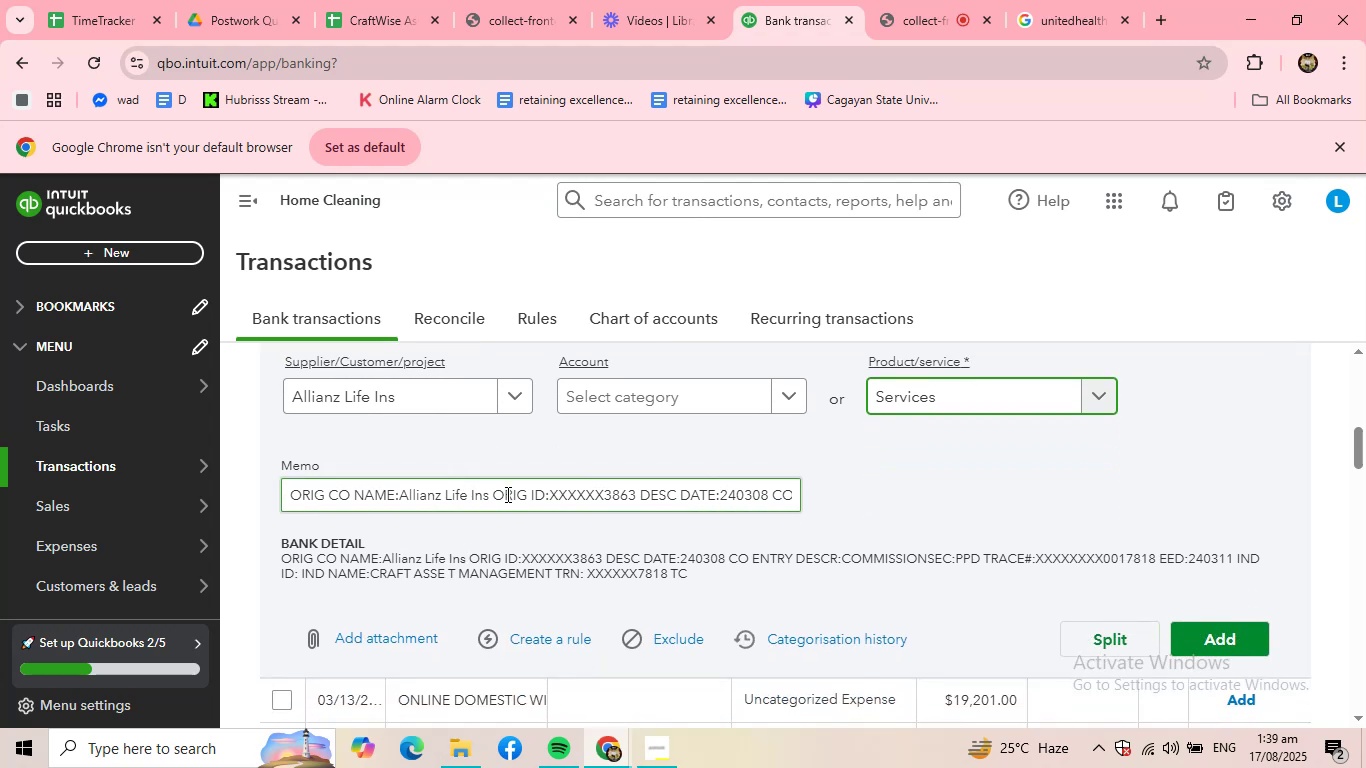 
left_click_drag(start_coordinate=[491, 497], to_coordinate=[233, 504])
 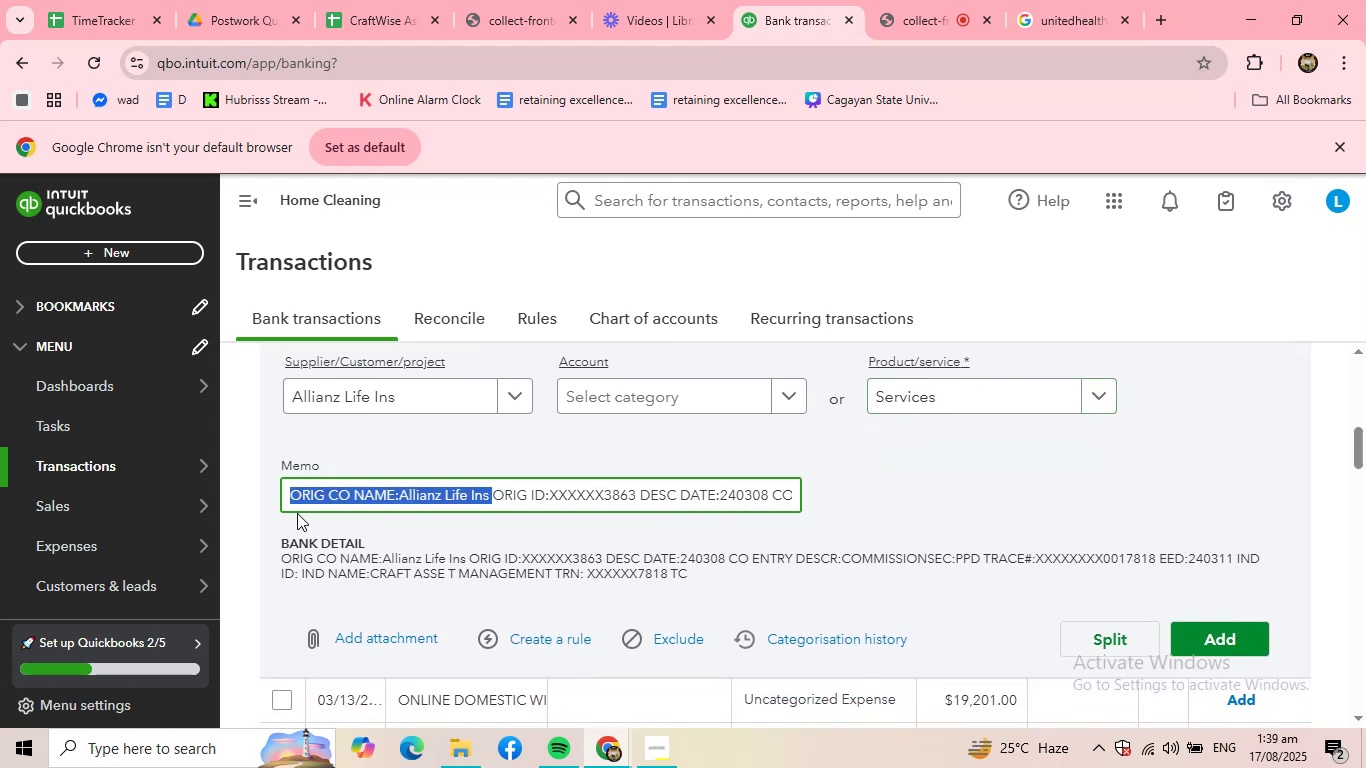 
key(Control+ControlLeft)
 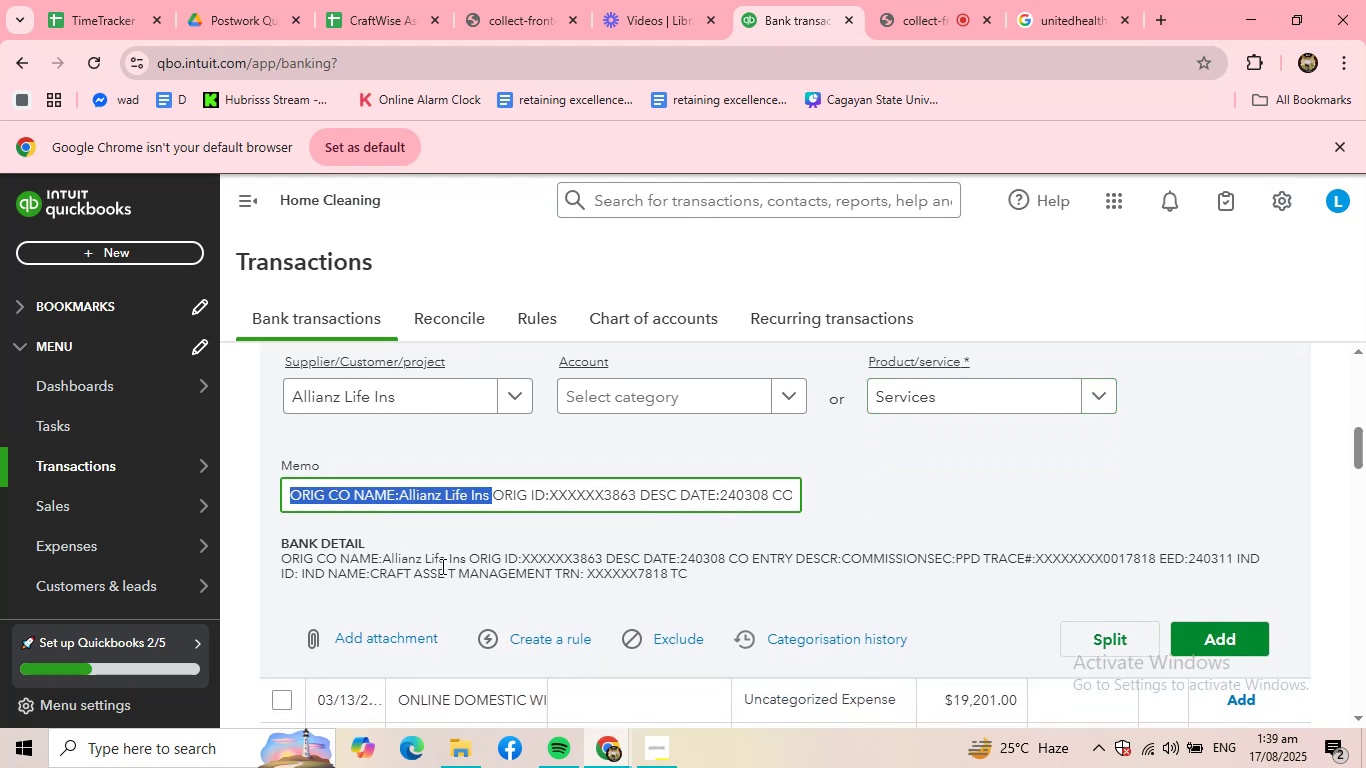 
key(Control+C)
 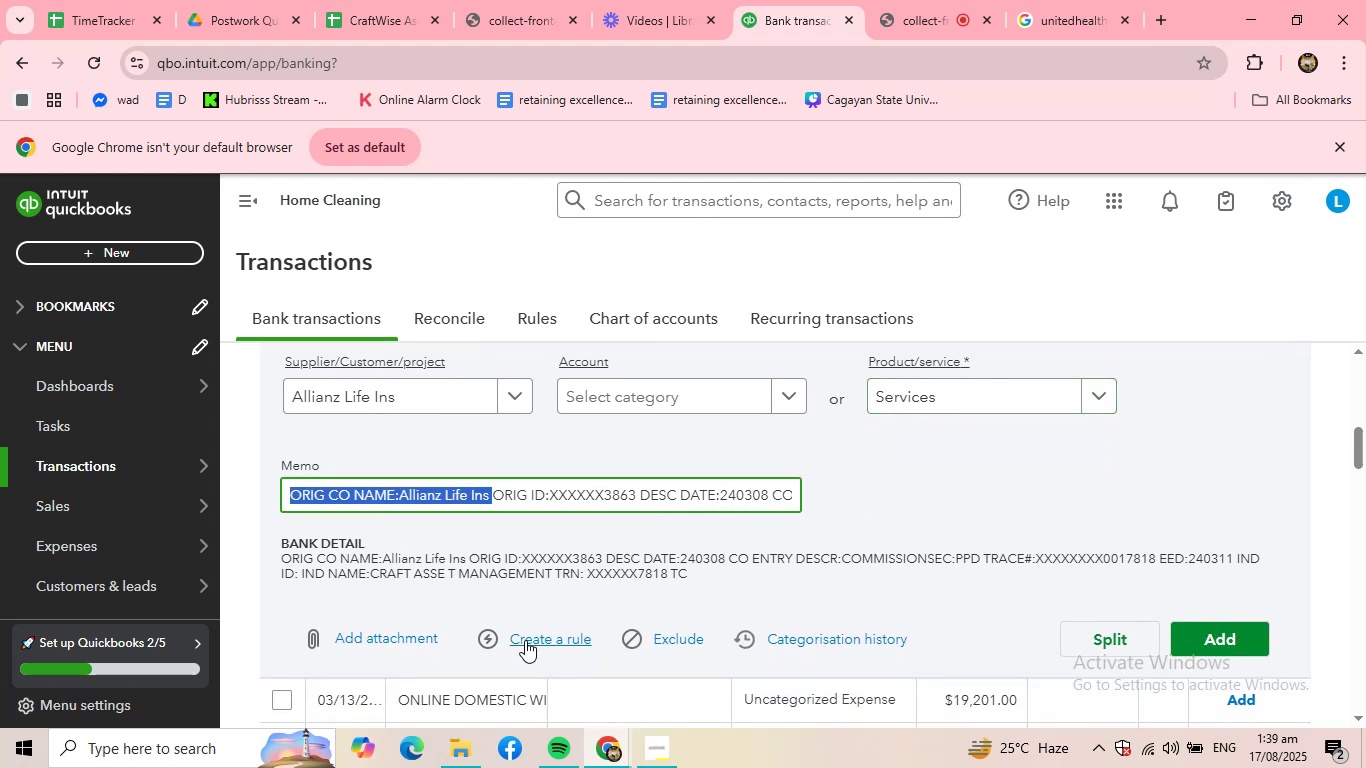 
left_click([525, 640])
 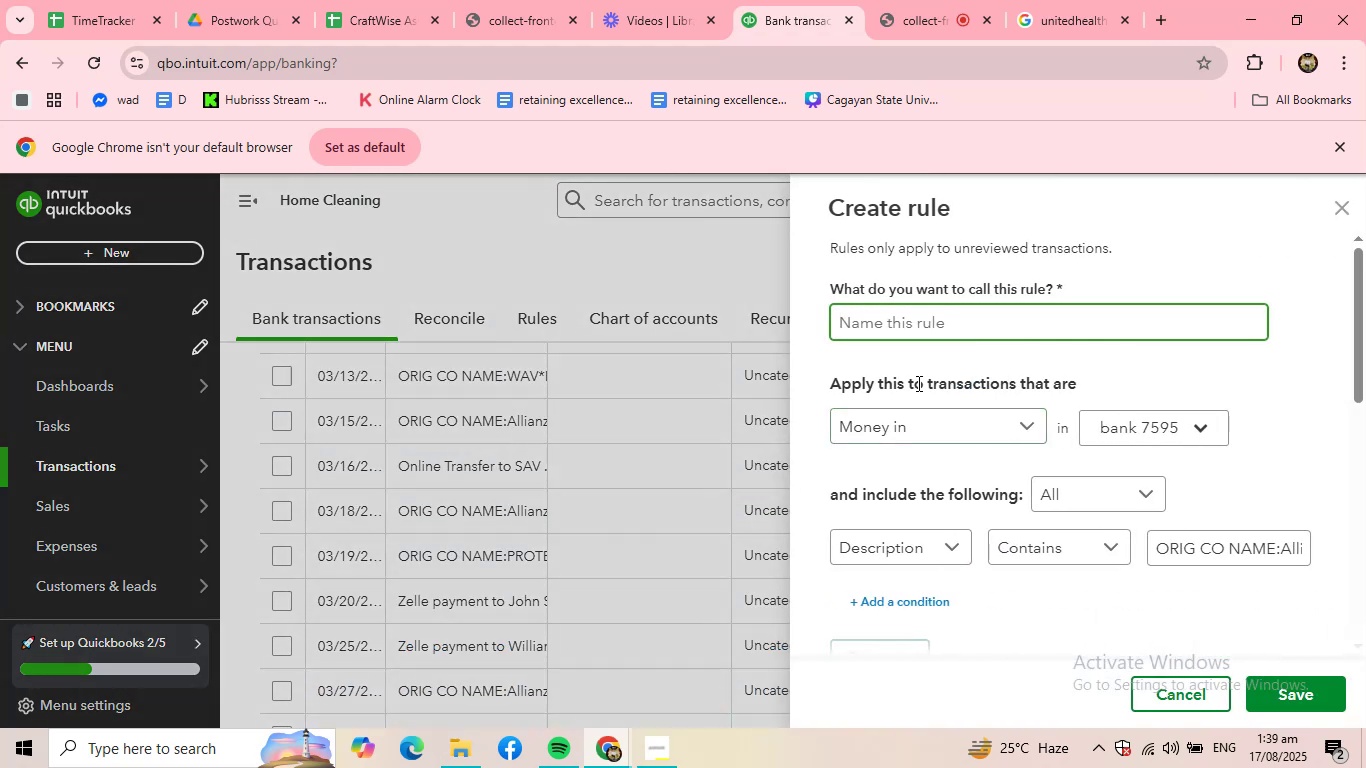 
type(ALLIANZ)
 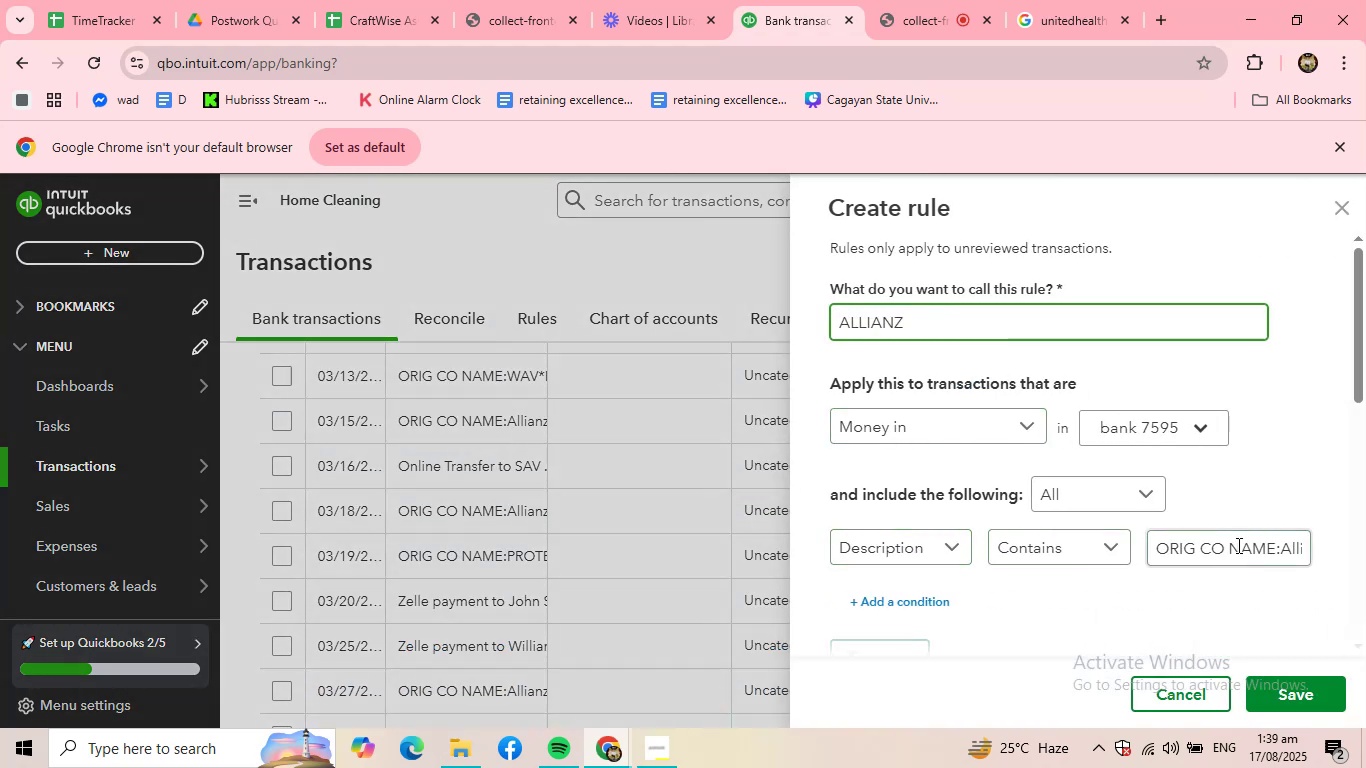 
left_click_drag(start_coordinate=[1157, 547], to_coordinate=[1365, 553])
 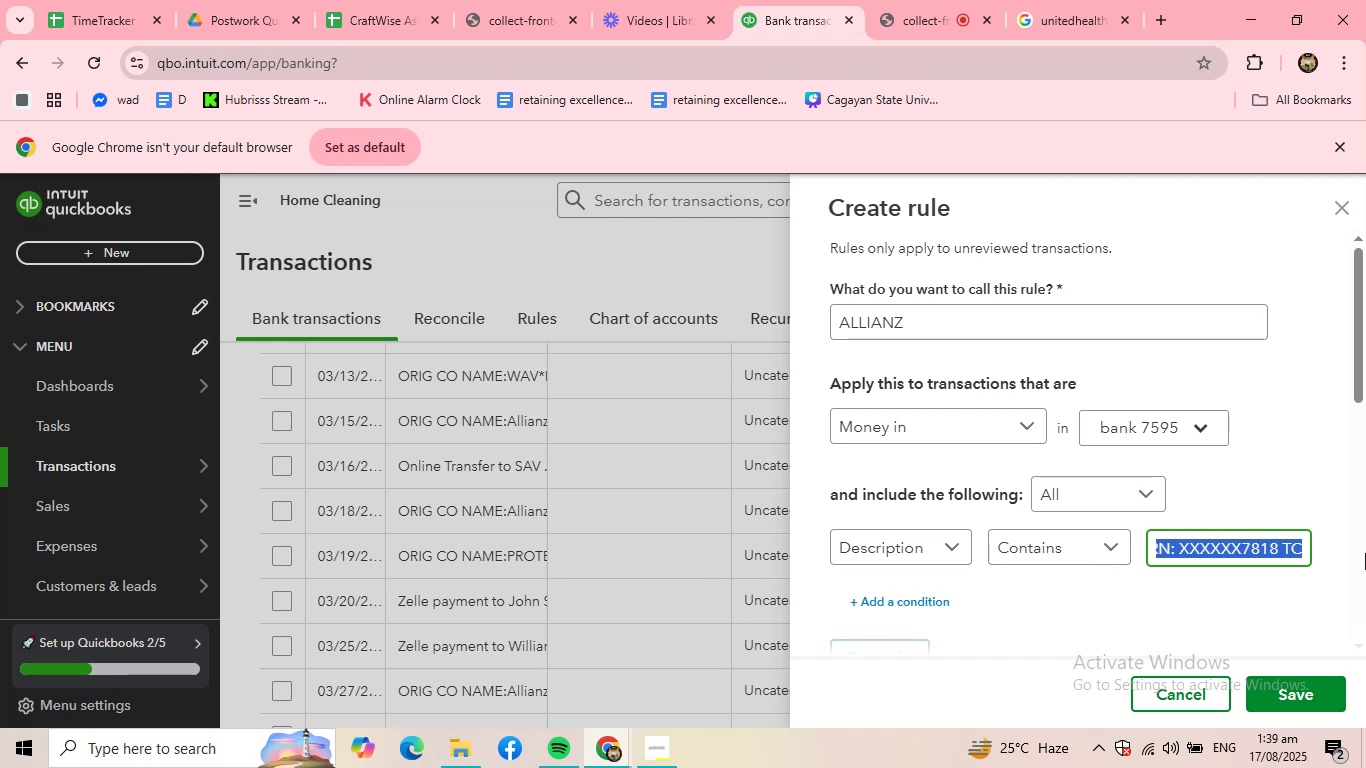 
key(Backspace)
 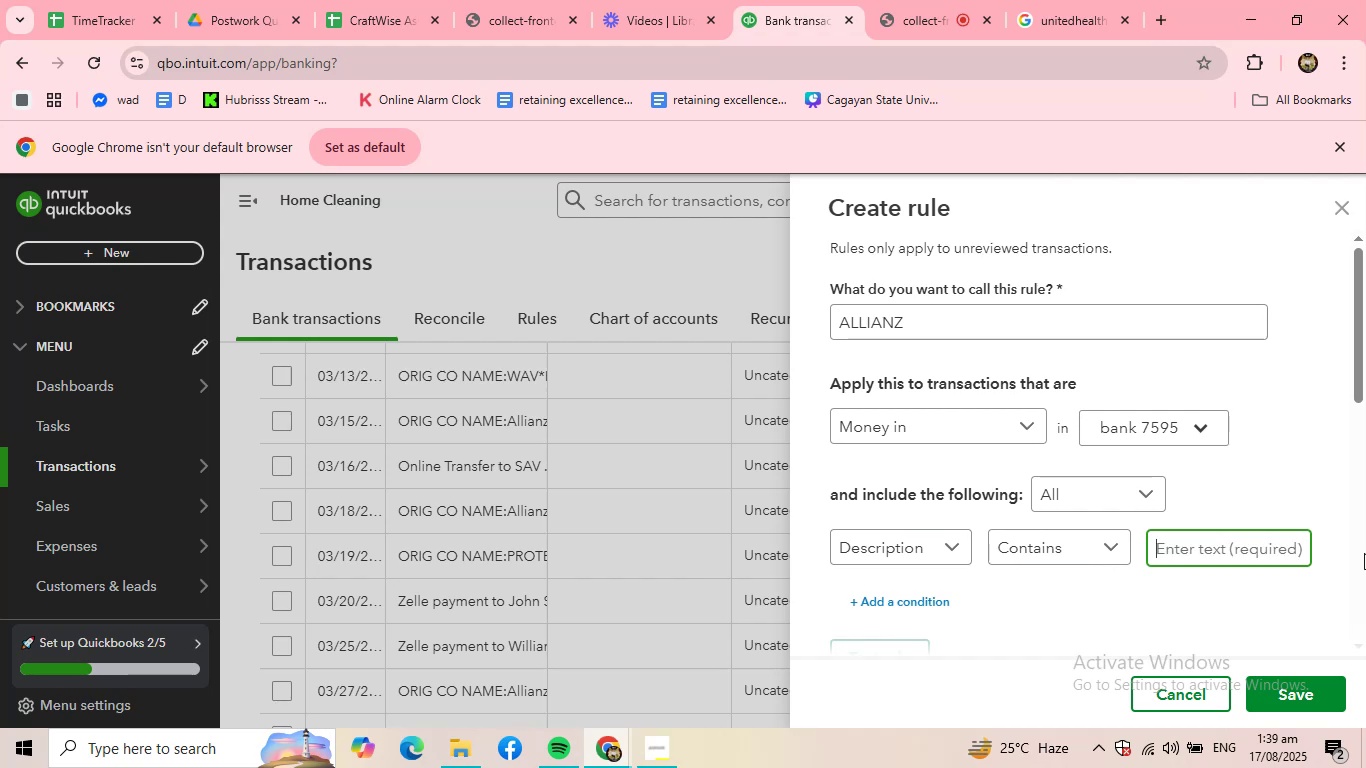 
key(Control+ControlLeft)
 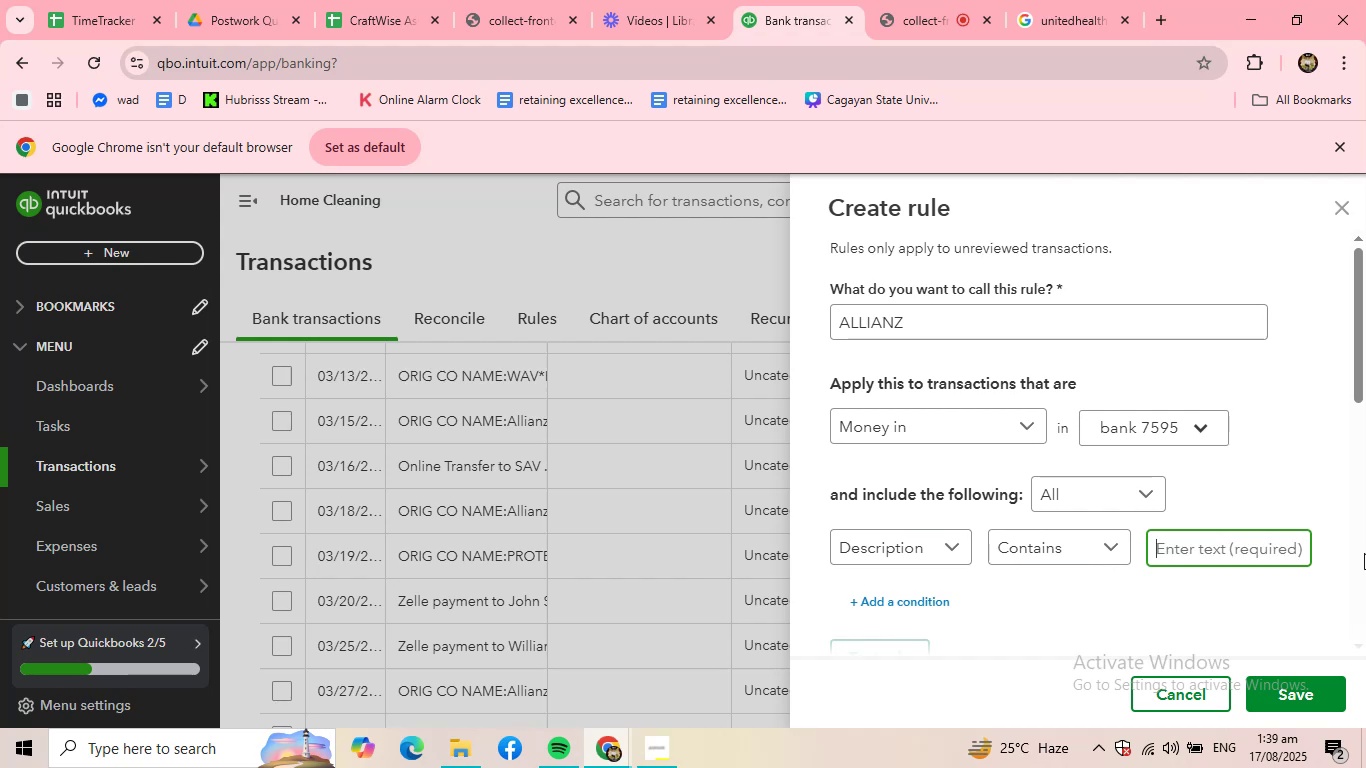 
key(Control+V)
 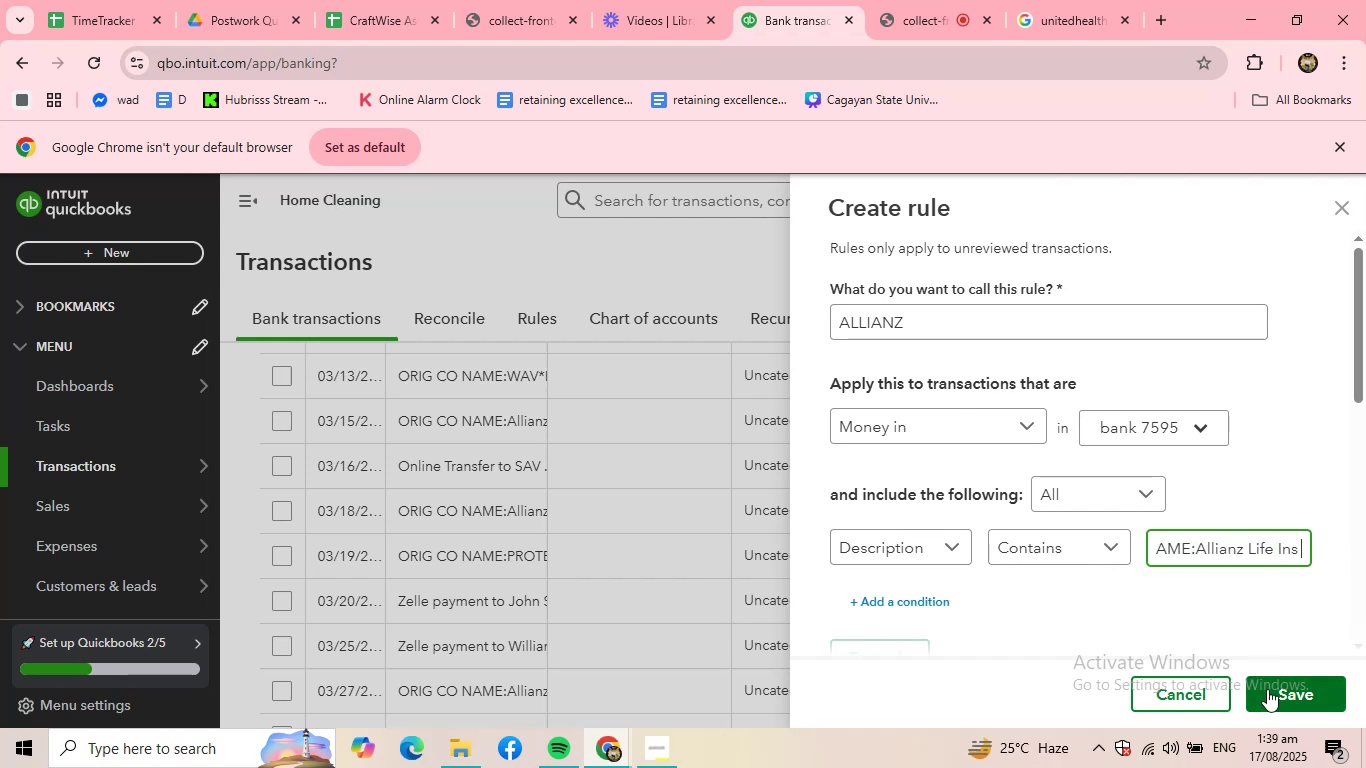 
left_click([1269, 690])
 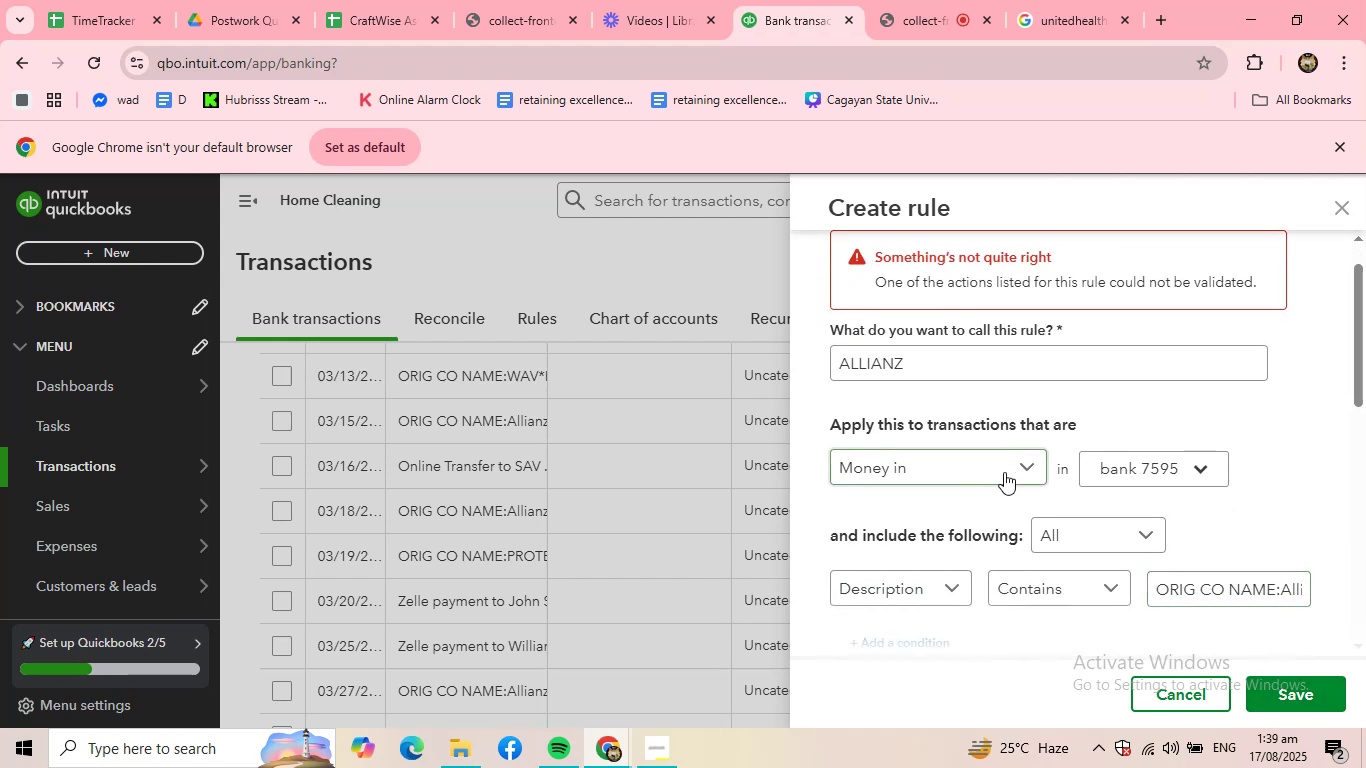 
wait(7.33)
 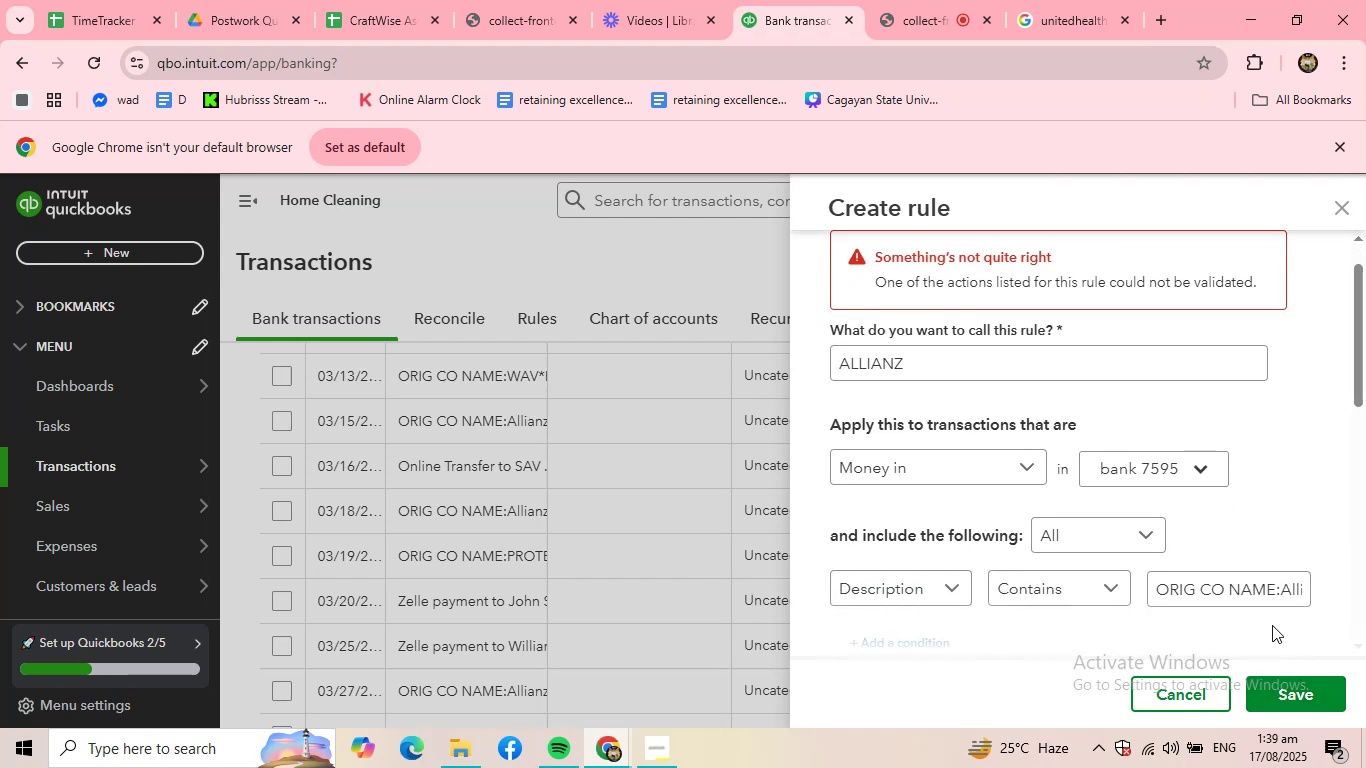 
left_click_drag(start_coordinate=[1164, 589], to_coordinate=[1365, 589])
 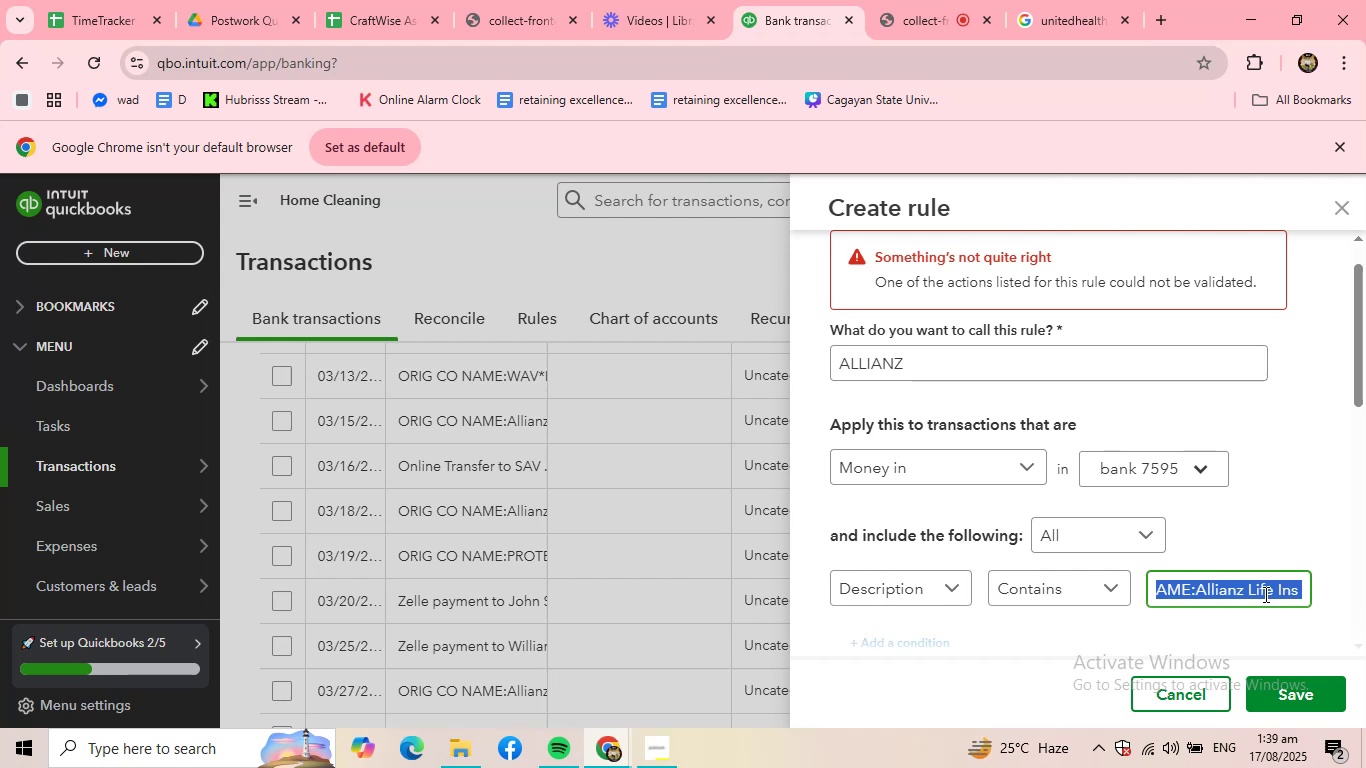 
left_click_drag(start_coordinate=[1243, 590], to_coordinate=[1198, 590])
 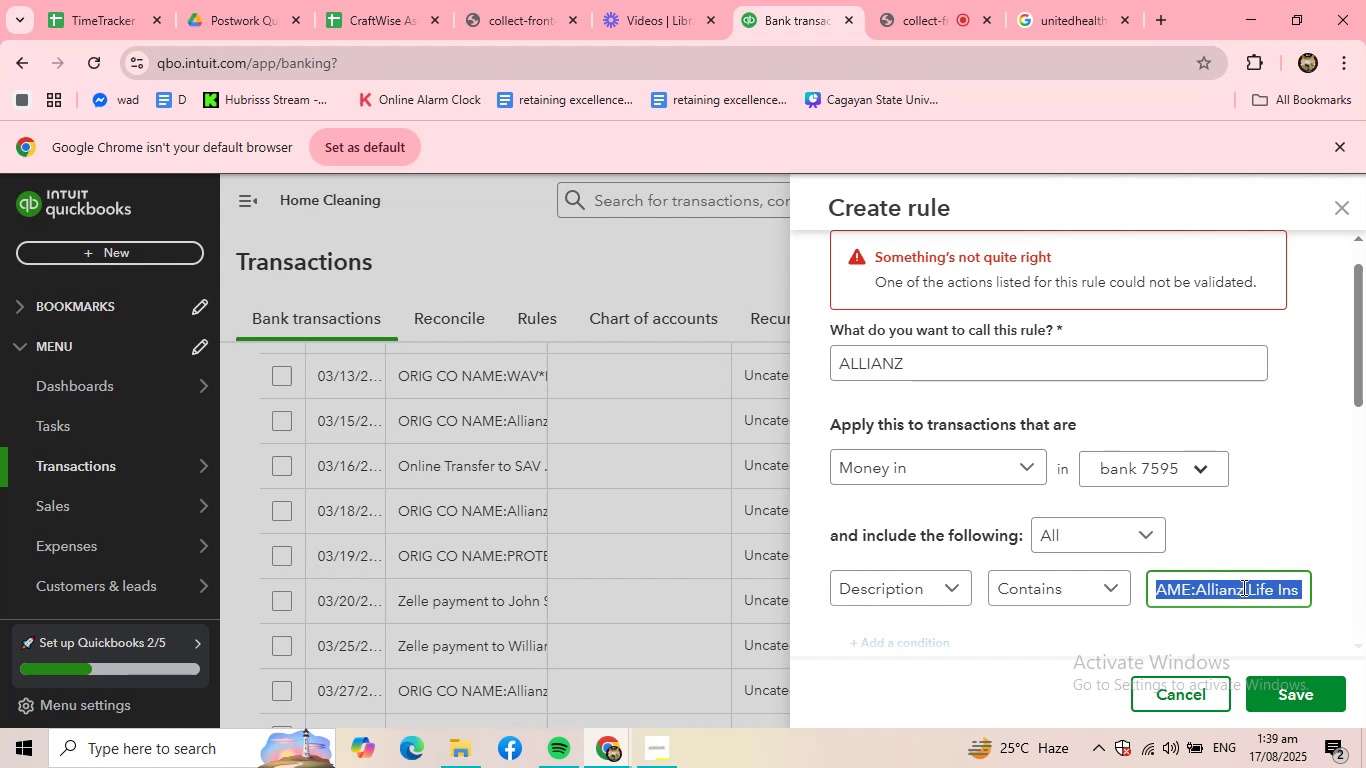 
left_click([1242, 587])
 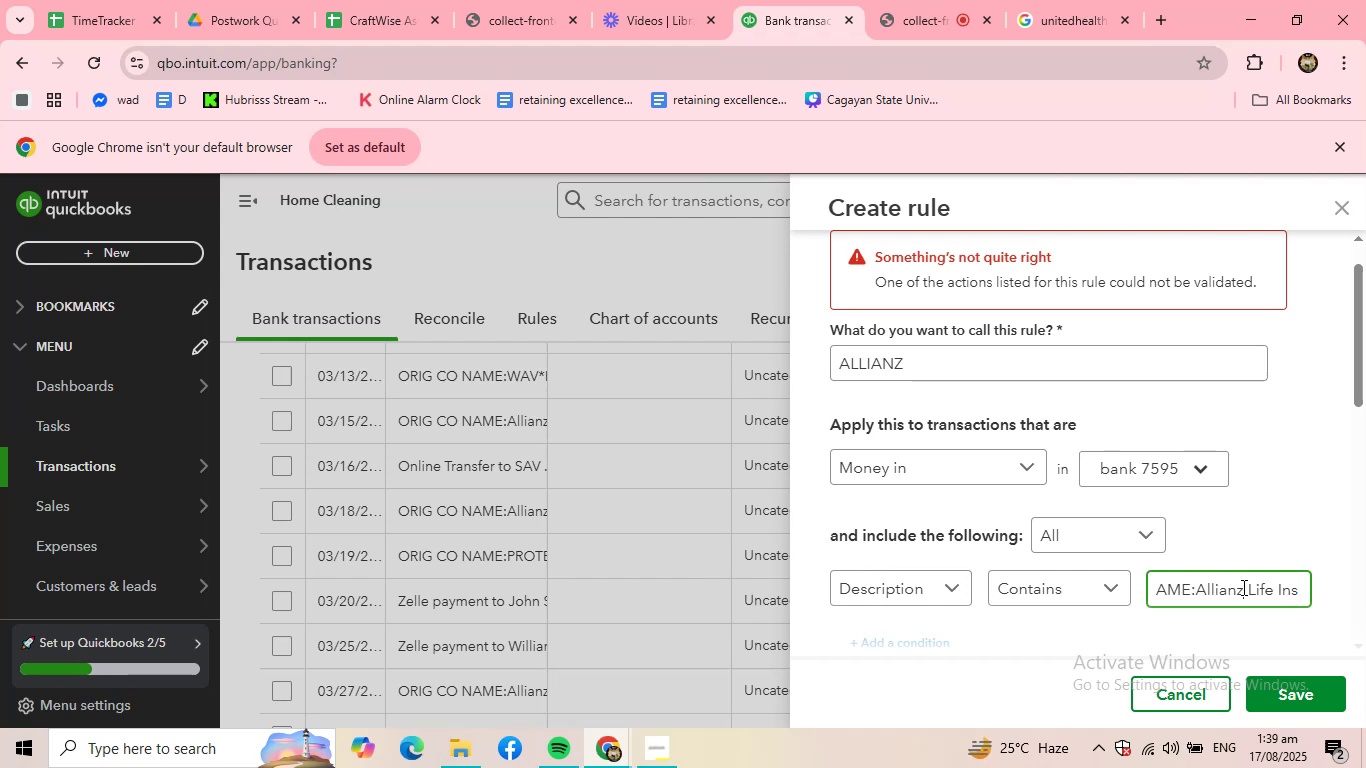 
left_click_drag(start_coordinate=[1242, 587], to_coordinate=[1197, 587])
 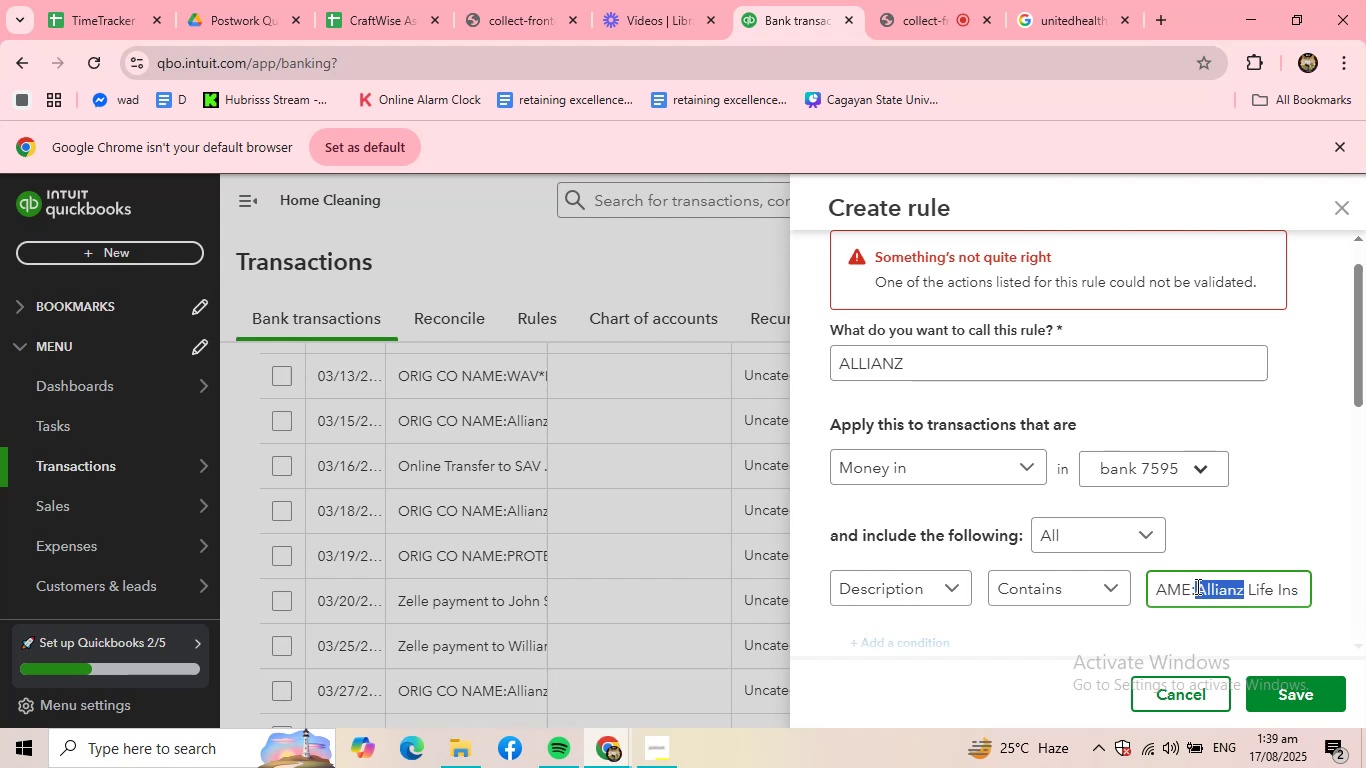 
key(ArrowLeft)
 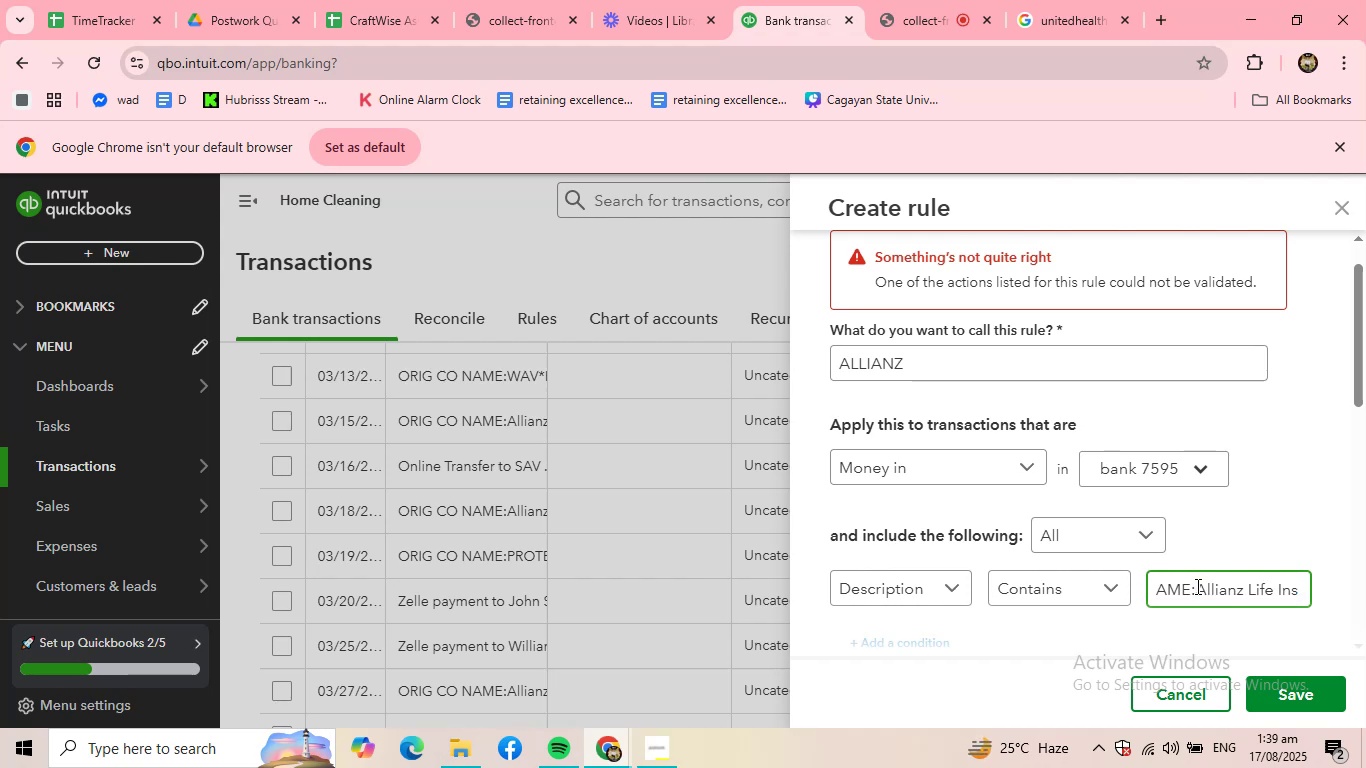 
key(Backspace)
 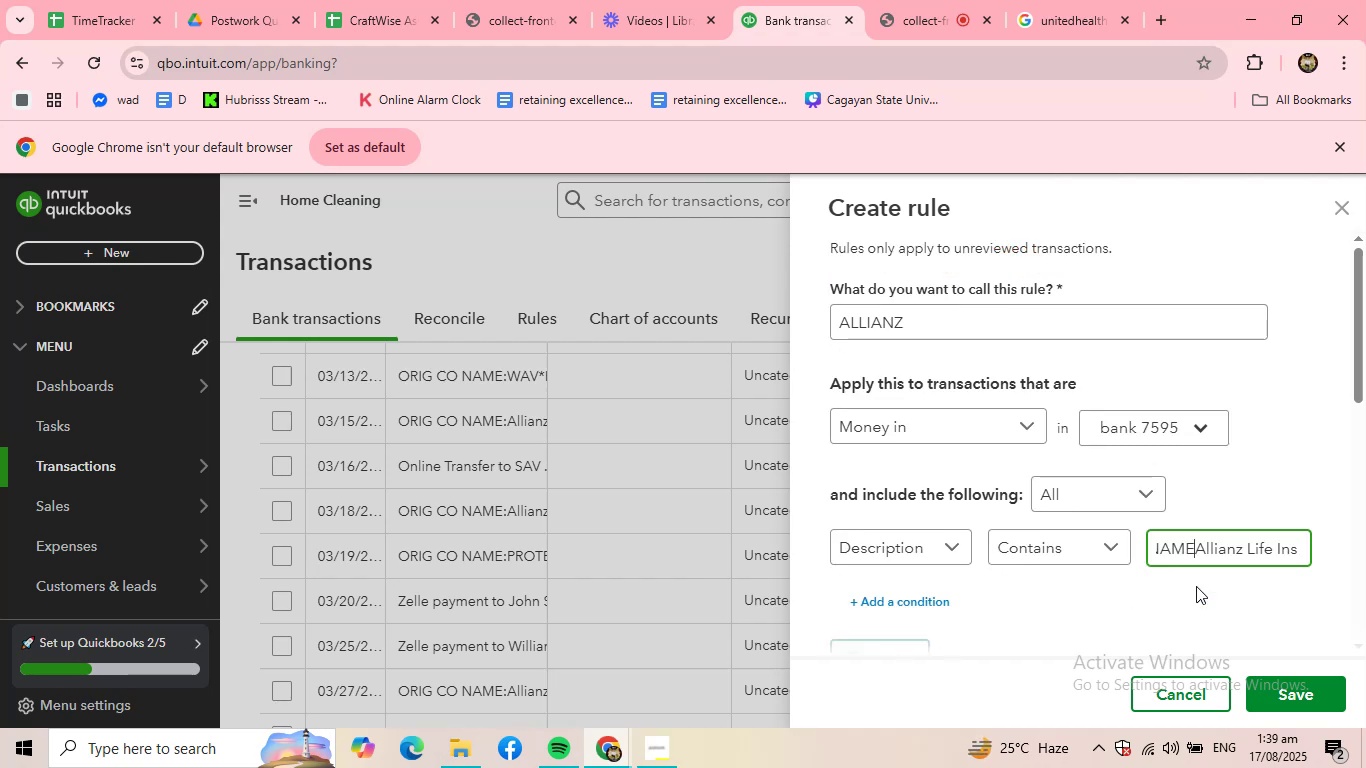 
key(Space)
 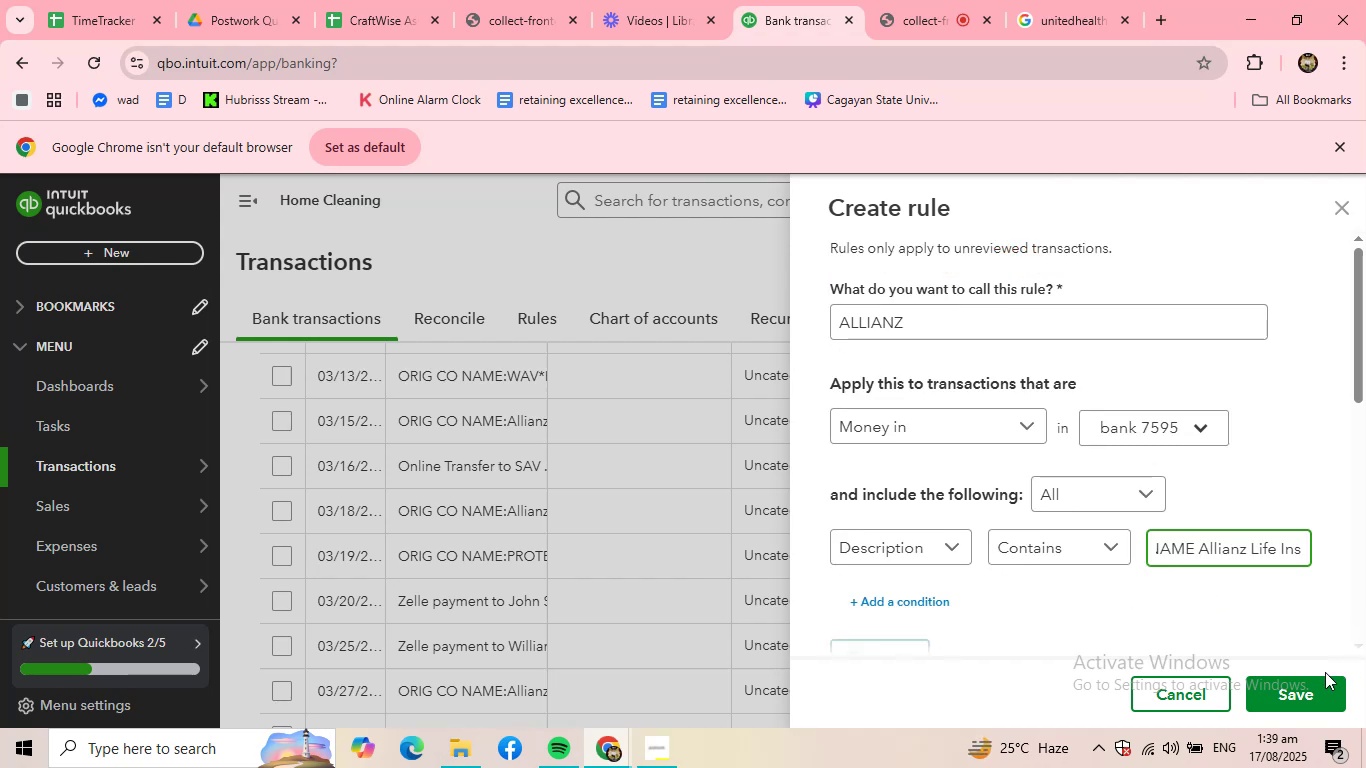 
left_click([1300, 690])
 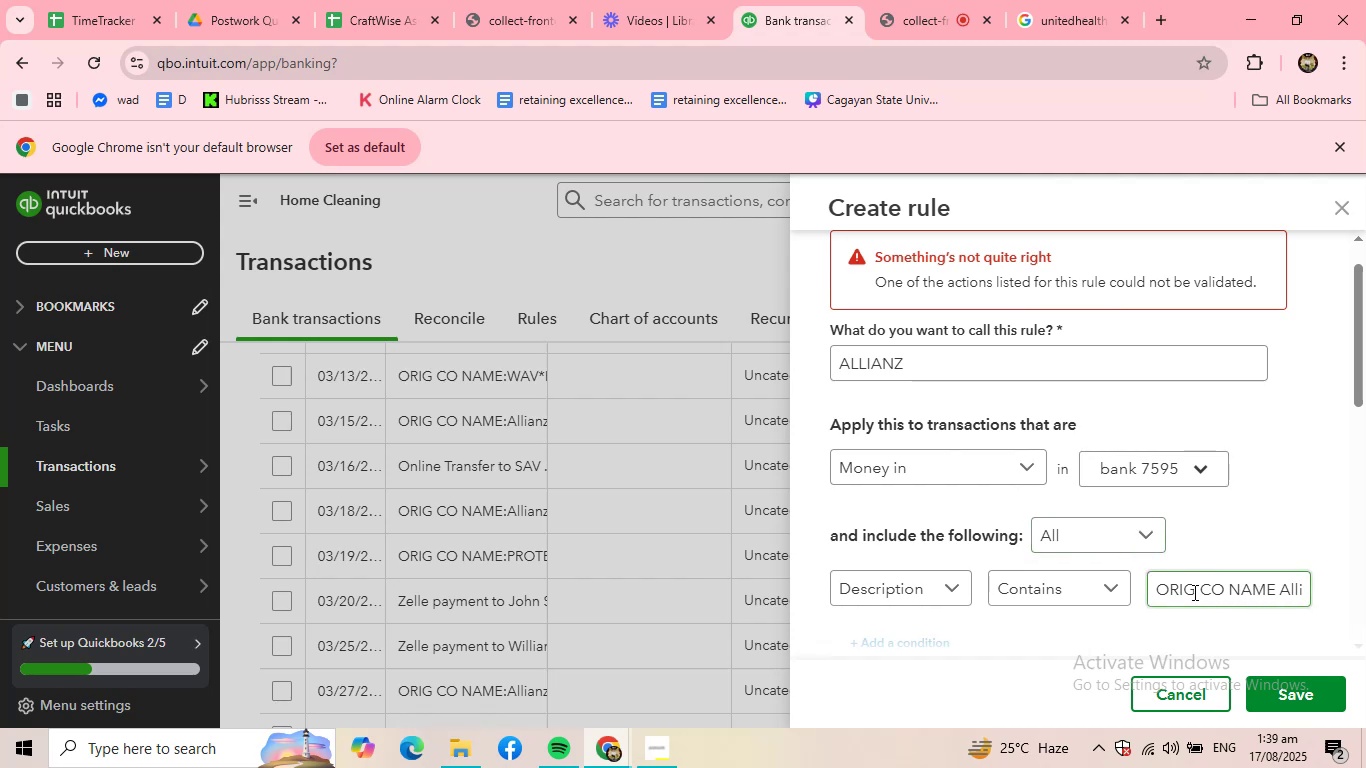 
scroll: coordinate [1209, 544], scroll_direction: down, amount: 1.0
 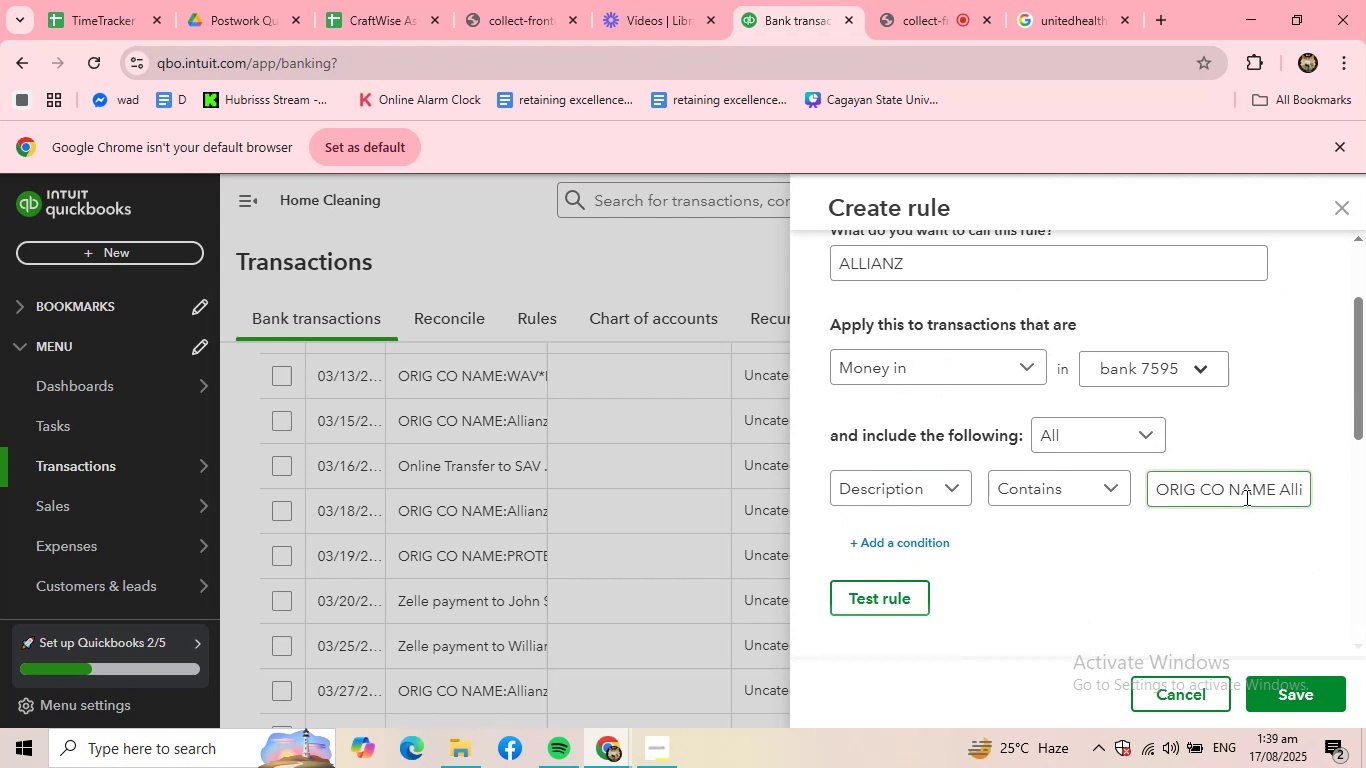 
left_click([1245, 496])
 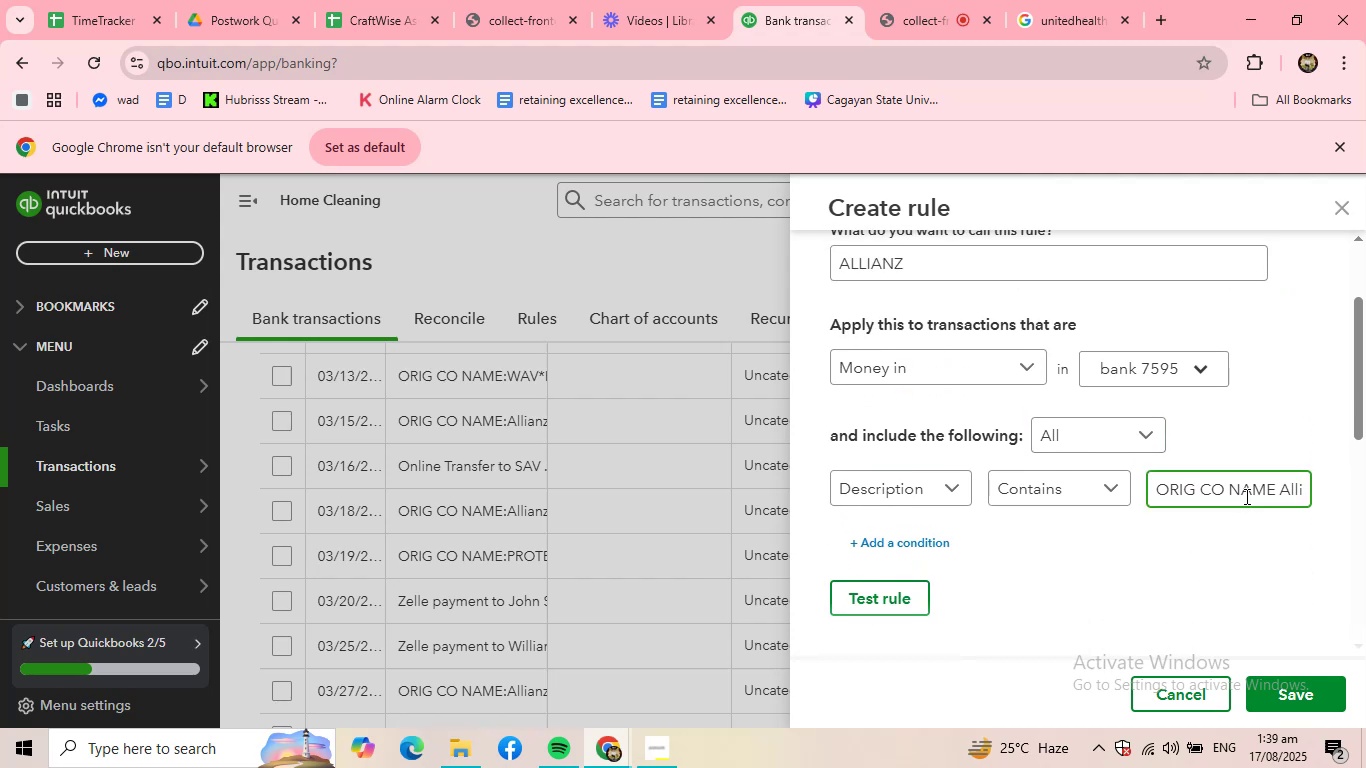 
hold_key(key=ArrowRight, duration=1.53)
 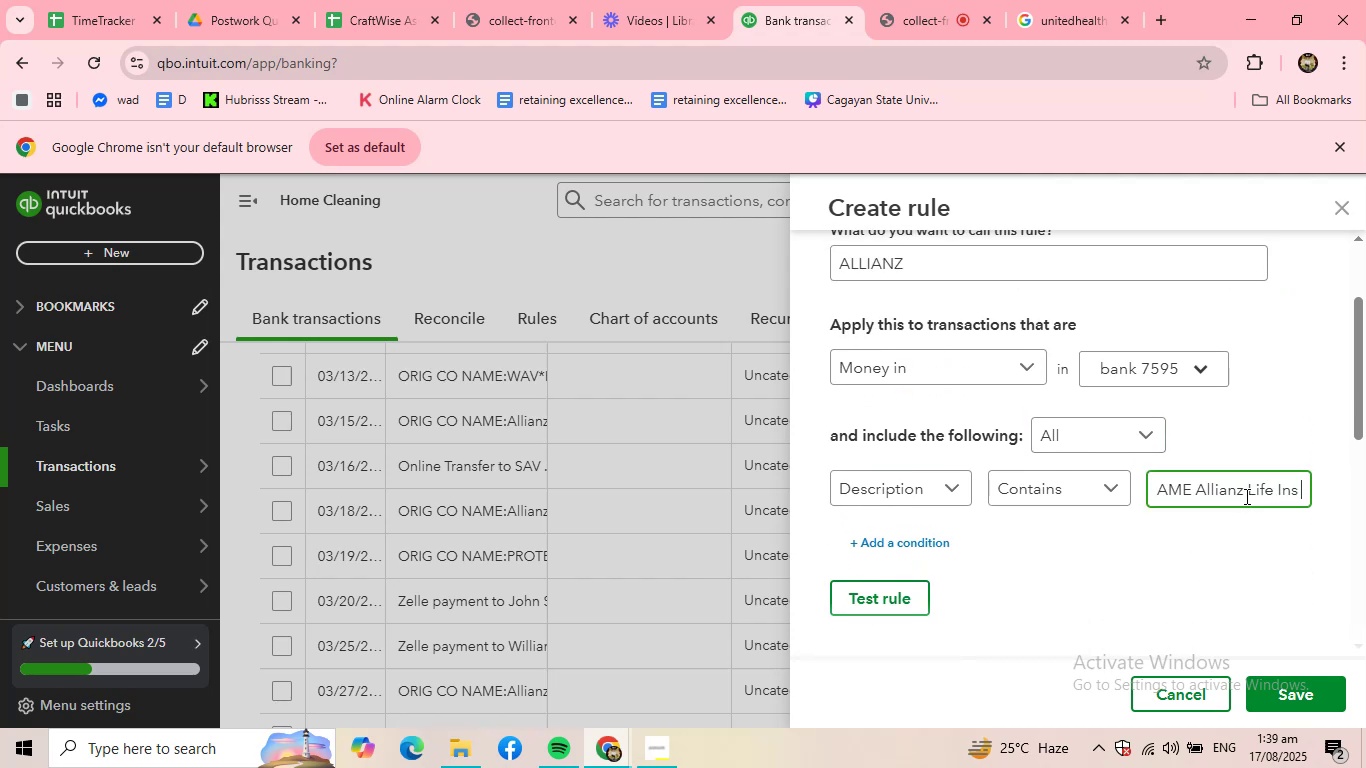 
key(ArrowRight)
 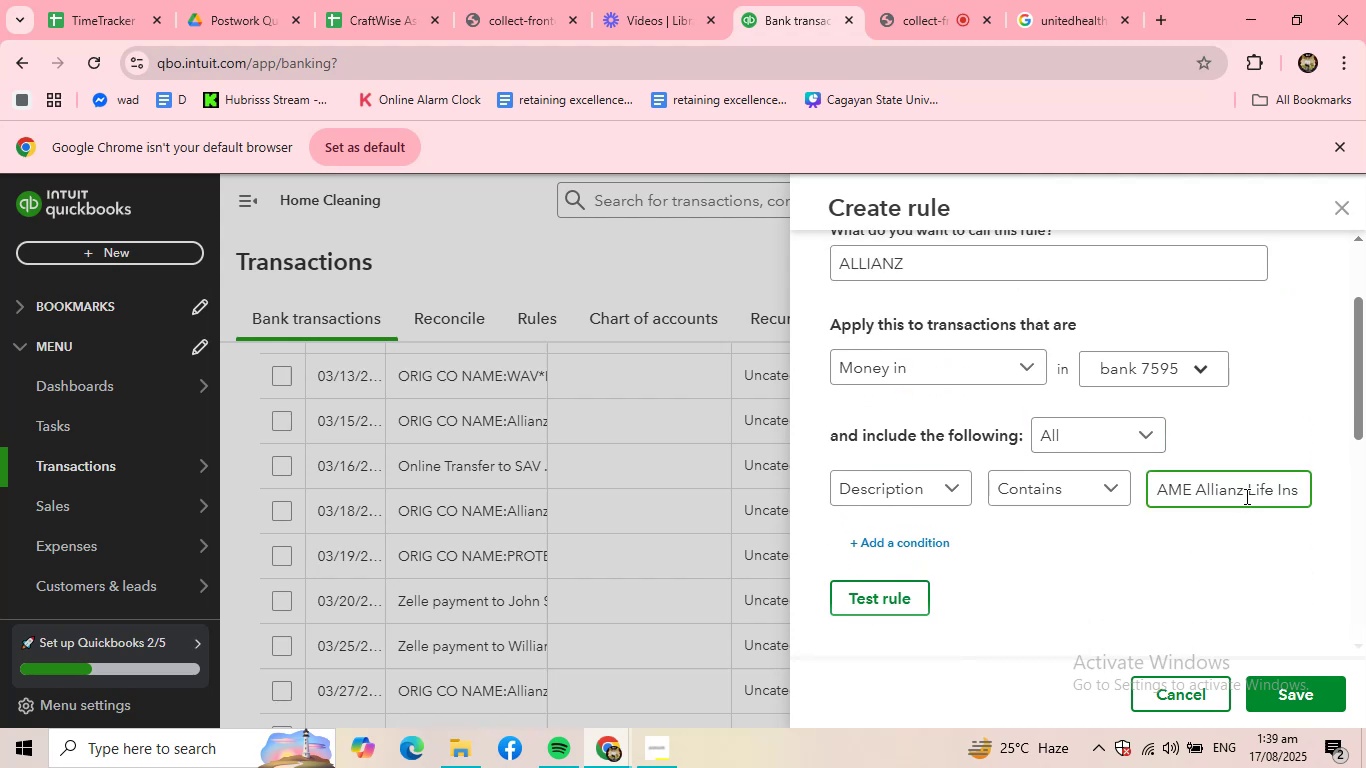 
key(Backspace)
 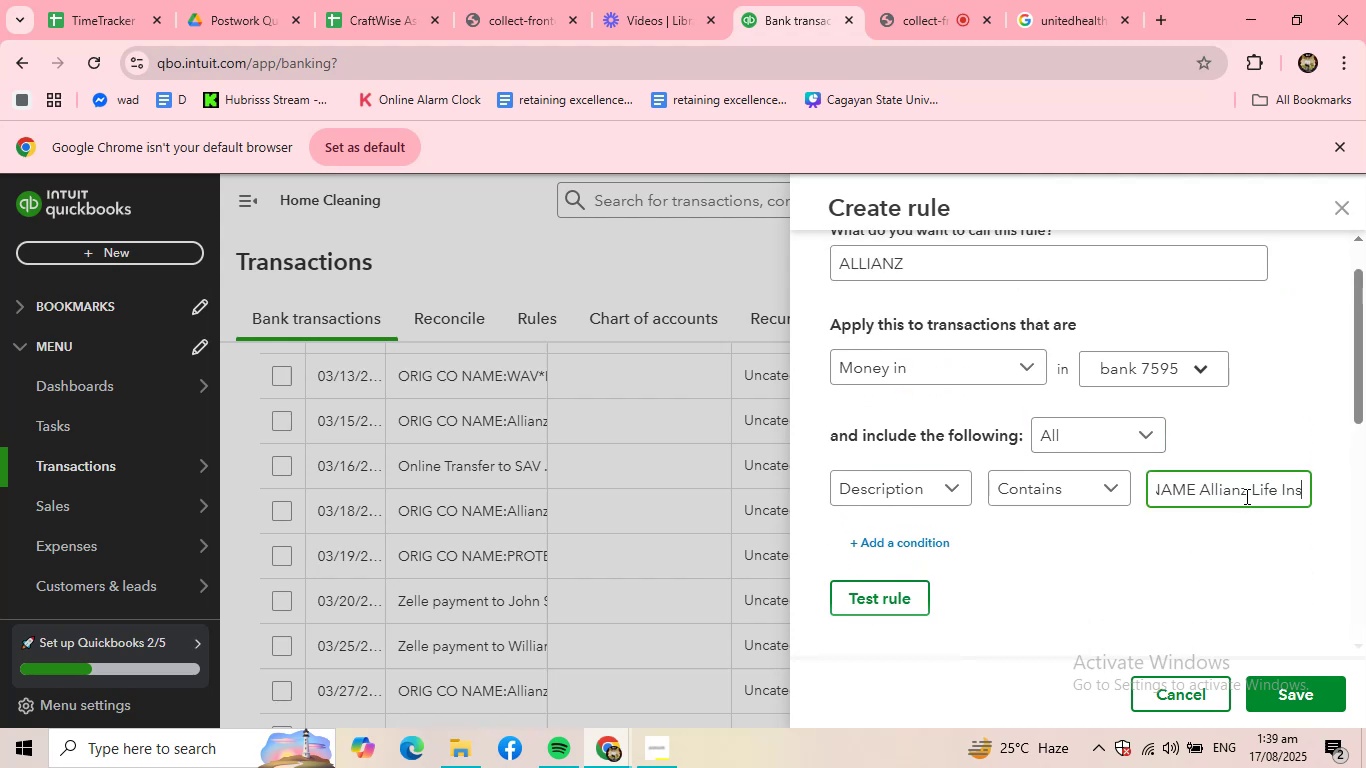 
key(Backspace)
 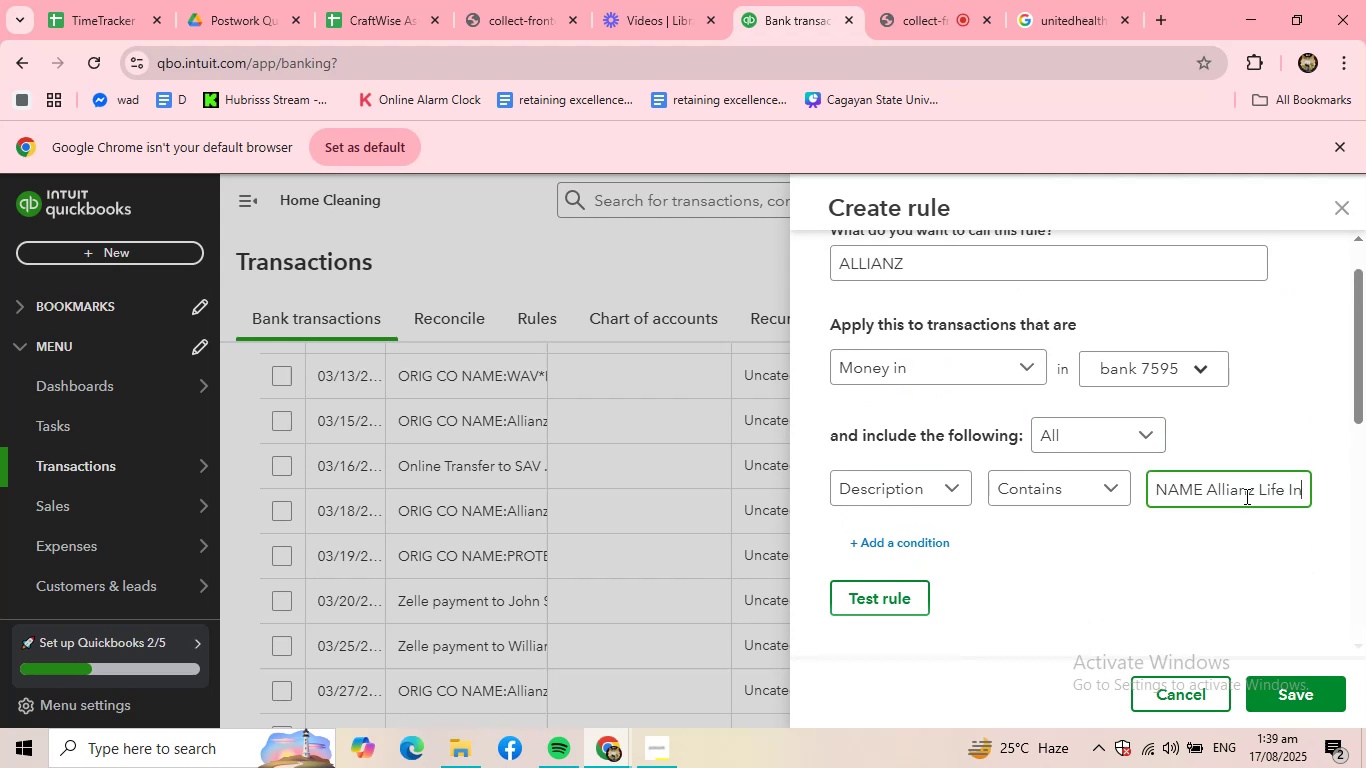 
key(Backspace)
 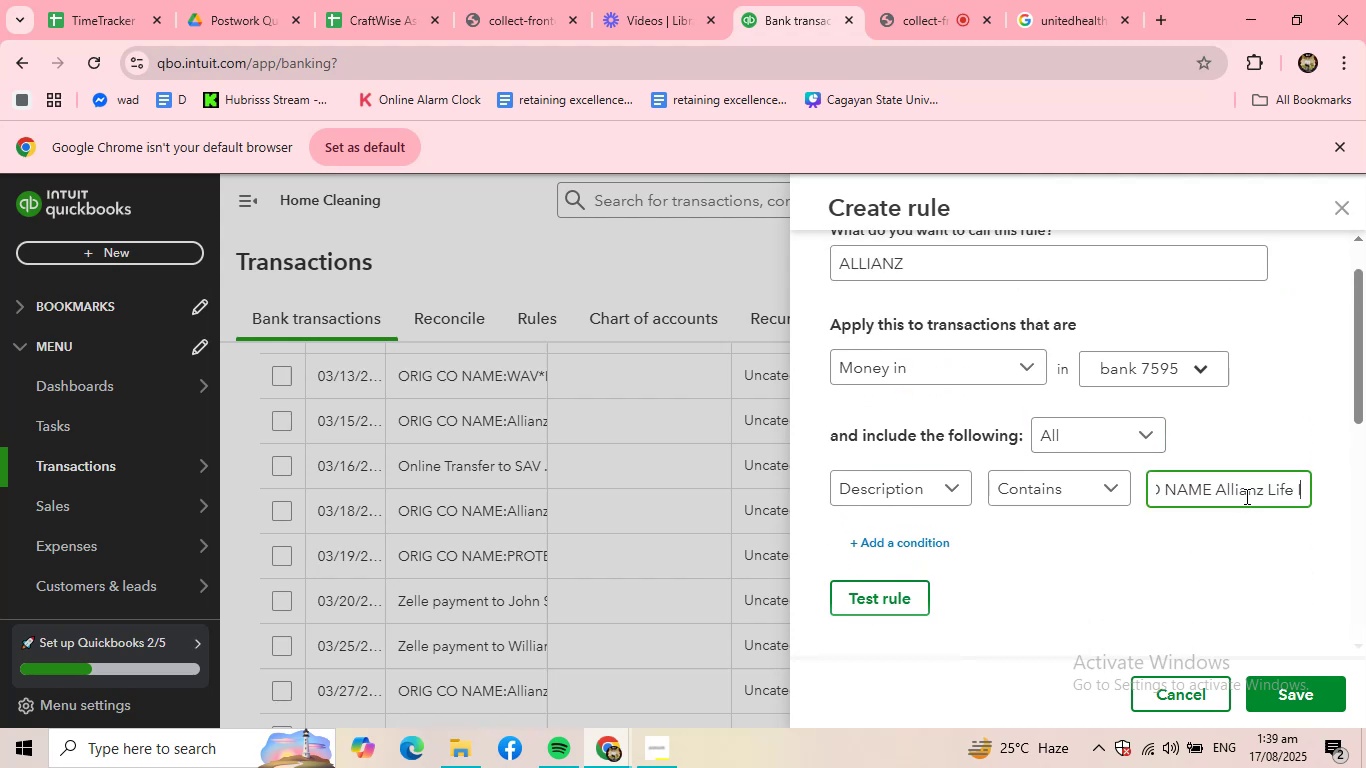 
key(Backspace)
 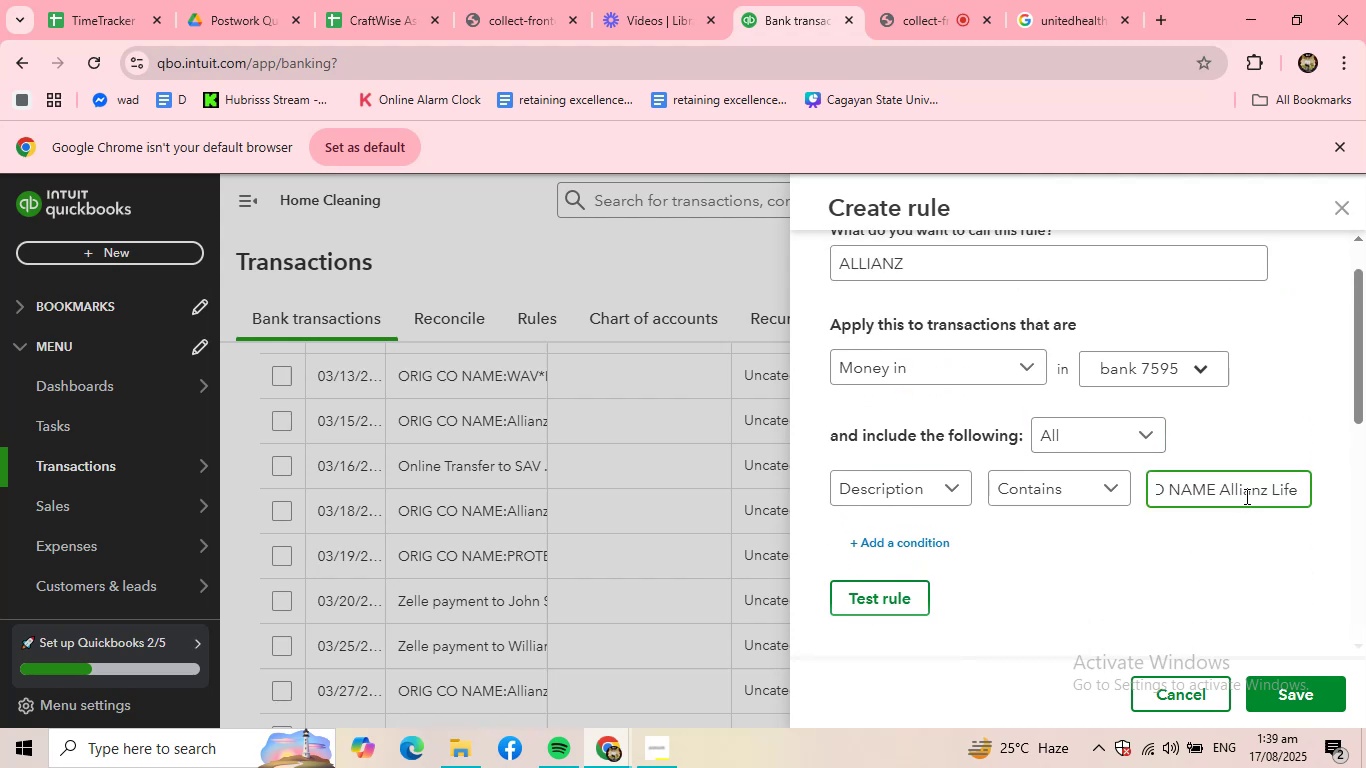 
key(Backspace)
 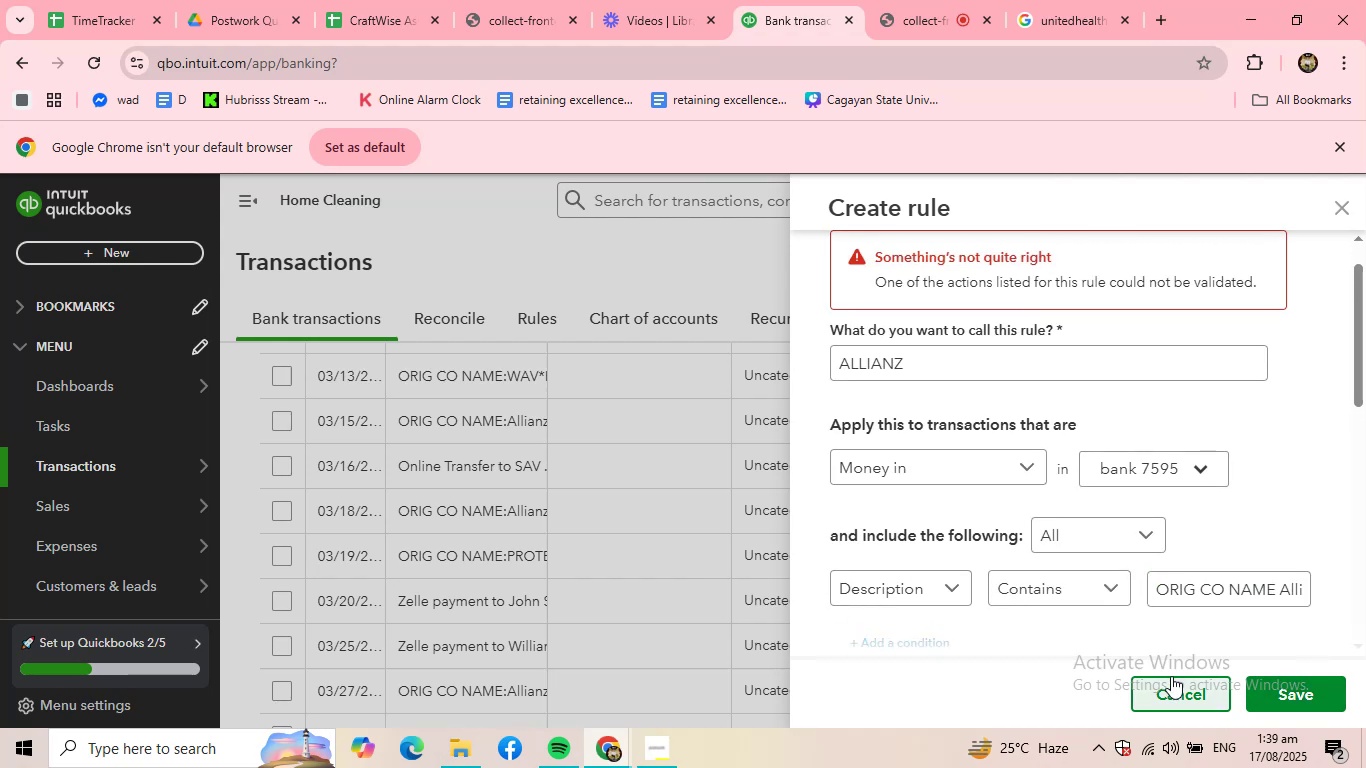 
left_click([1173, 682])
 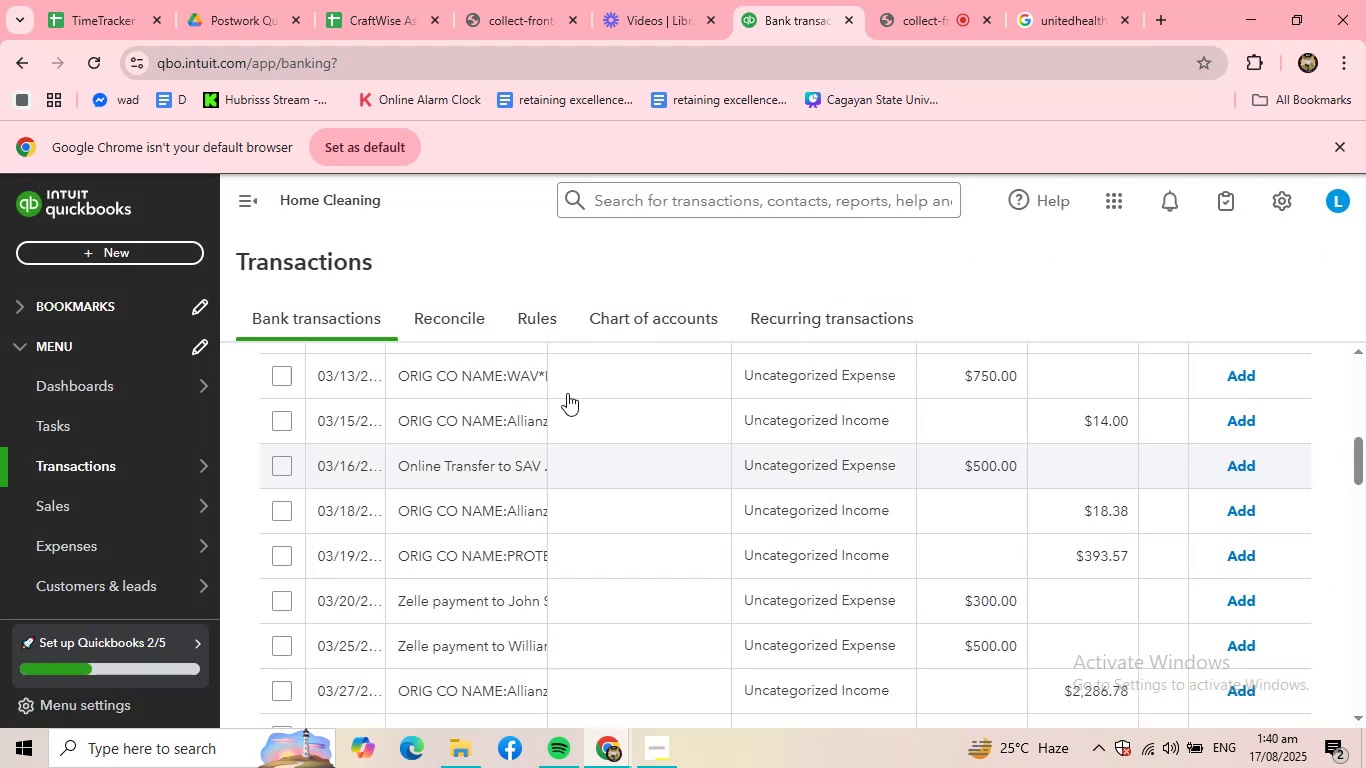 
scroll: coordinate [571, 436], scroll_direction: up, amount: 3.0
 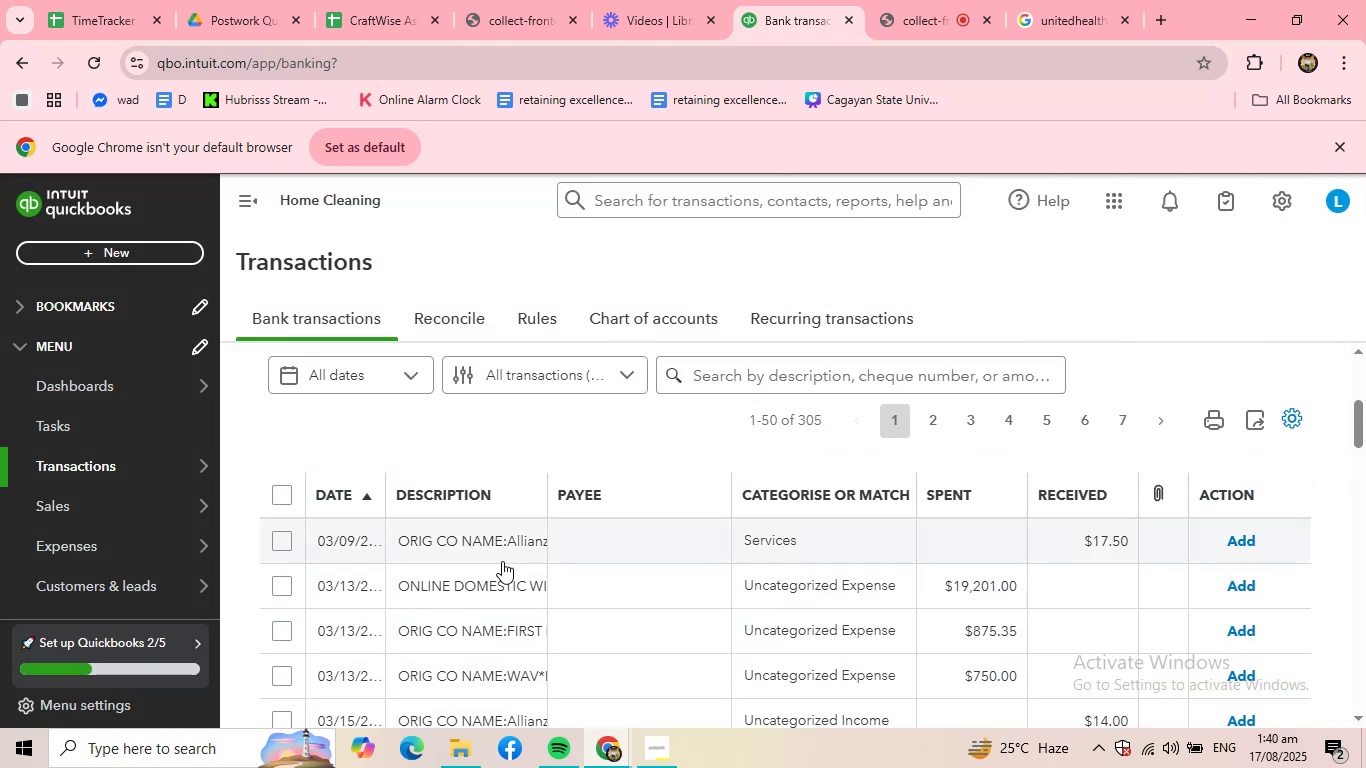 
left_click([502, 563])
 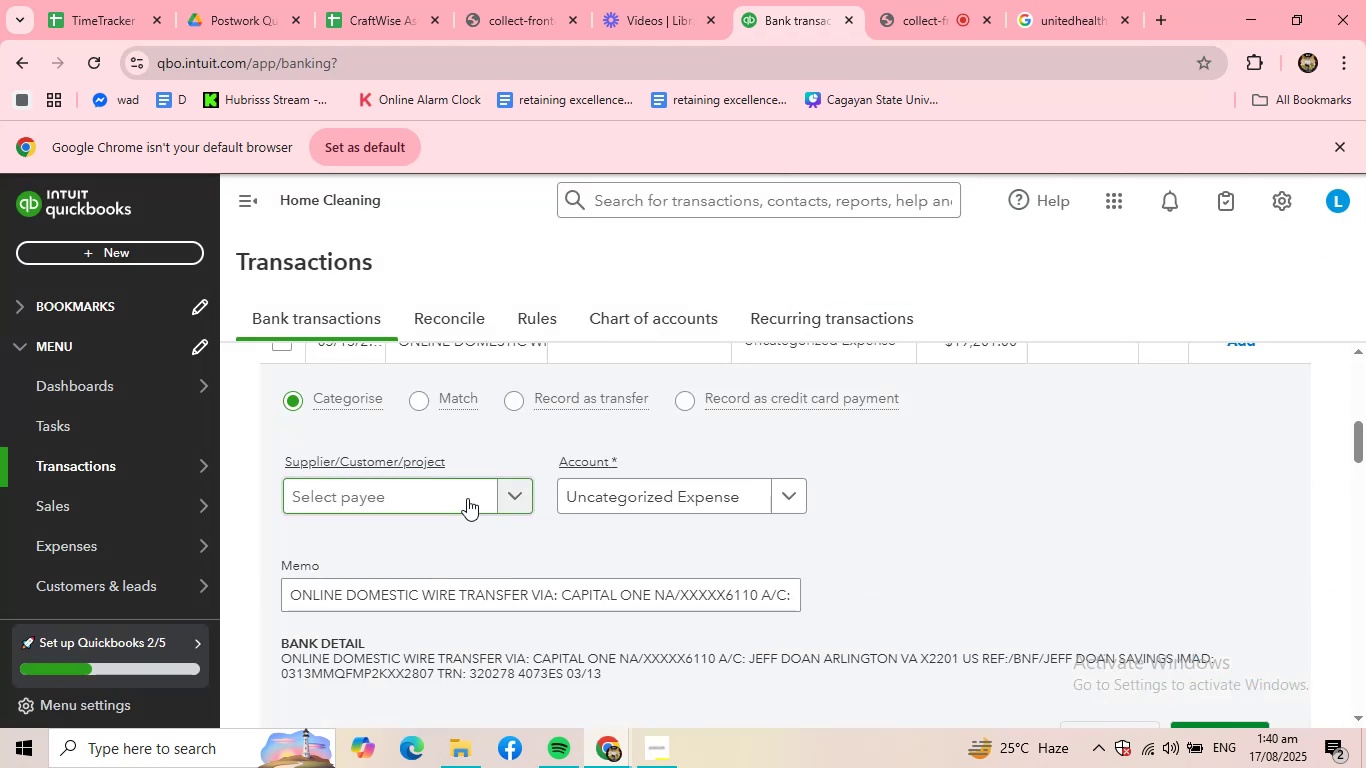 
left_click([459, 494])
 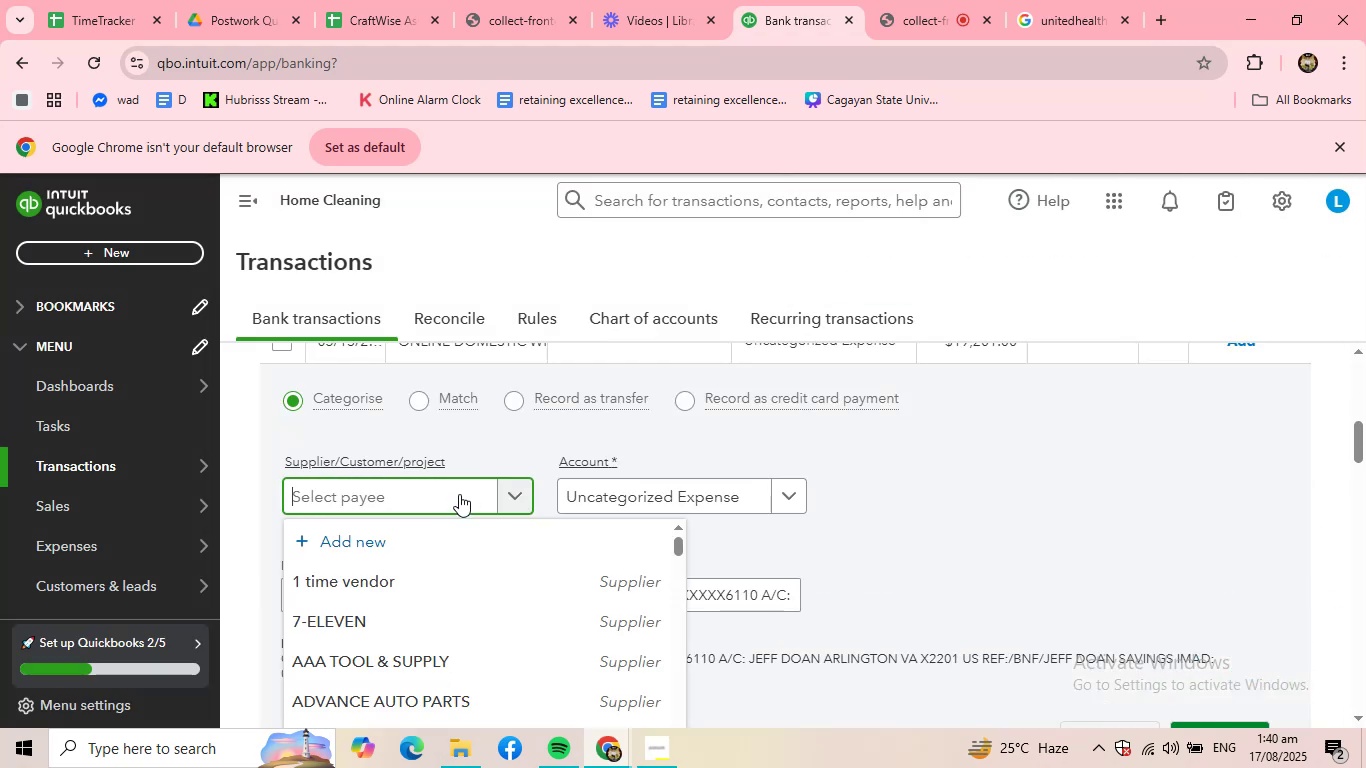 
type(CAPOIT)
key(Backspace)
key(Backspace)
key(Backspace)
type(OI)
key(Backspace)
key(Backspace)
type(O)
key(Backspace)
type(I)
 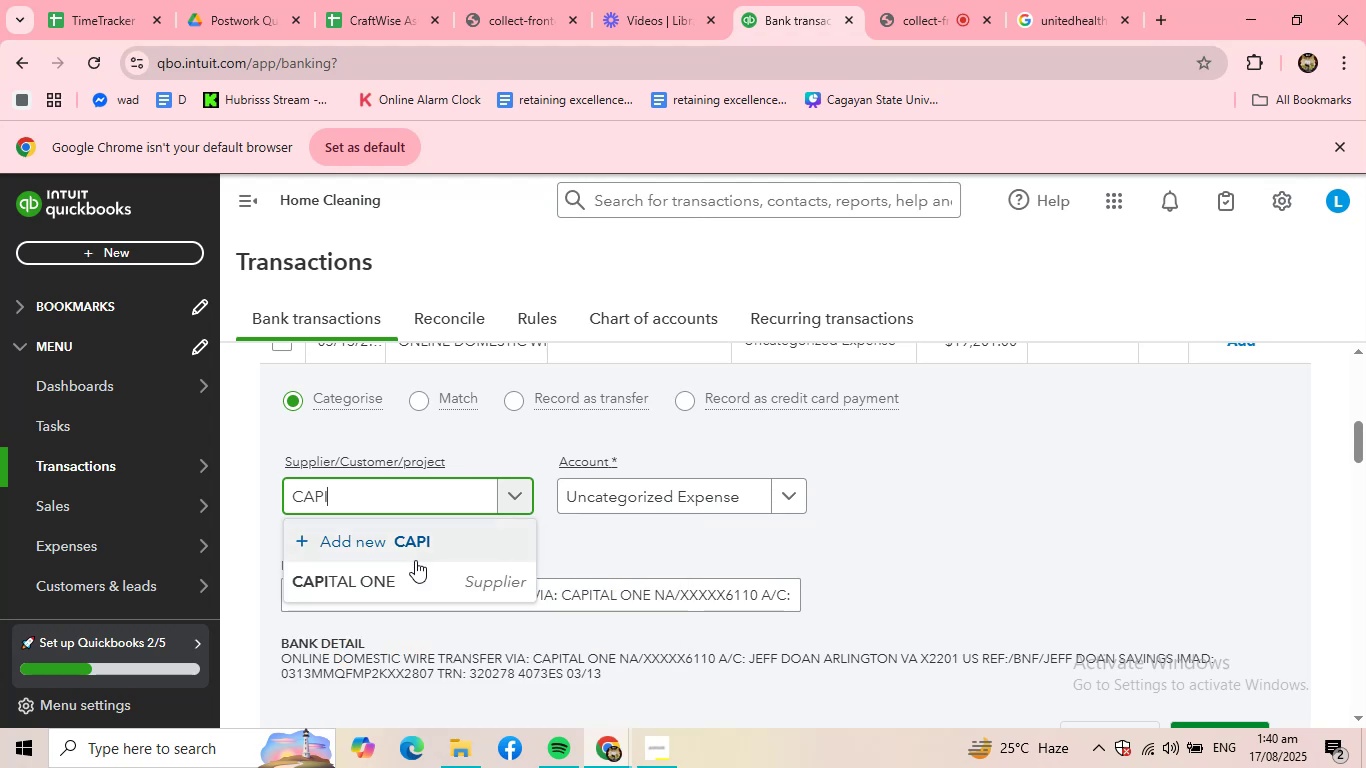 
left_click([393, 580])
 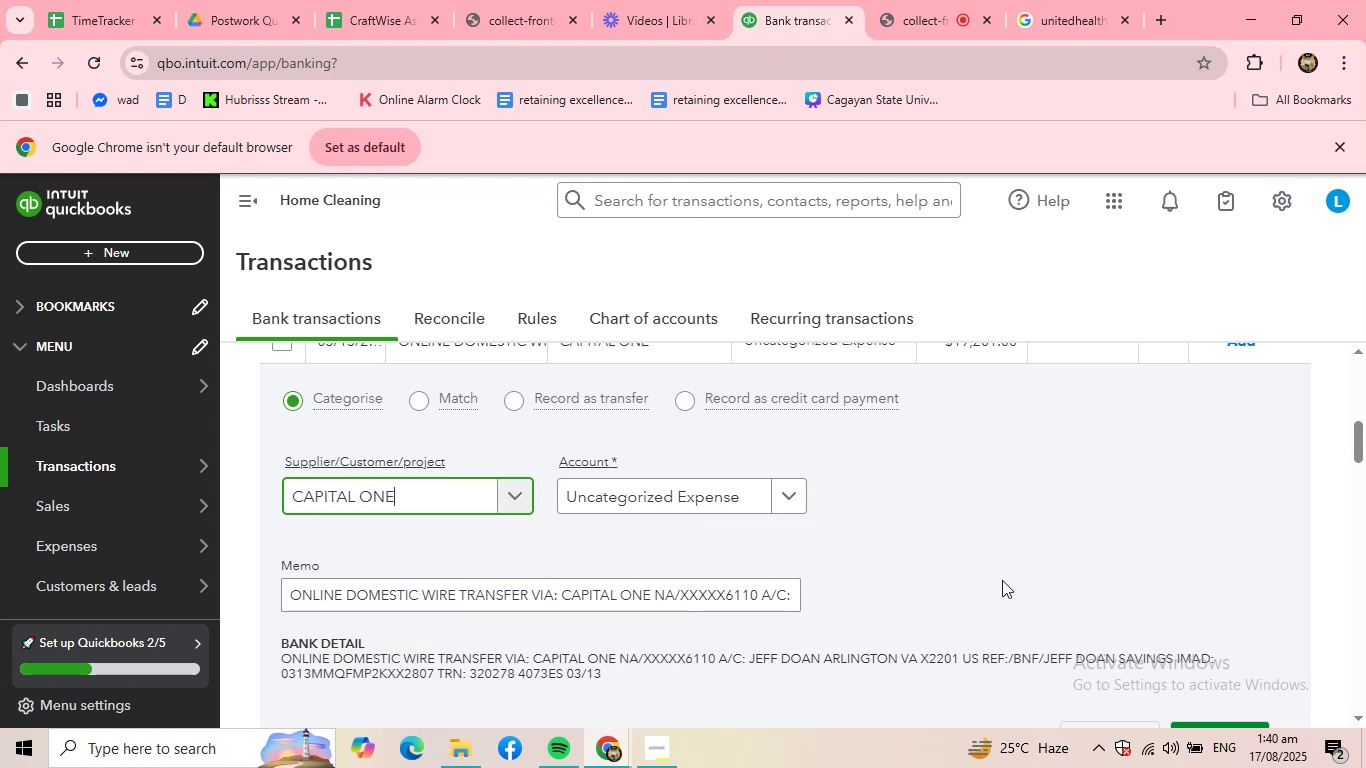 
scroll: coordinate [1186, 609], scroll_direction: down, amount: 1.0
 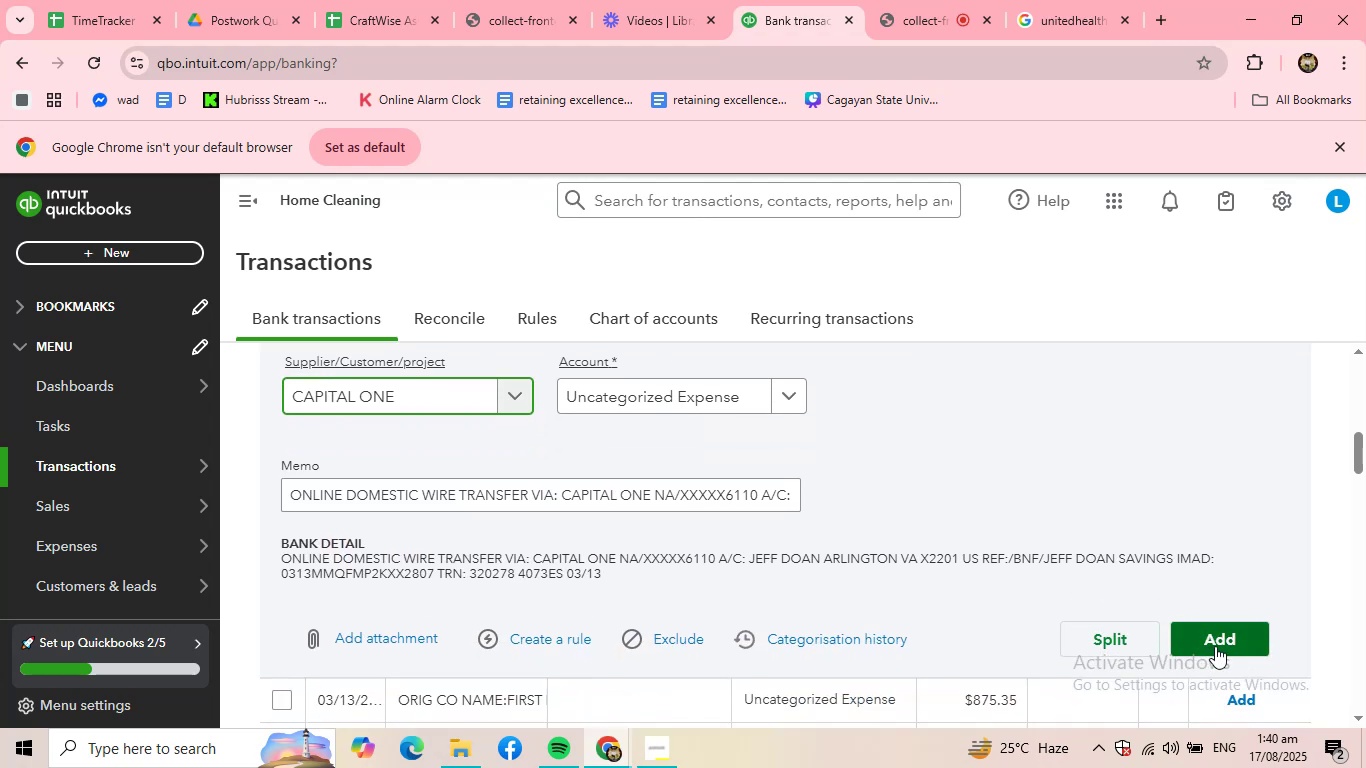 
left_click([1218, 643])
 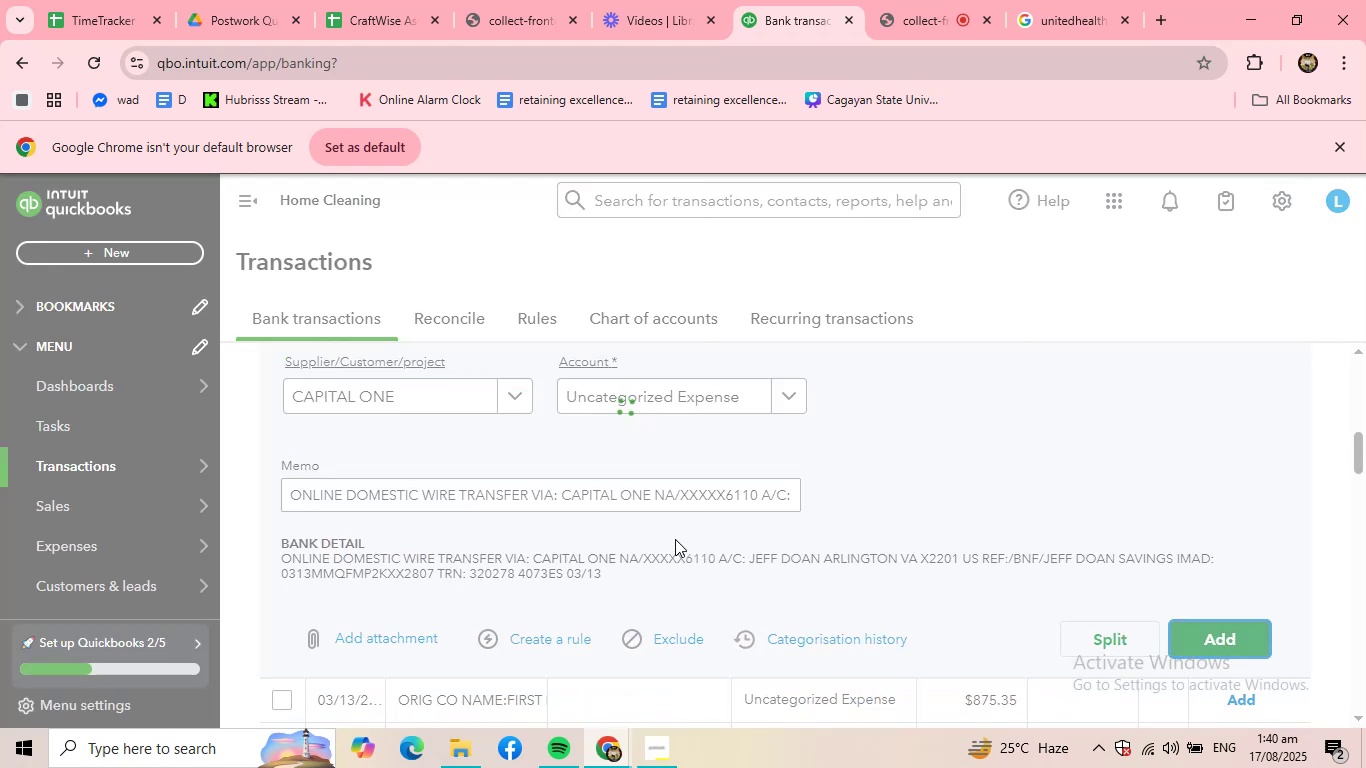 
scroll: coordinate [514, 479], scroll_direction: up, amount: 3.0
 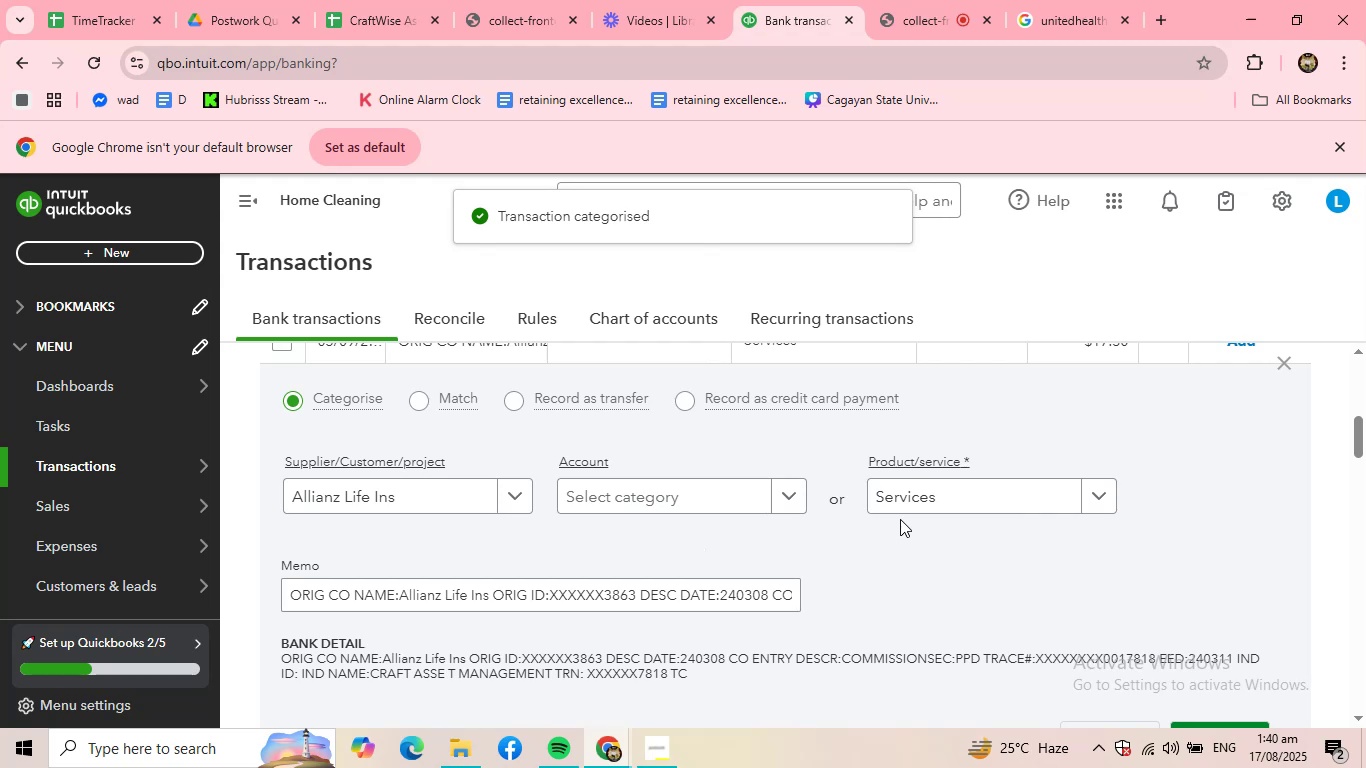 
double_click([910, 503])
 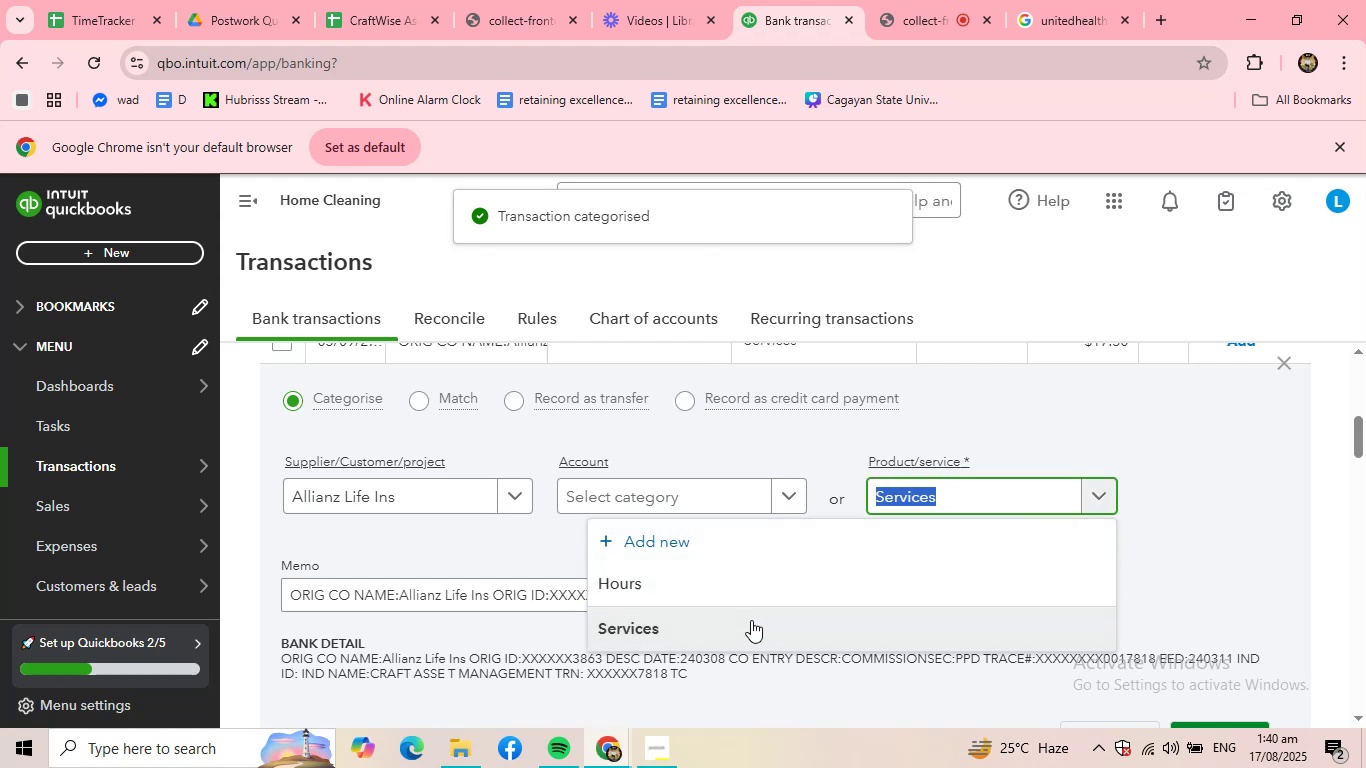 
left_click([750, 621])
 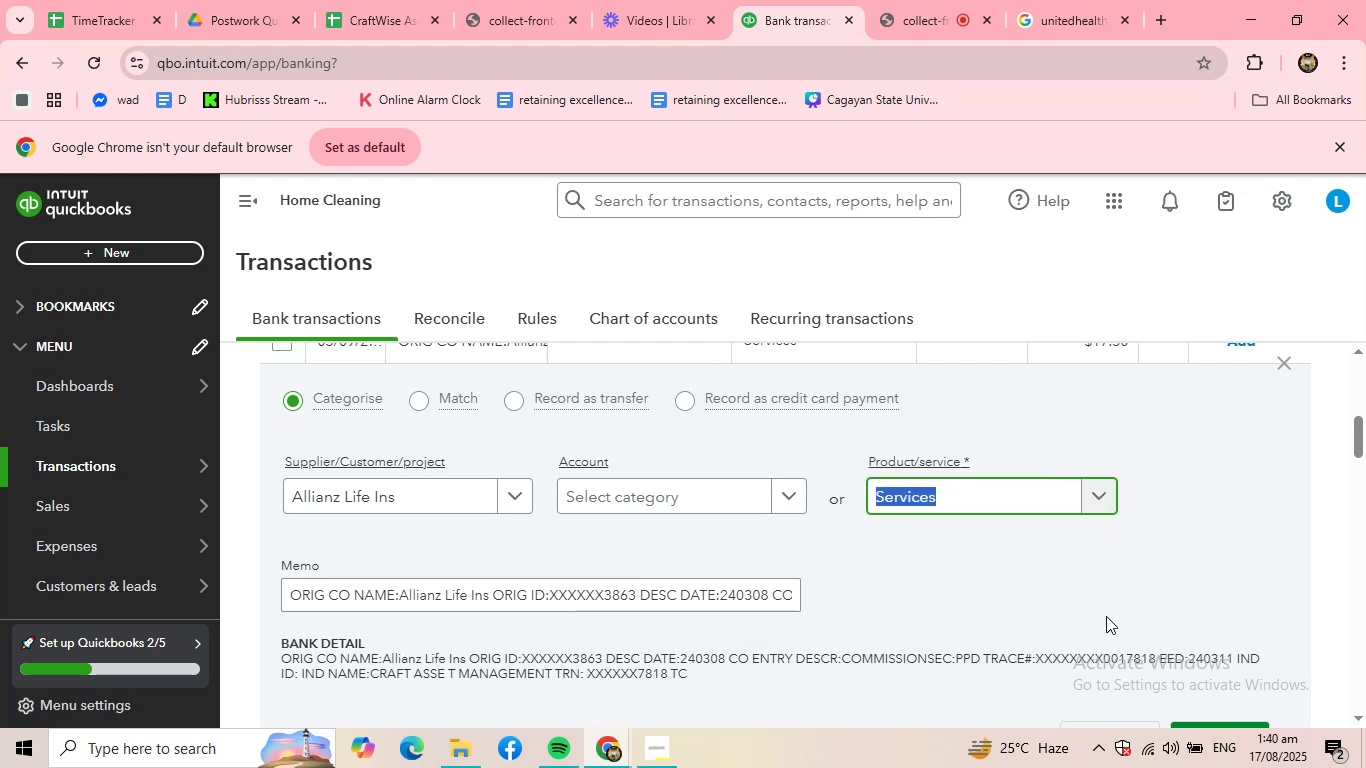 
scroll: coordinate [1106, 616], scroll_direction: down, amount: 1.0
 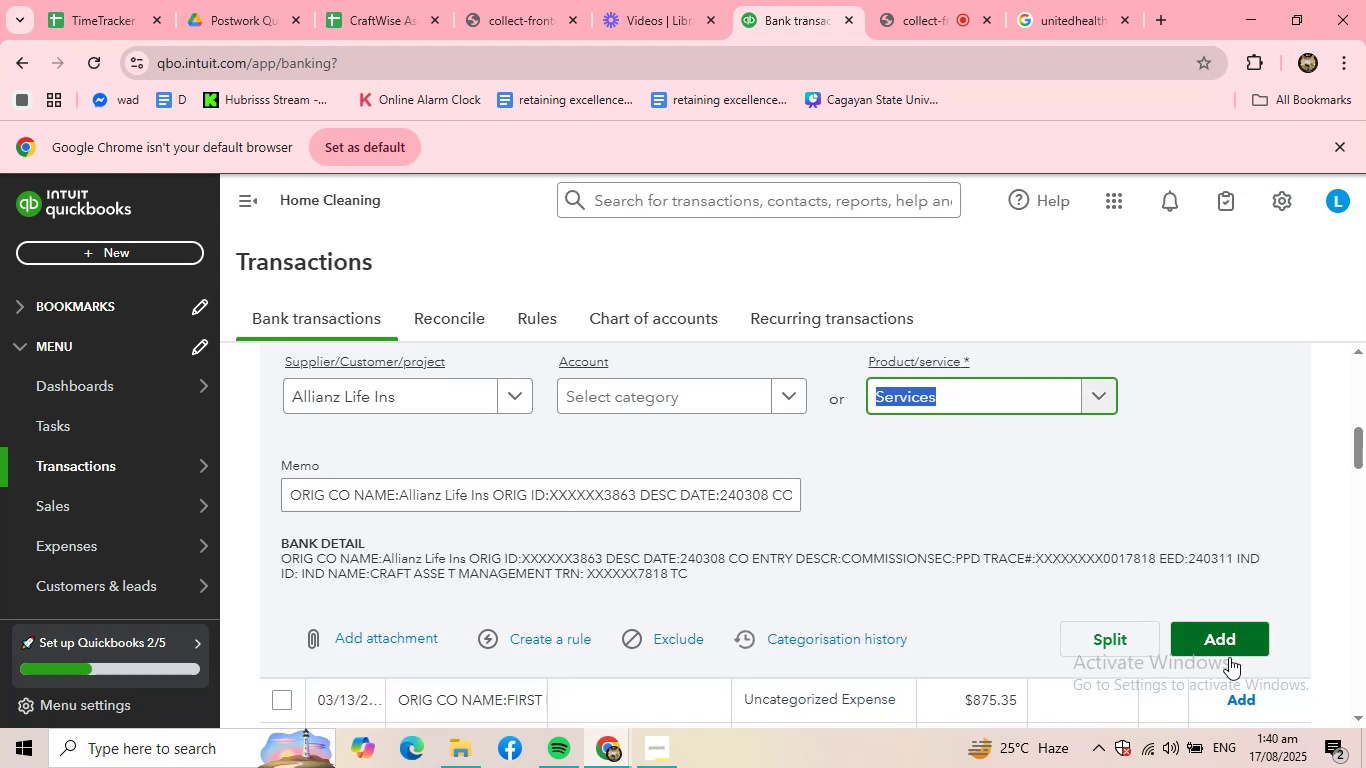 
left_click([1239, 638])
 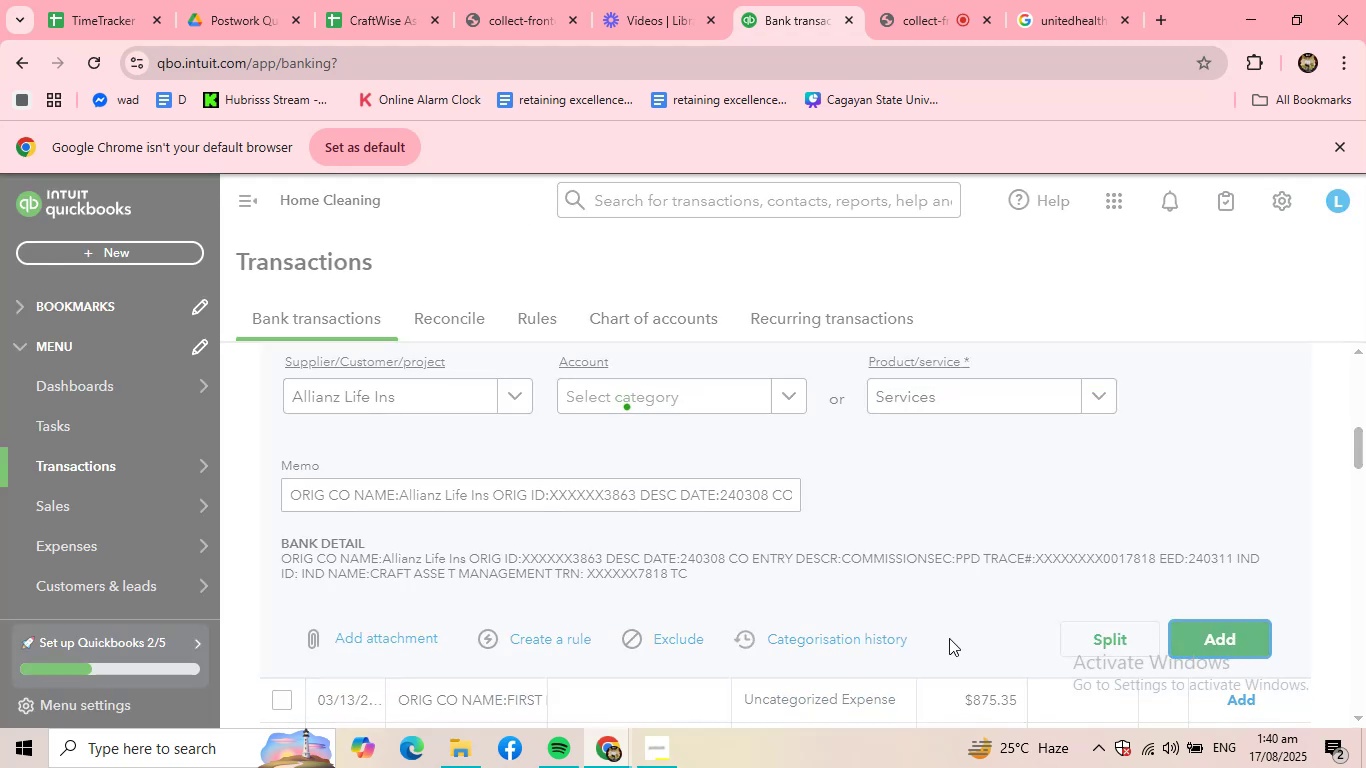 
scroll: coordinate [670, 598], scroll_direction: up, amount: 2.0
 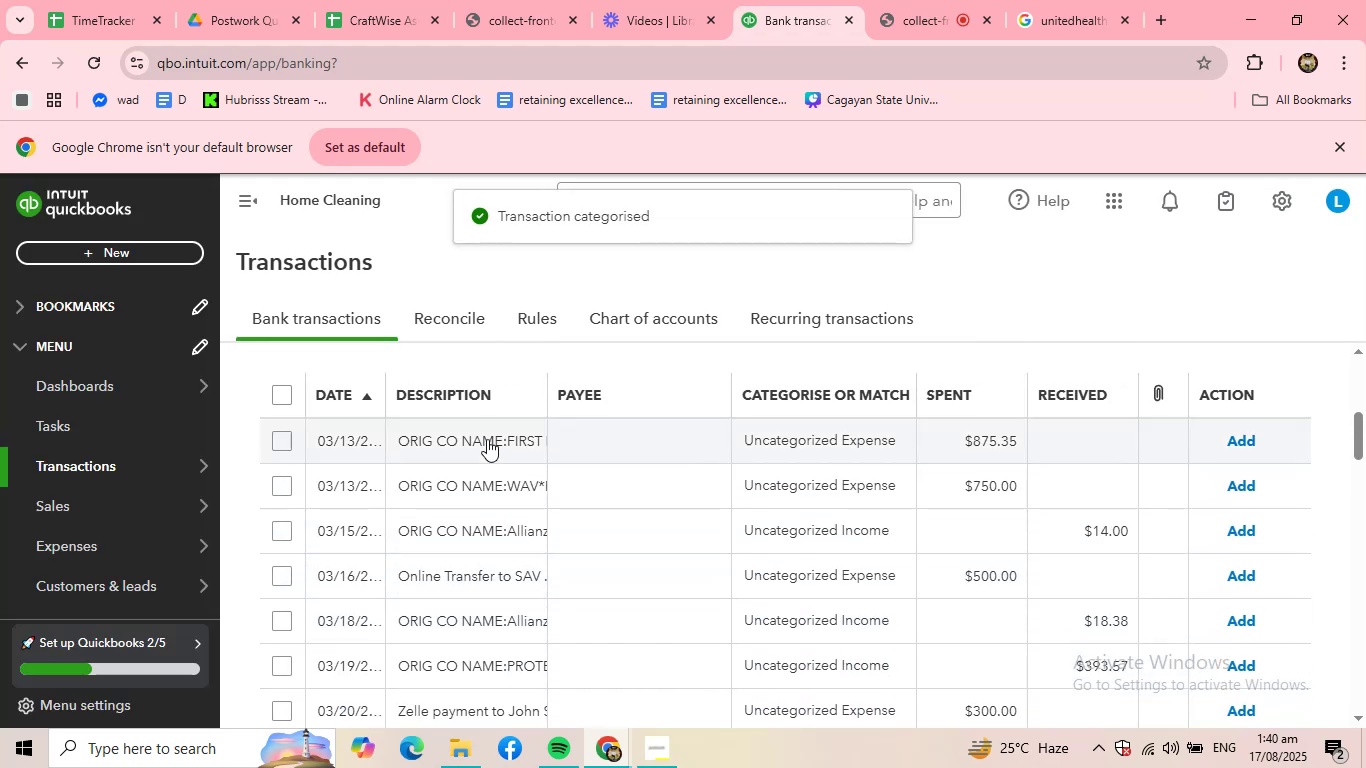 
left_click([487, 437])
 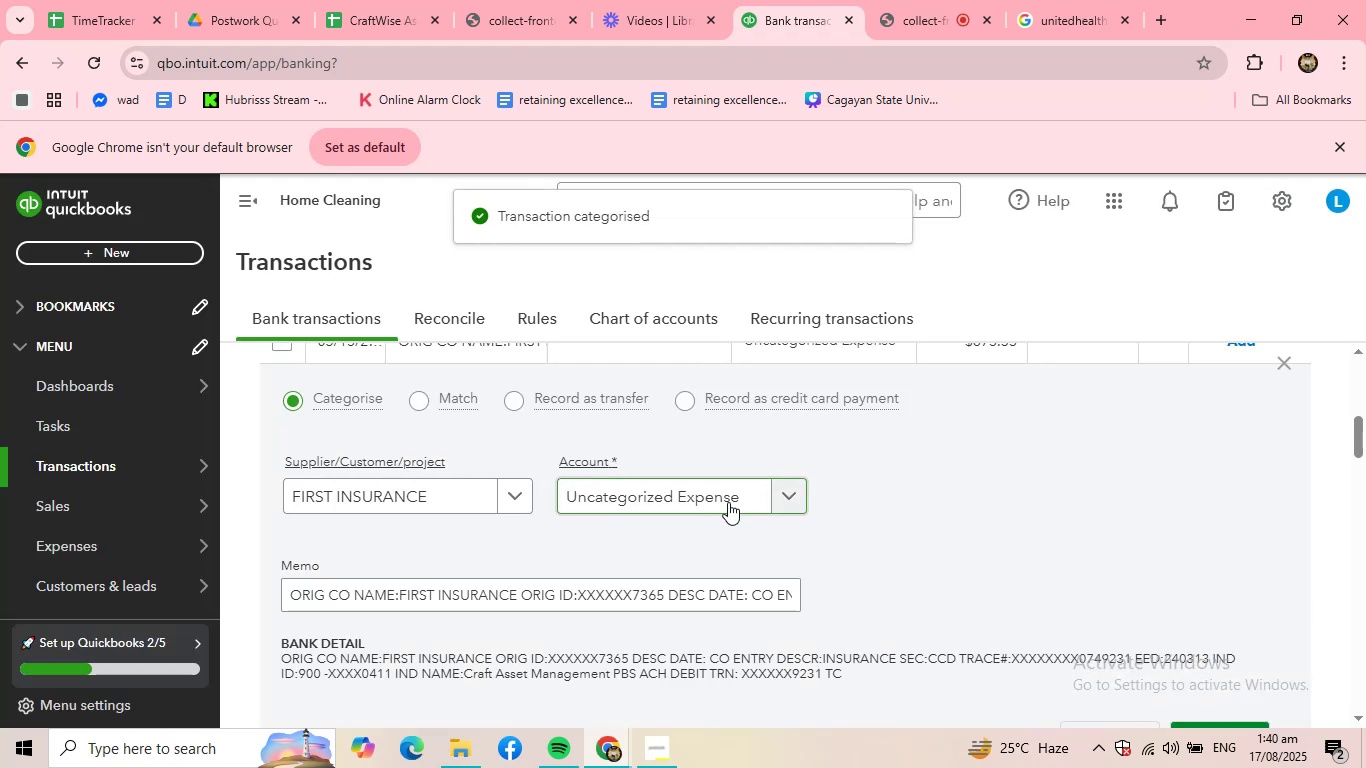 
left_click([728, 502])
 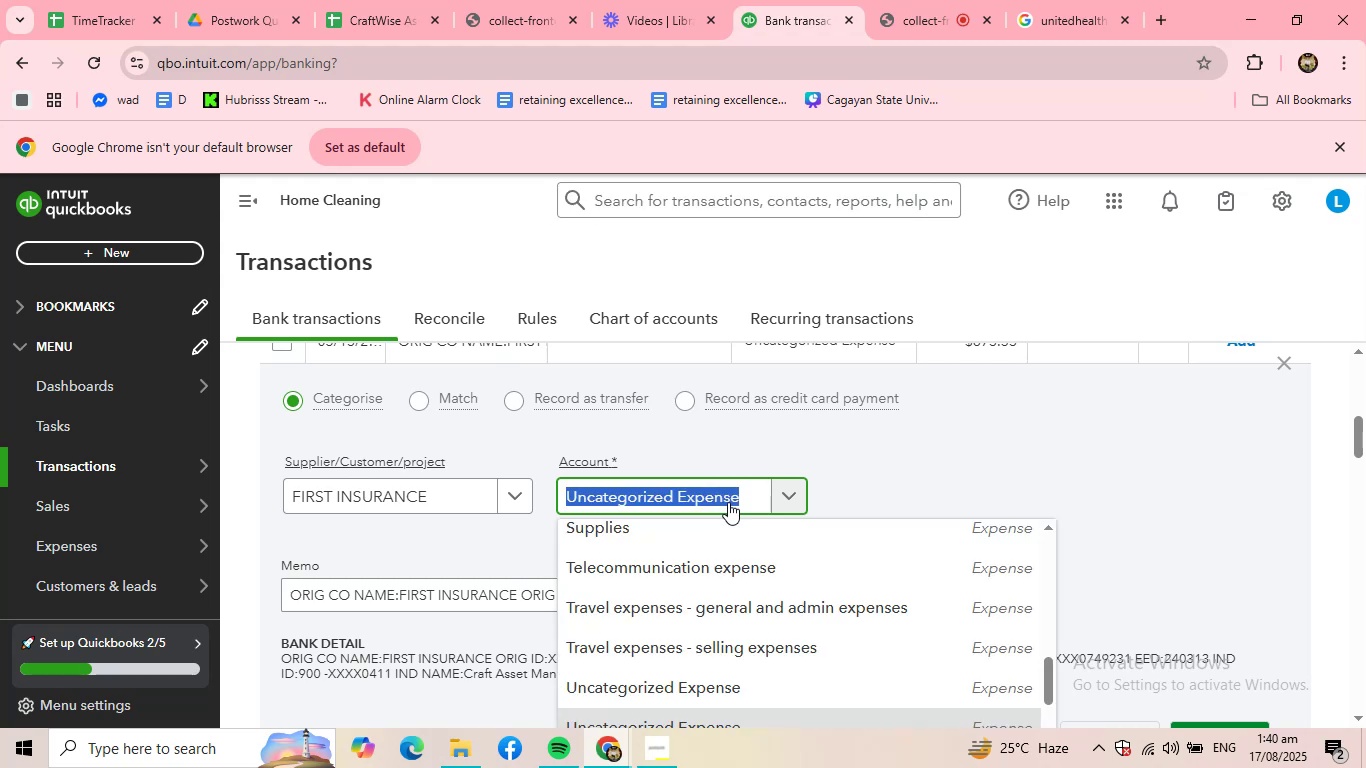 
type(INSURACE)
key(Backspace)
key(Backspace)
type(NCE)
 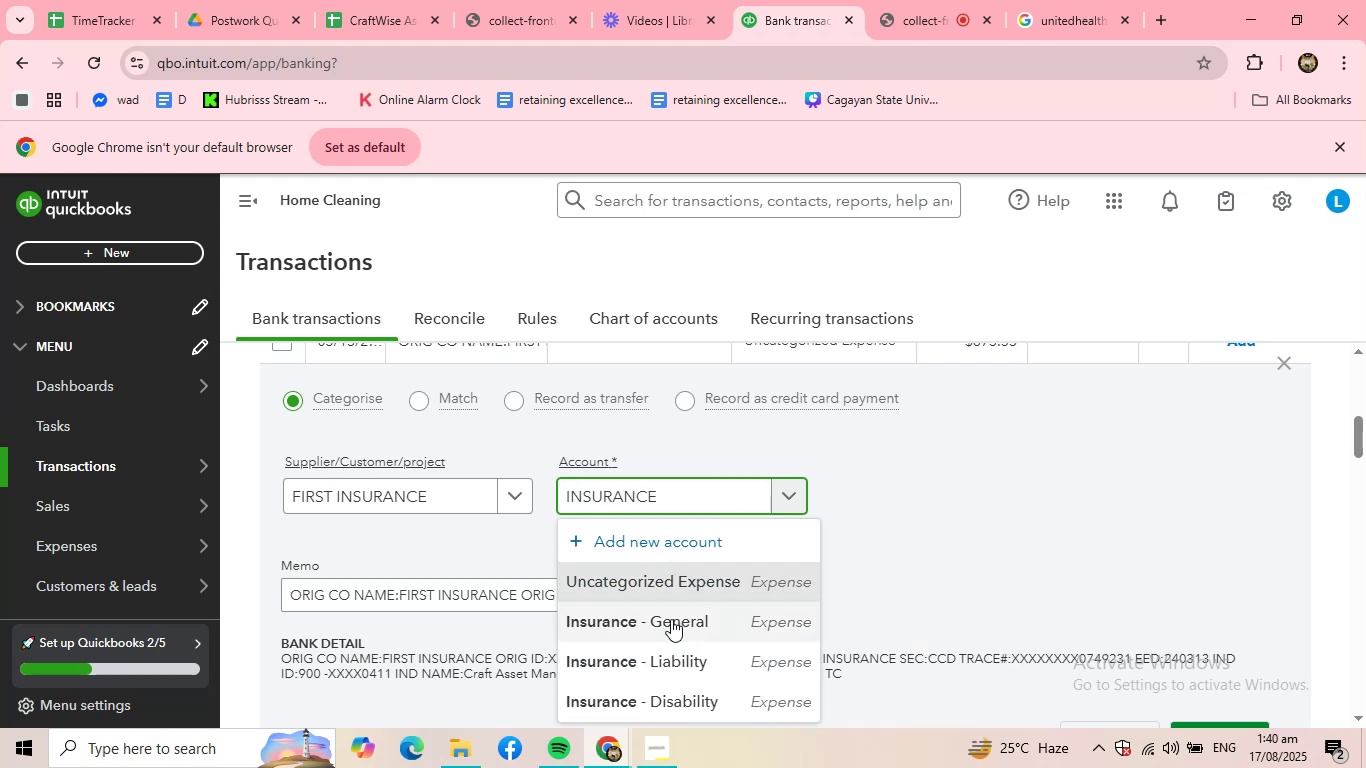 
left_click([667, 627])
 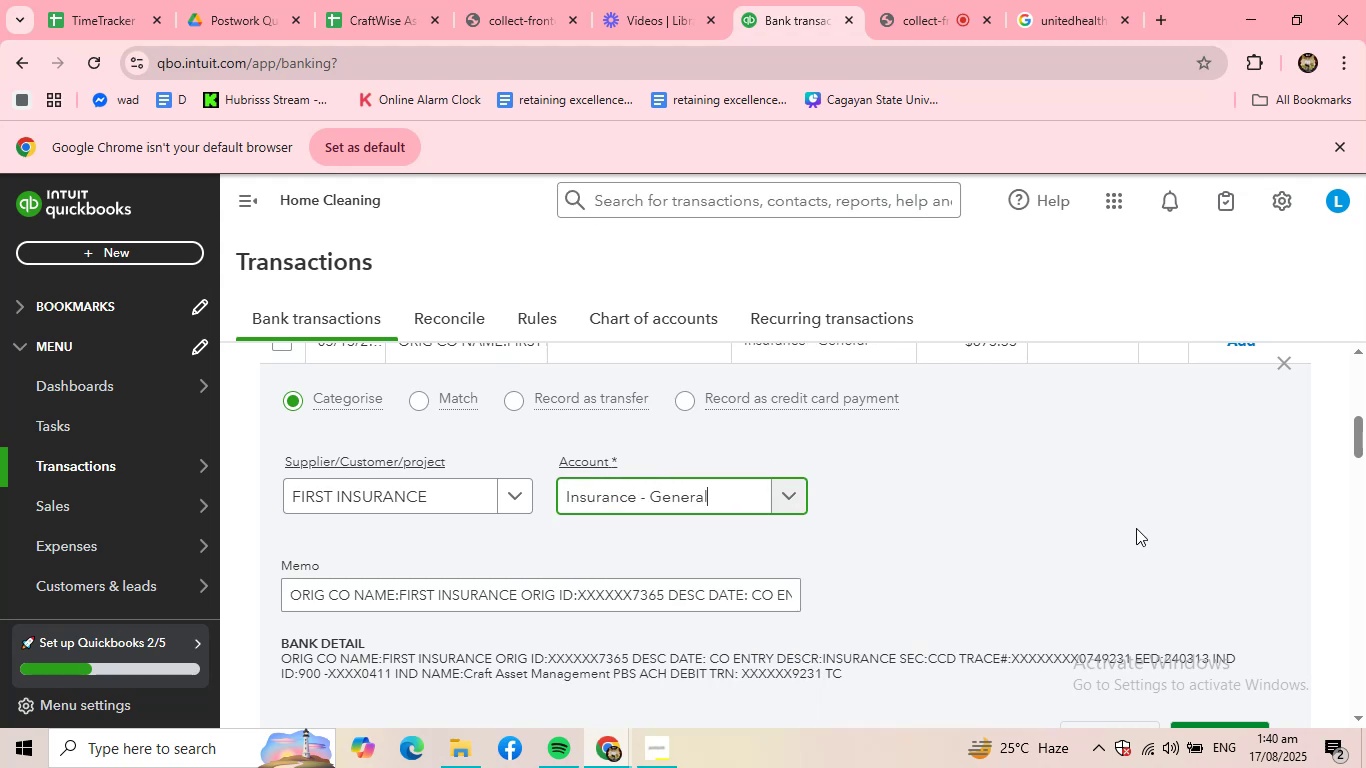 
scroll: coordinate [1139, 529], scroll_direction: down, amount: 1.0
 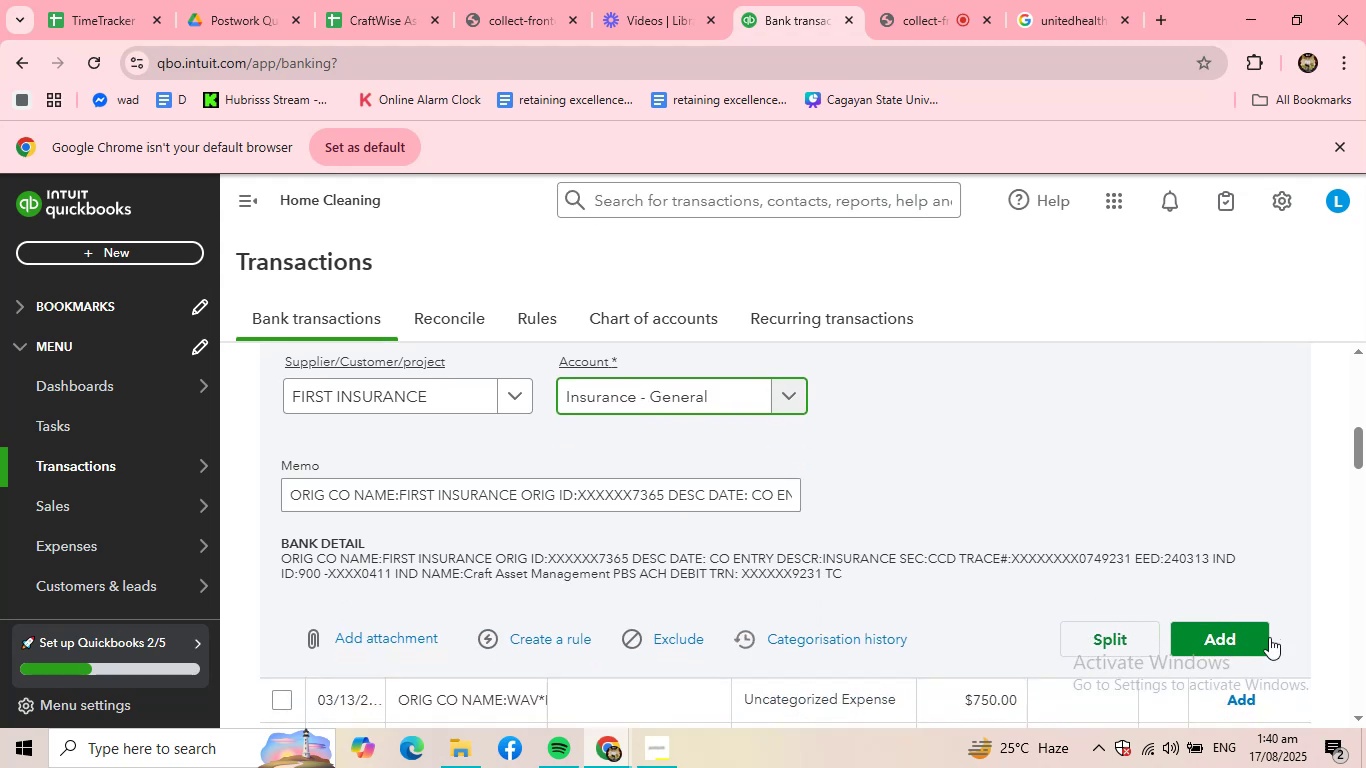 
left_click([1266, 640])
 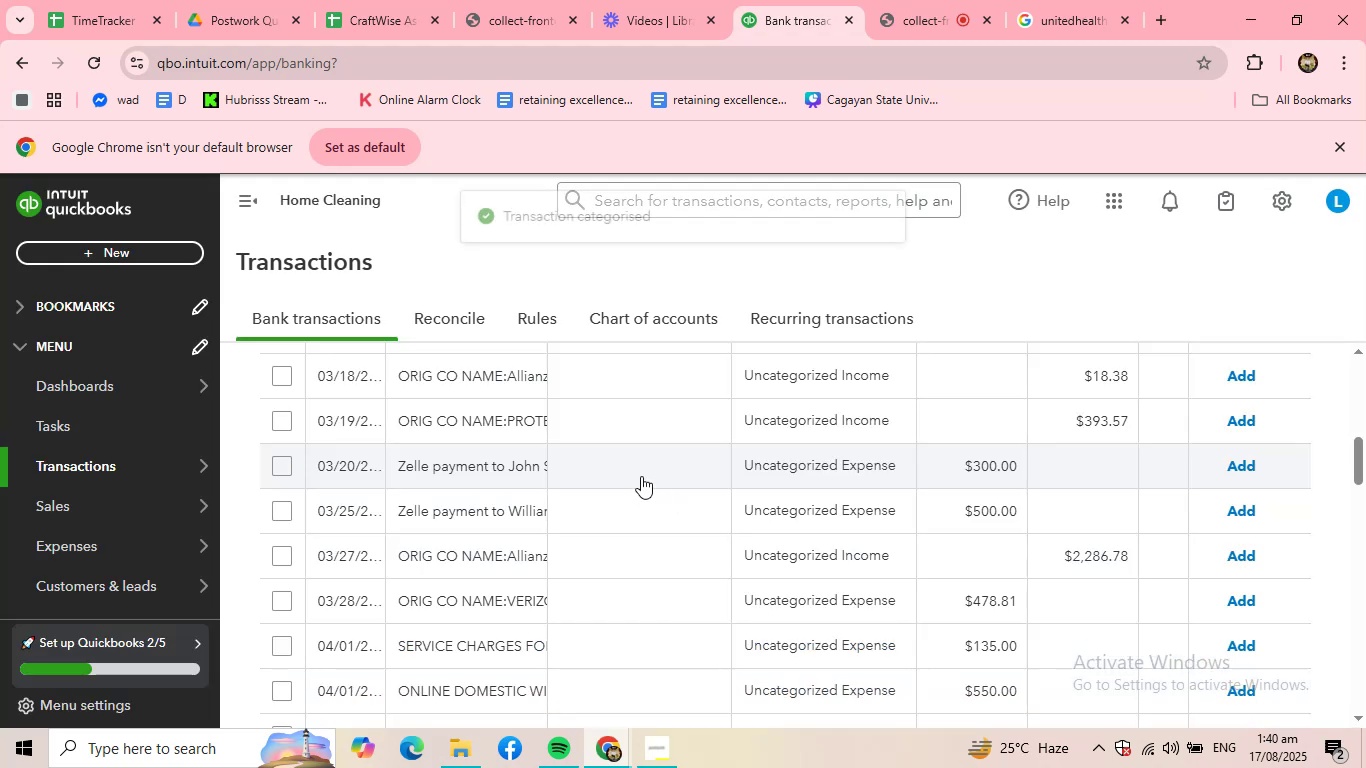 
scroll: coordinate [536, 489], scroll_direction: up, amount: 3.0
 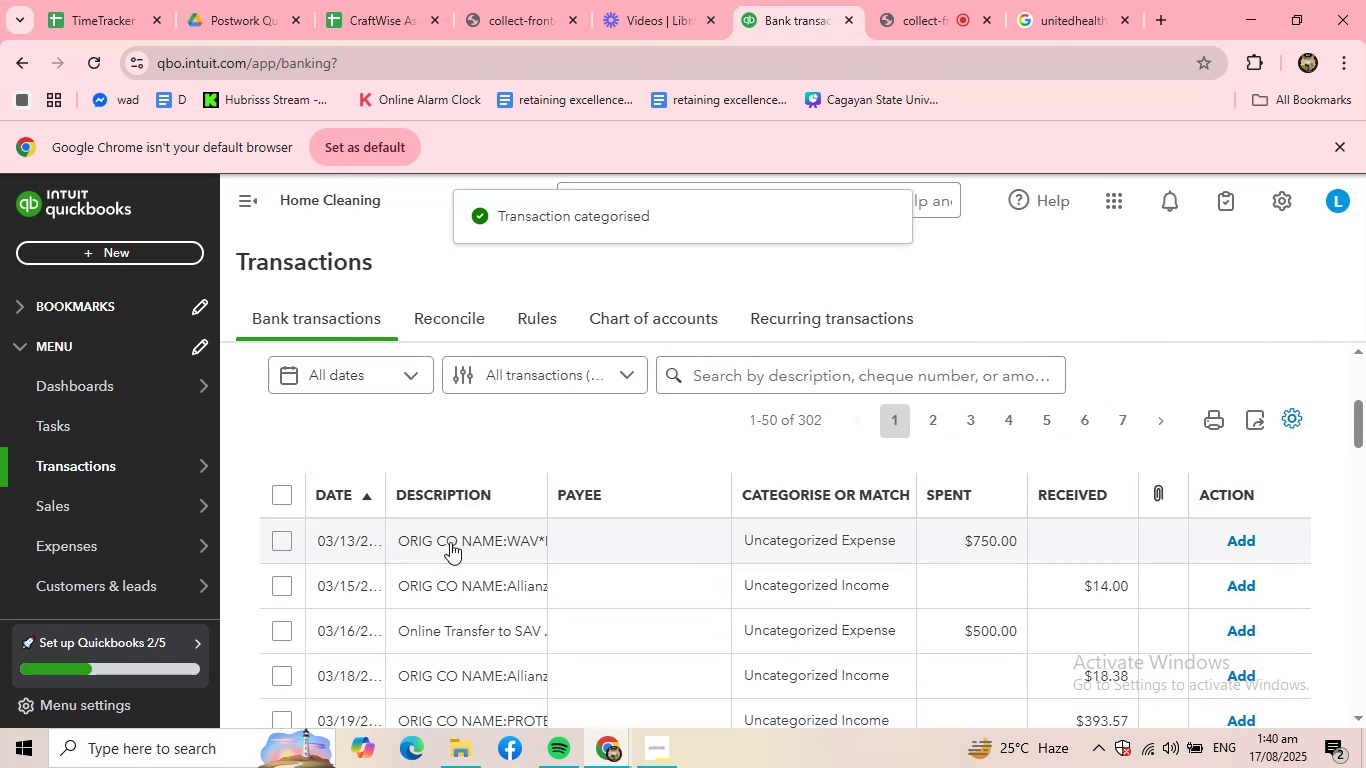 
left_click([451, 547])
 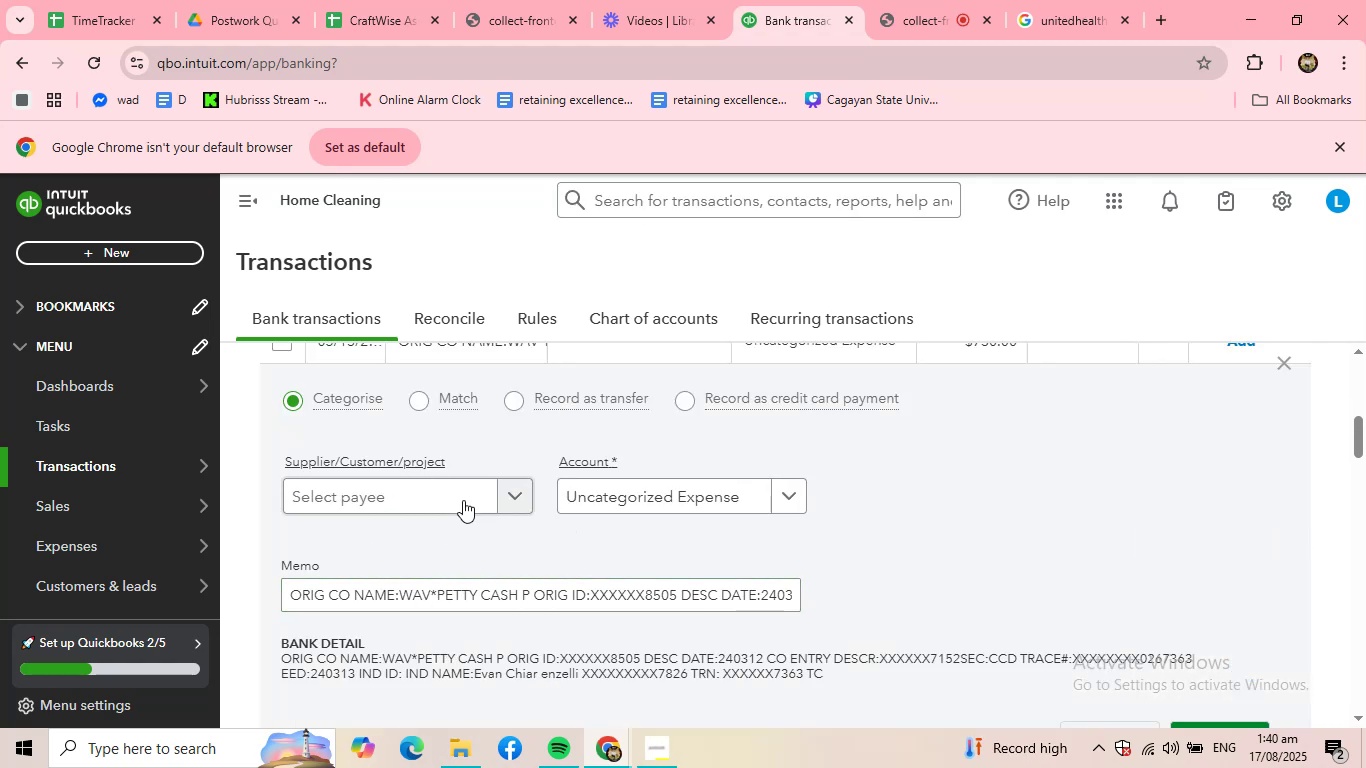 
left_click([437, 499])
 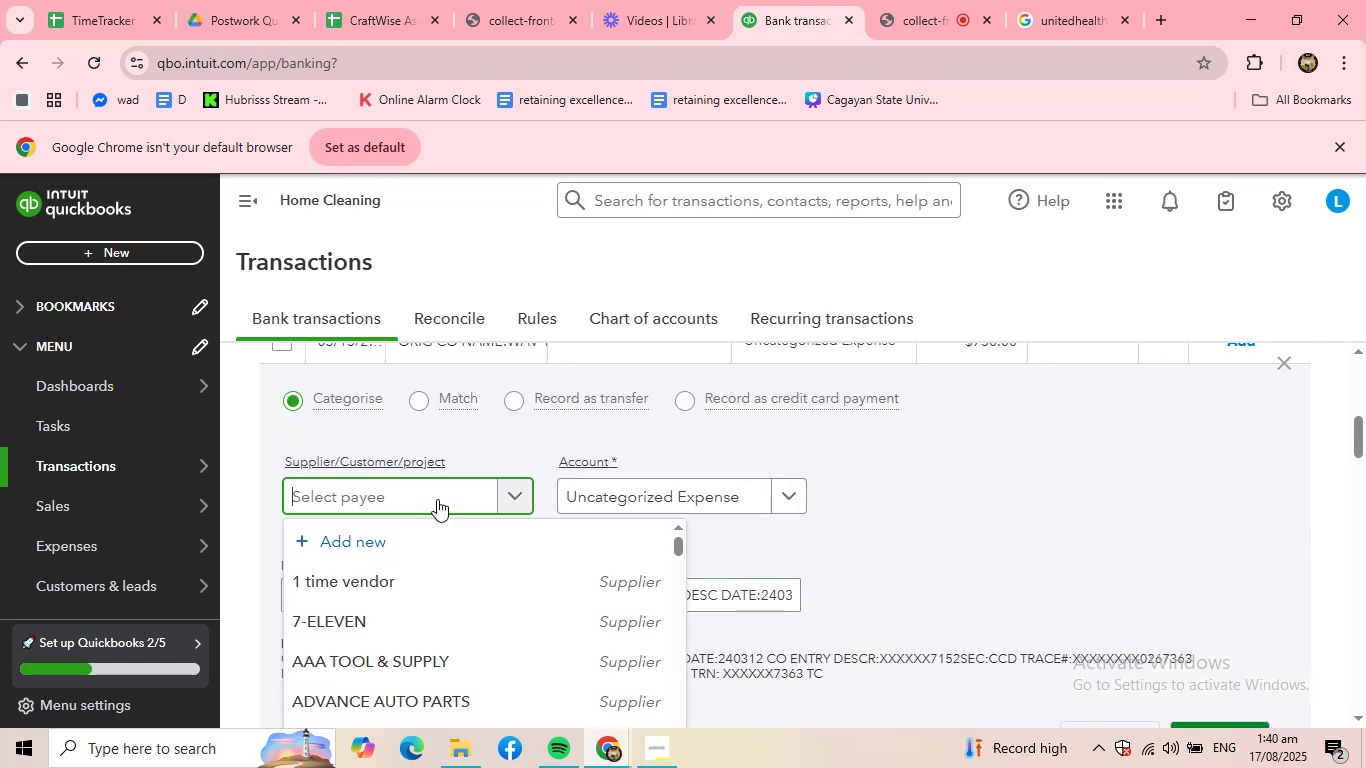 
left_click([437, 499])
 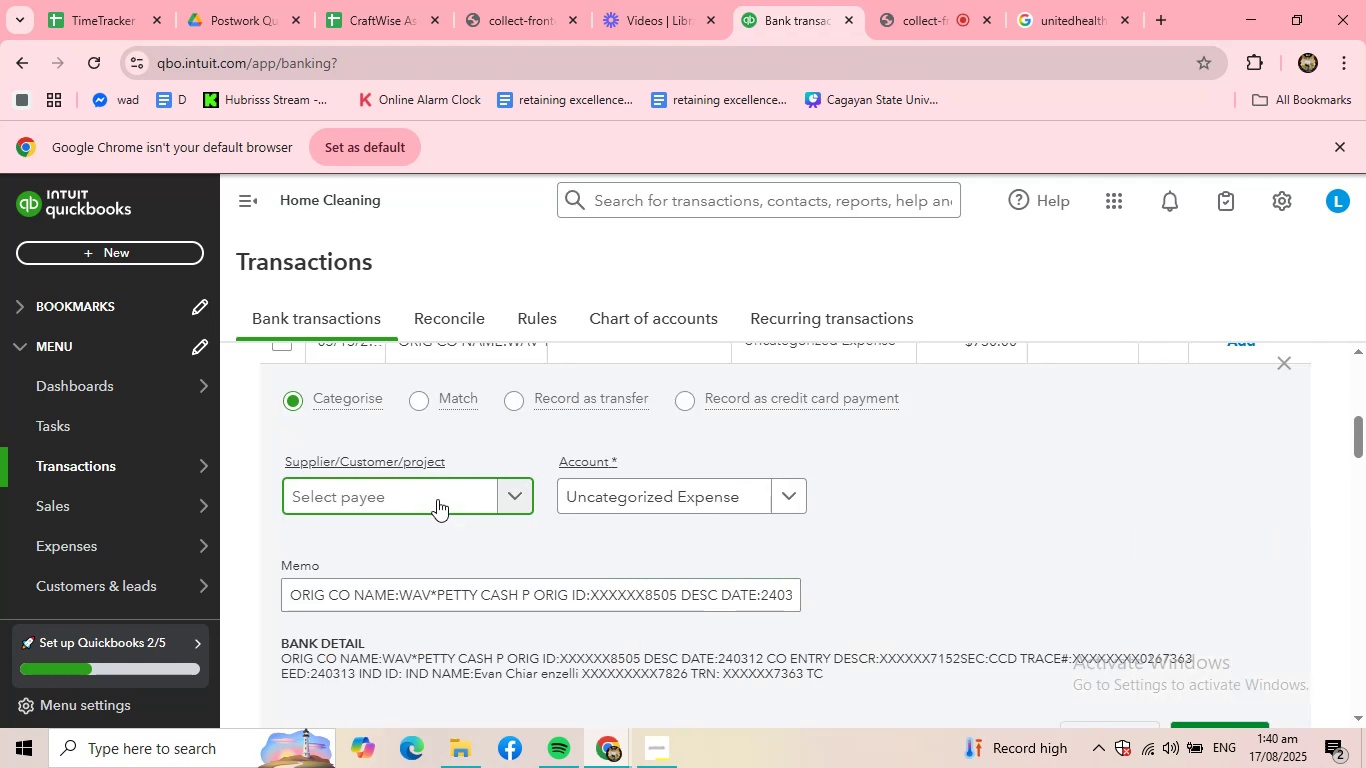 
left_click([437, 499])
 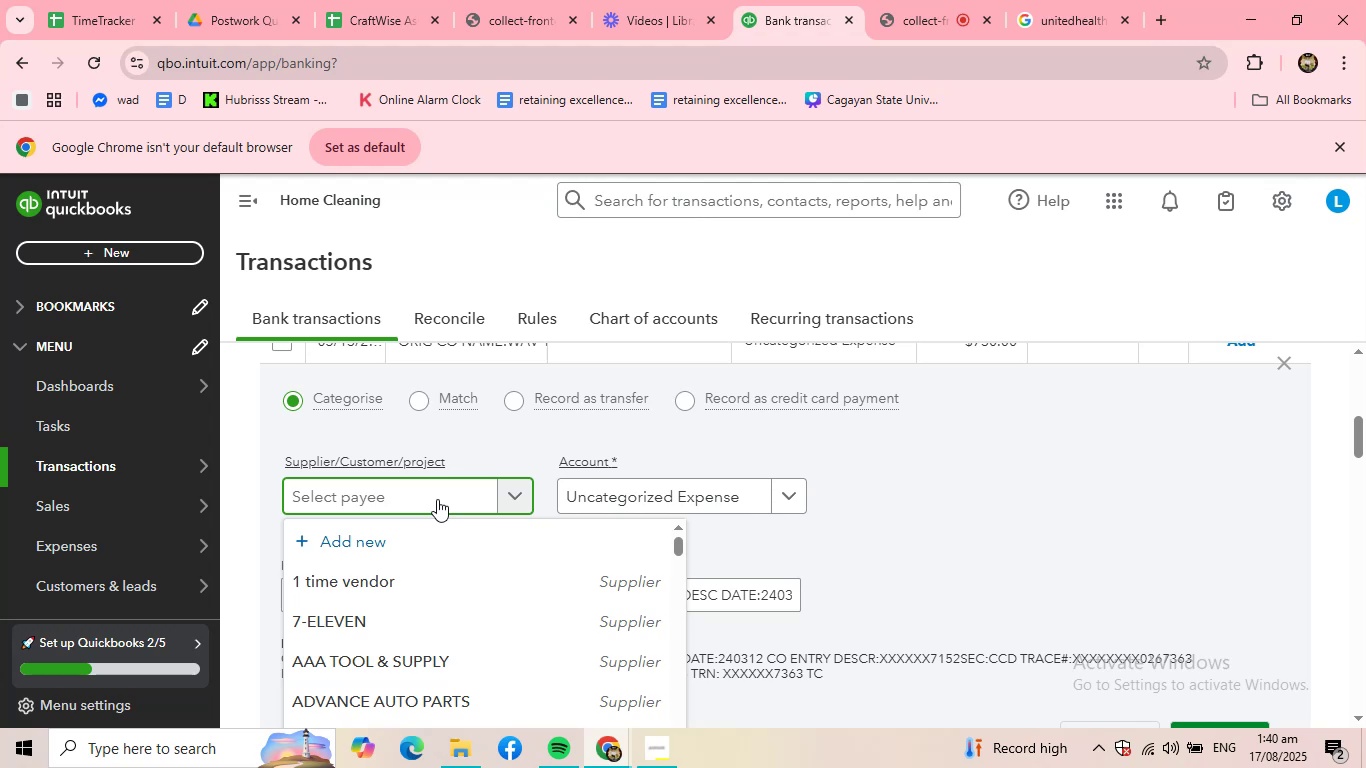 
left_click([437, 499])
 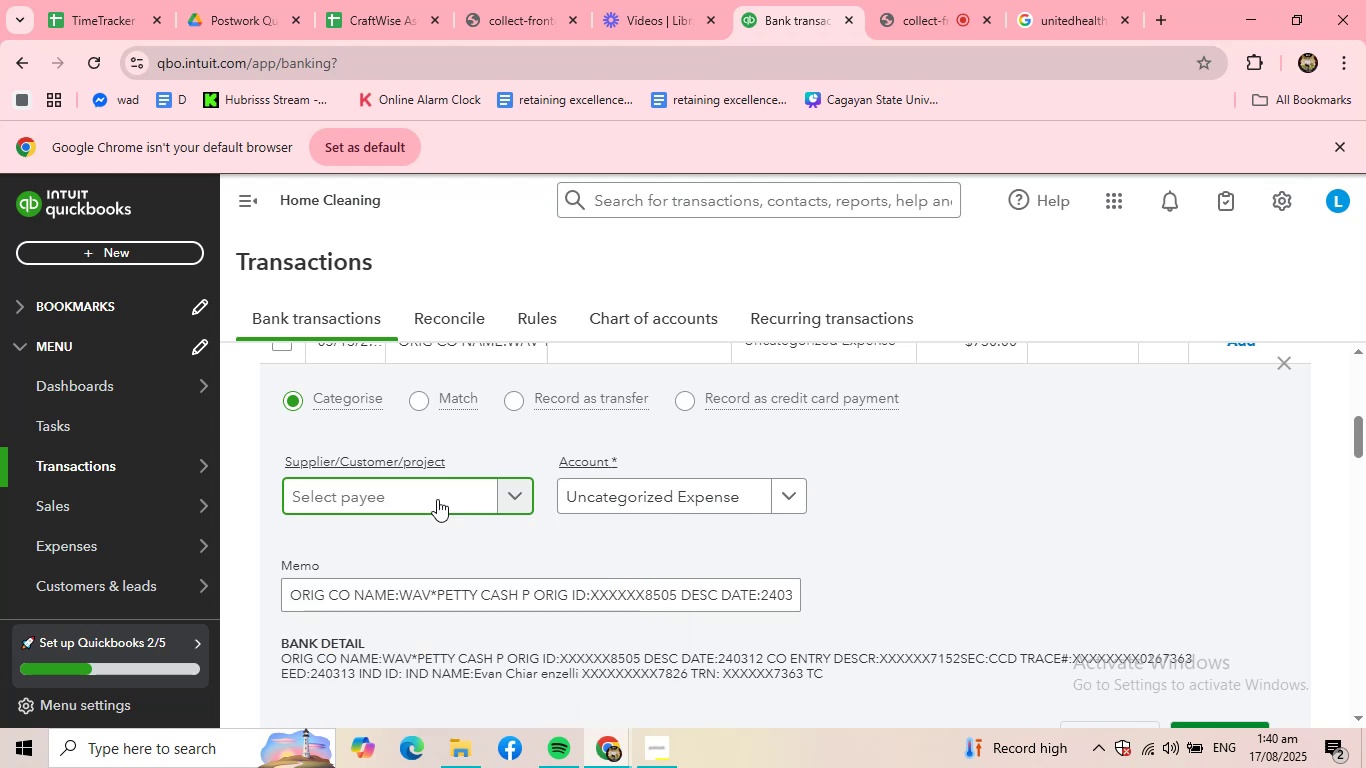 
left_click([437, 499])
 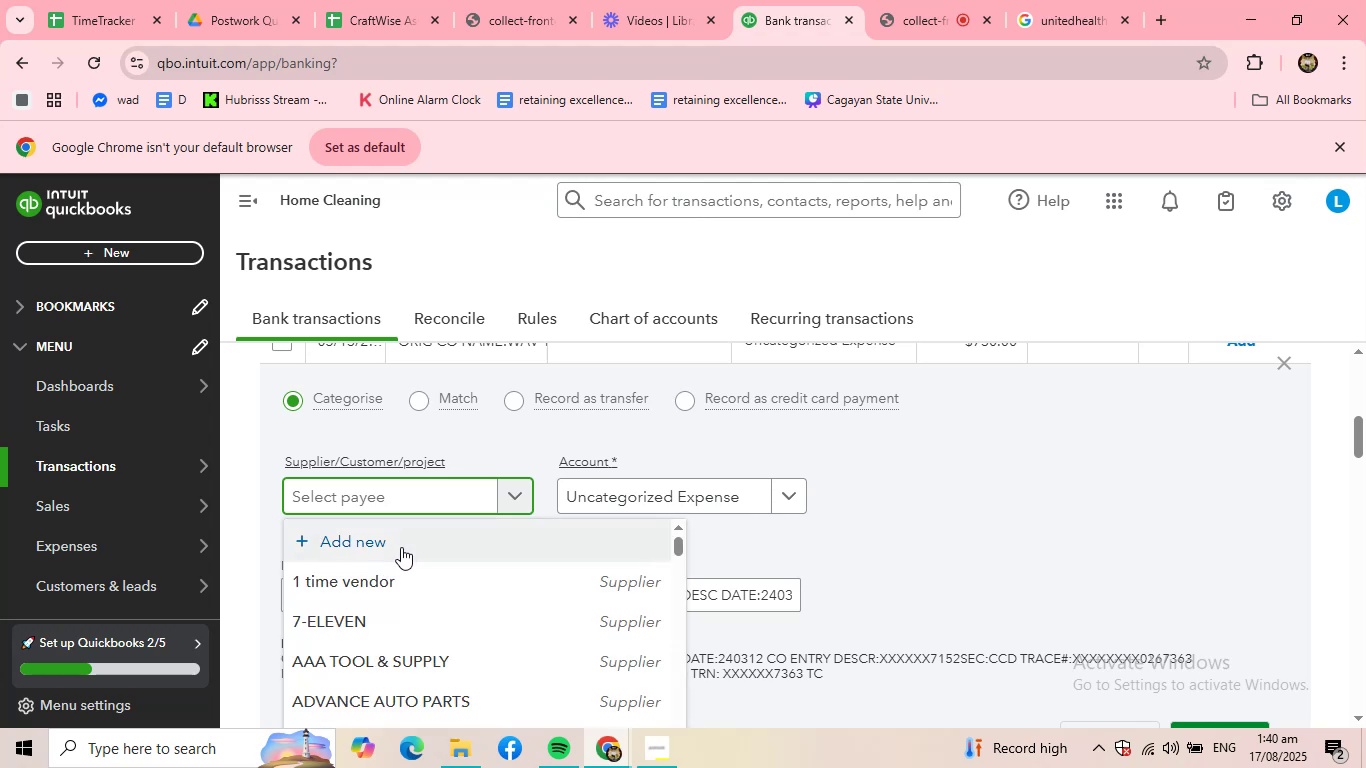 
left_click([401, 547])
 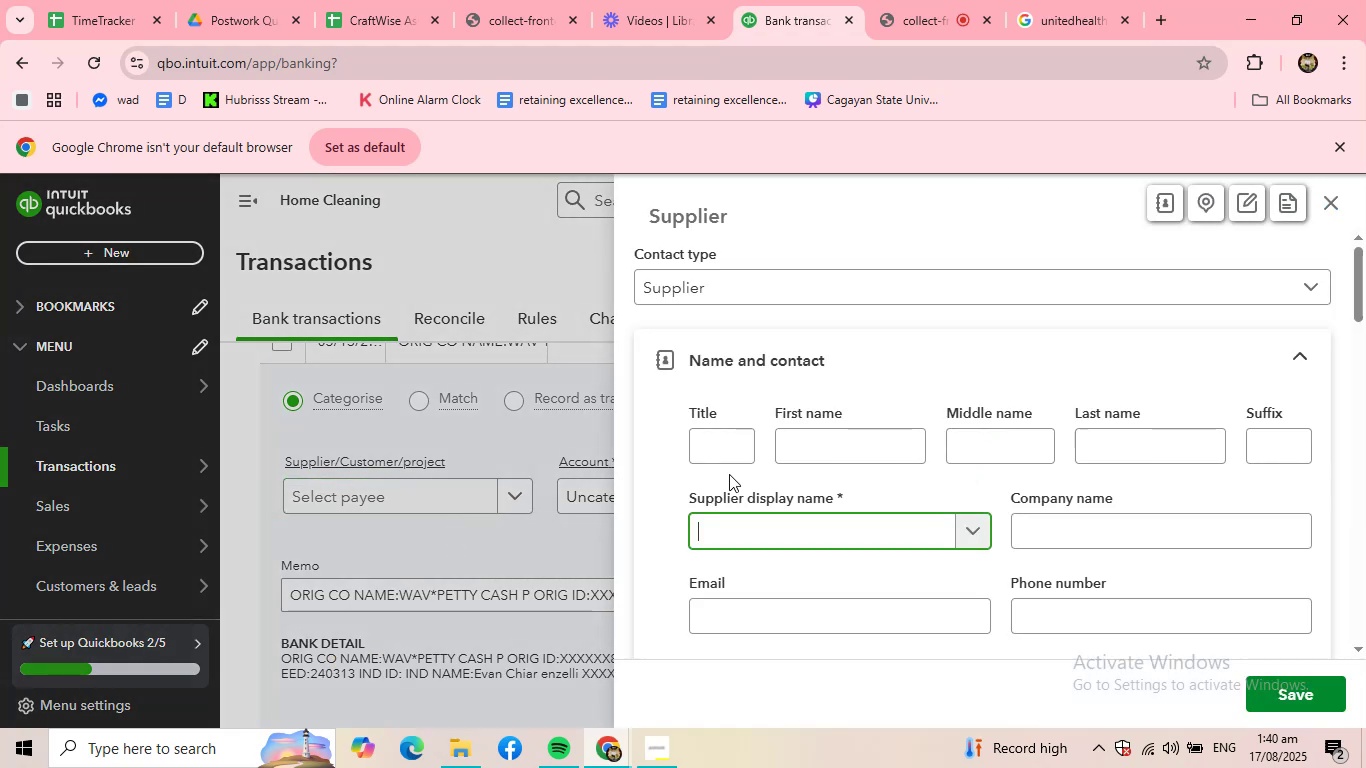 
type(WAV)
 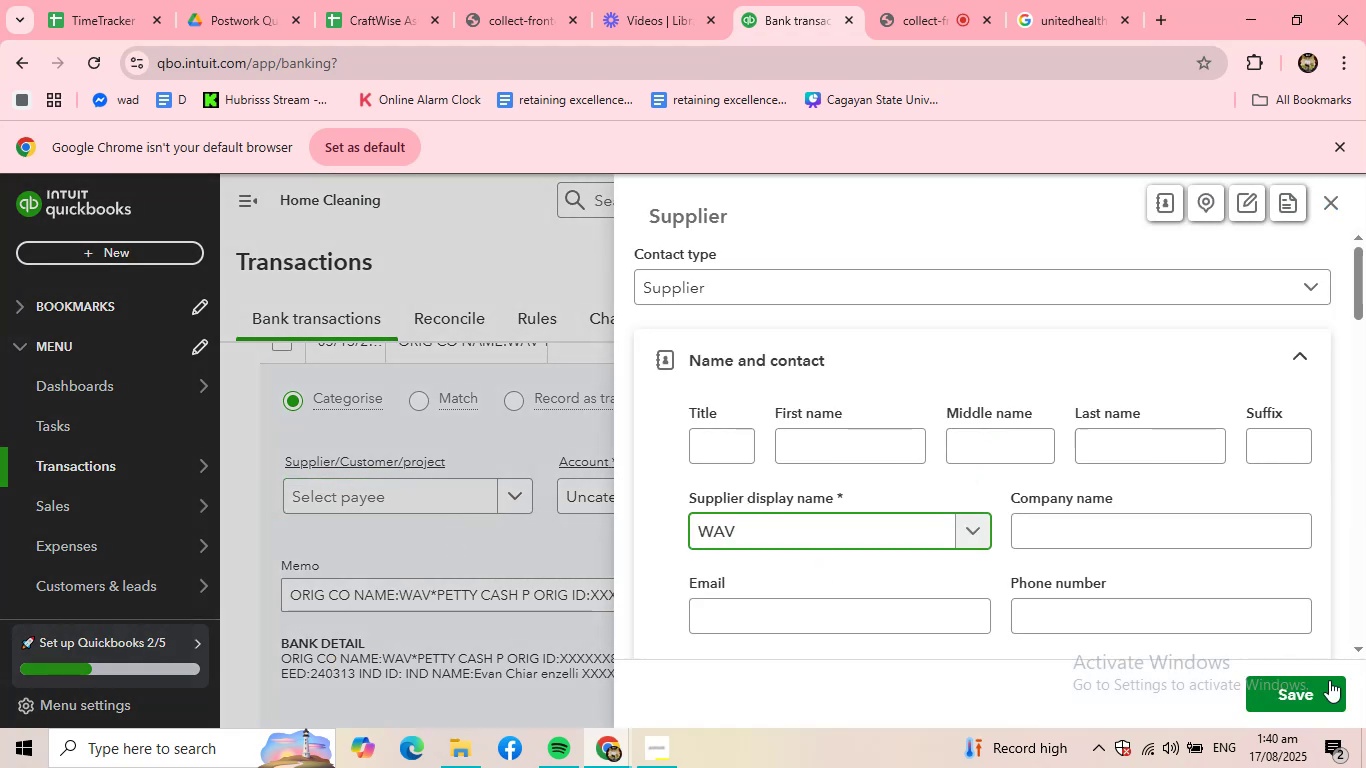 
left_click([1329, 690])
 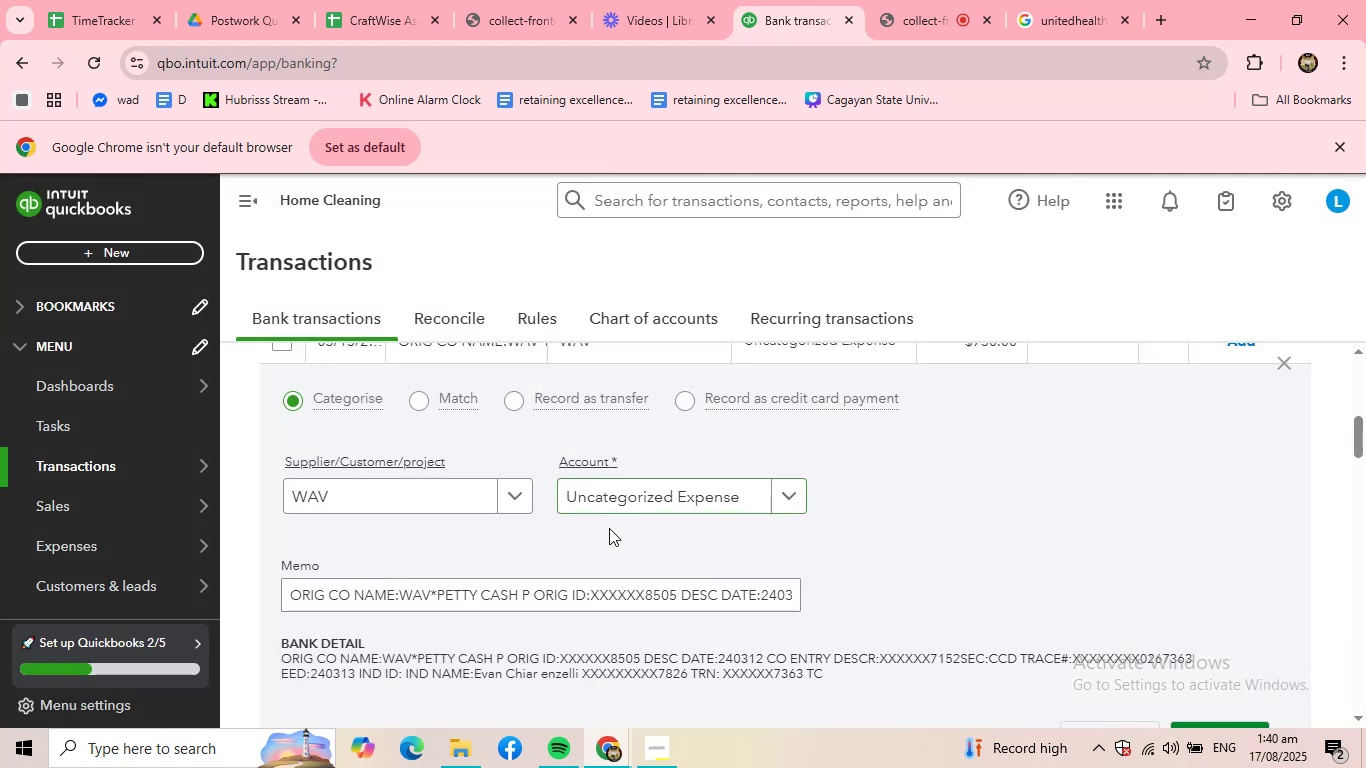 
scroll: coordinate [1073, 602], scroll_direction: down, amount: 1.0
 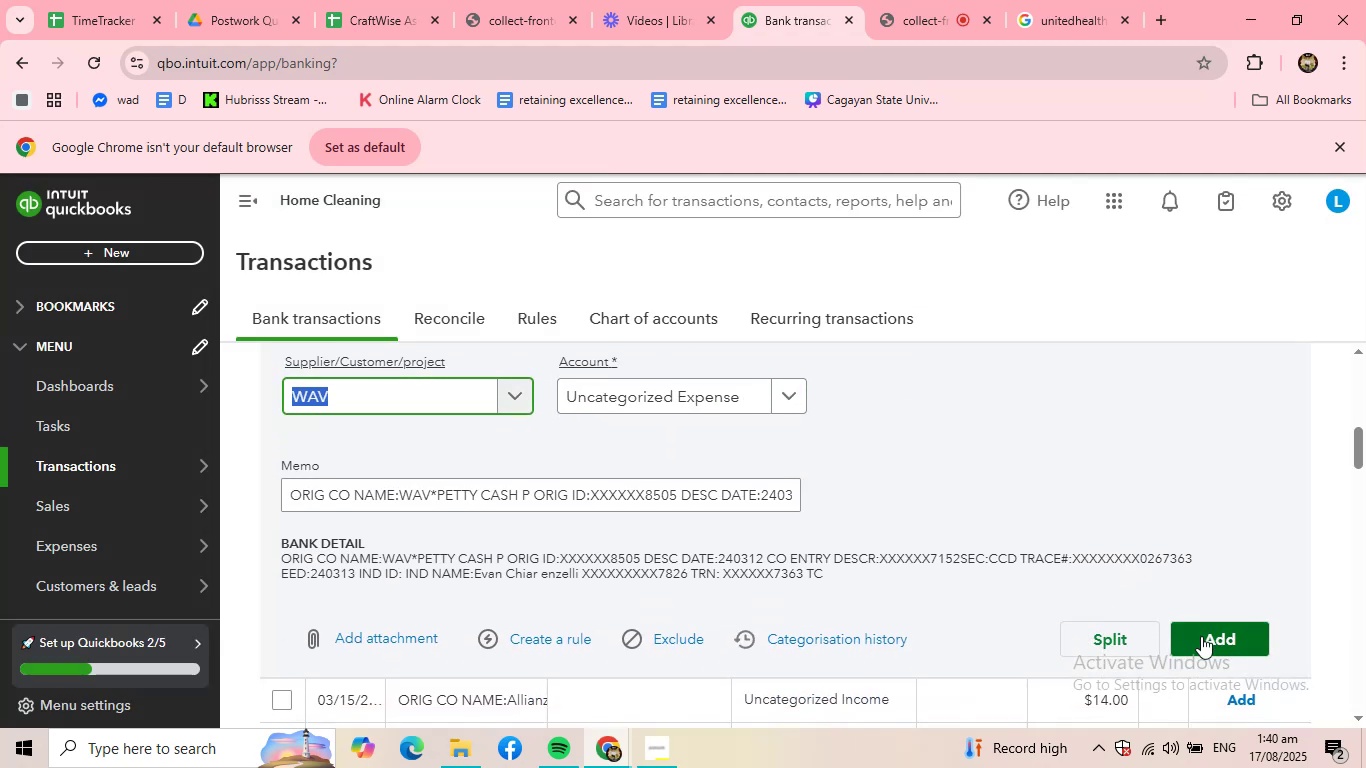 
left_click([1208, 639])
 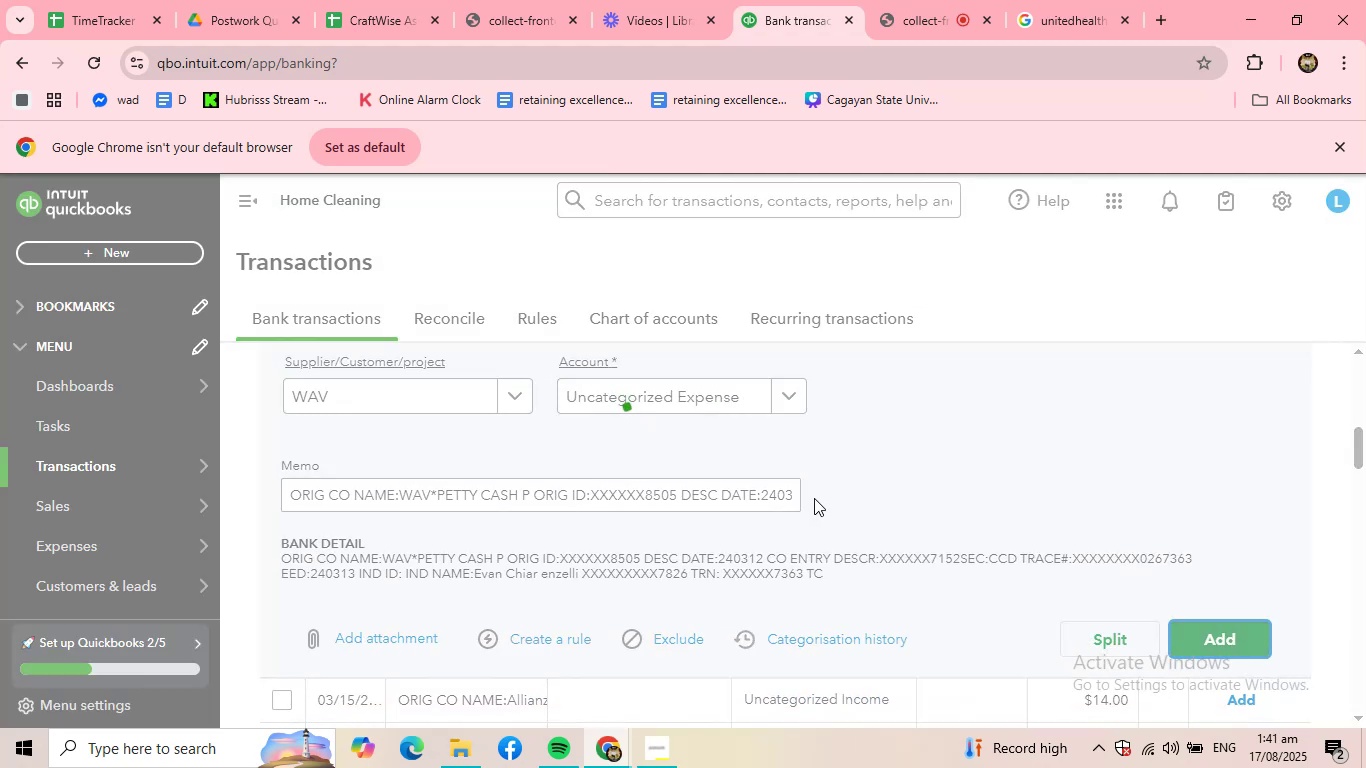 
mouse_move([809, 460])
 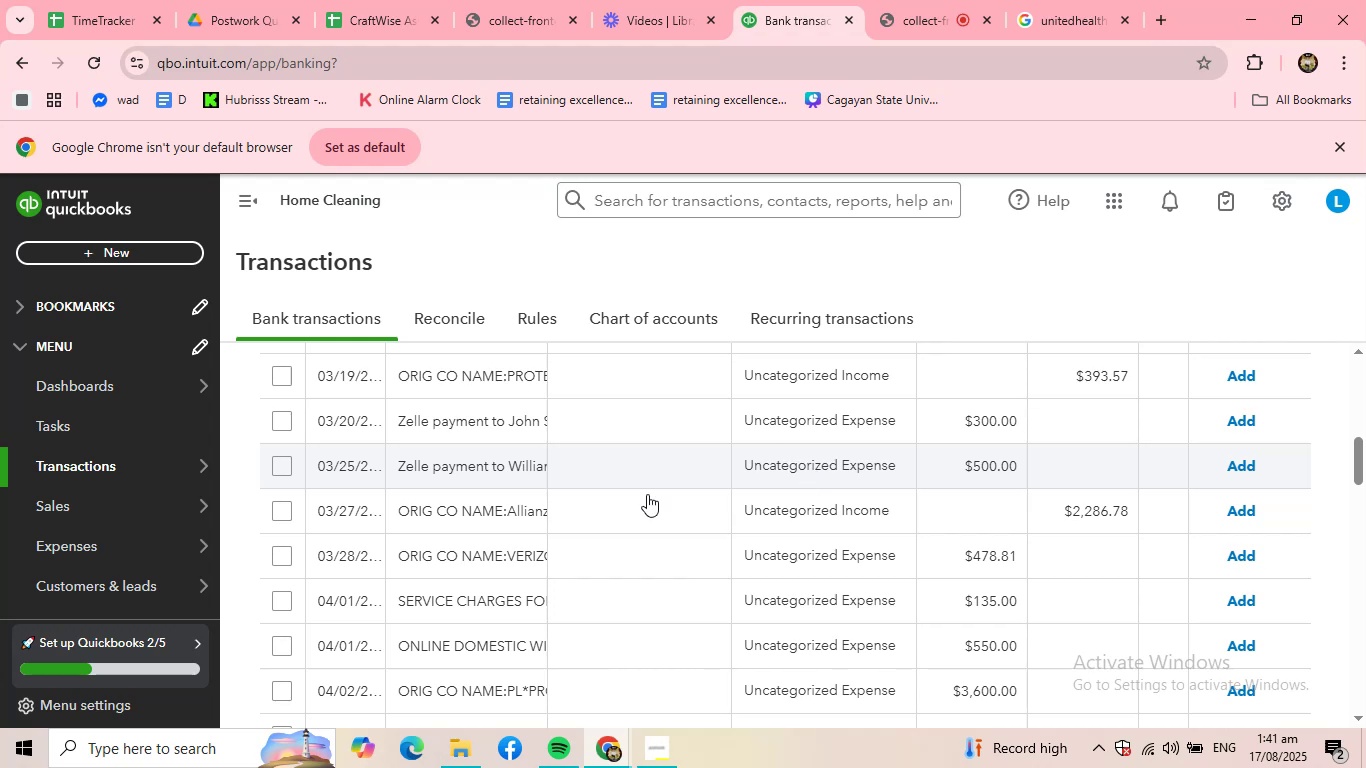 
scroll: coordinate [598, 501], scroll_direction: up, amount: 2.0
 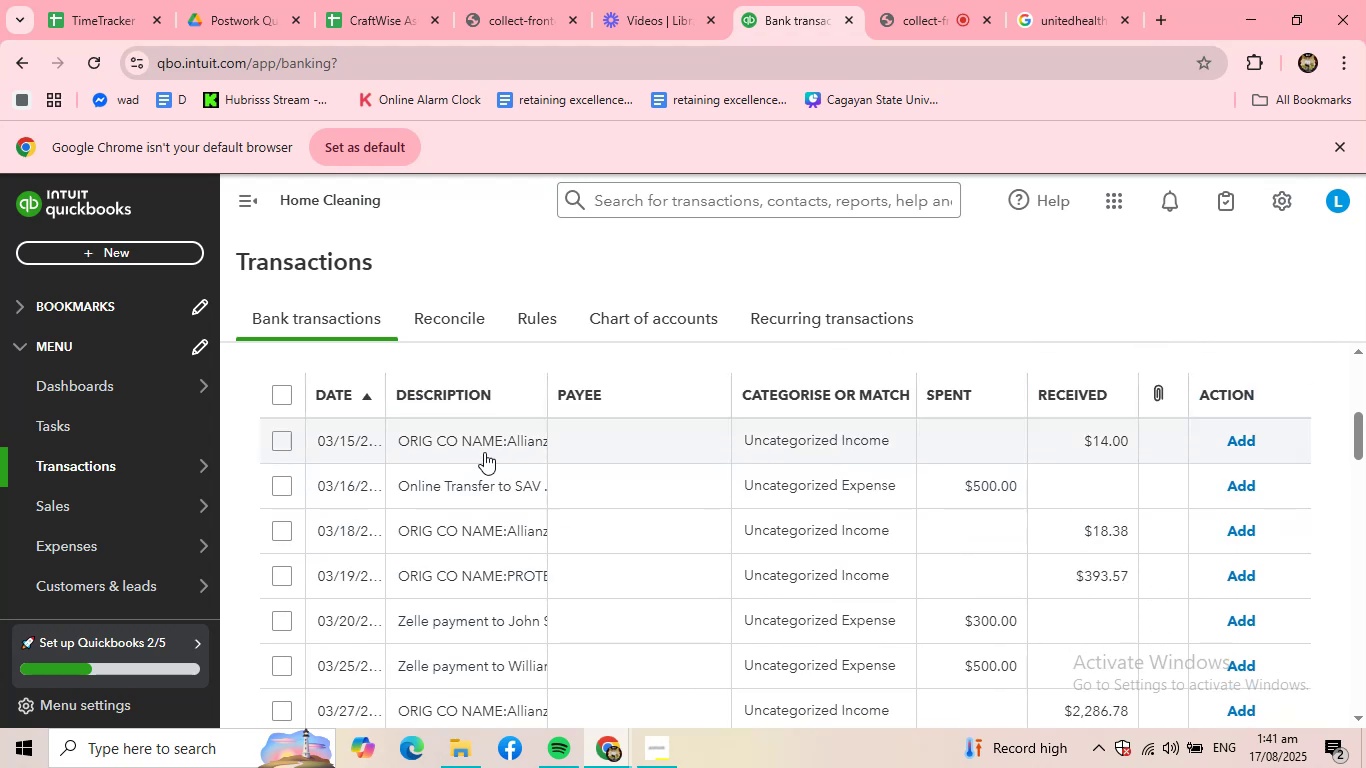 
scroll: coordinate [483, 460], scroll_direction: down, amount: 2.0
 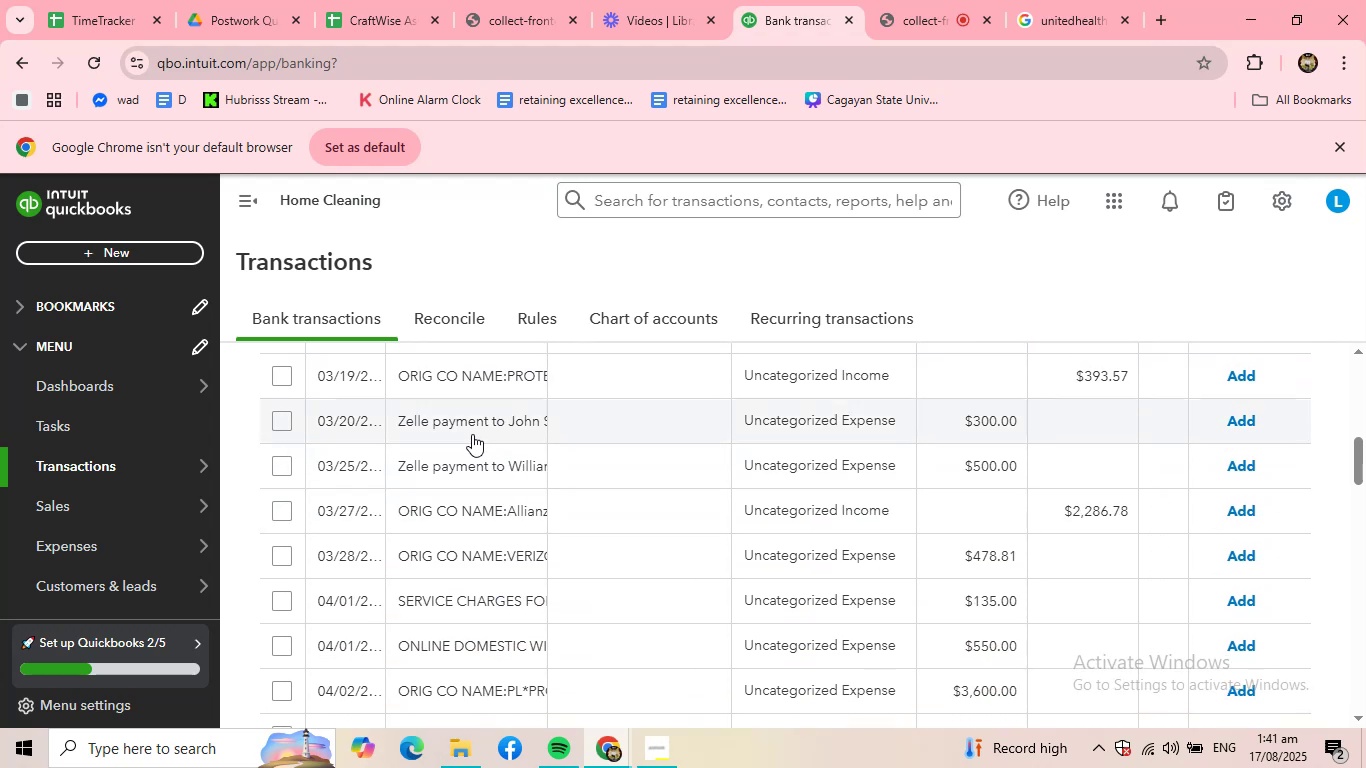 
left_click([461, 468])
 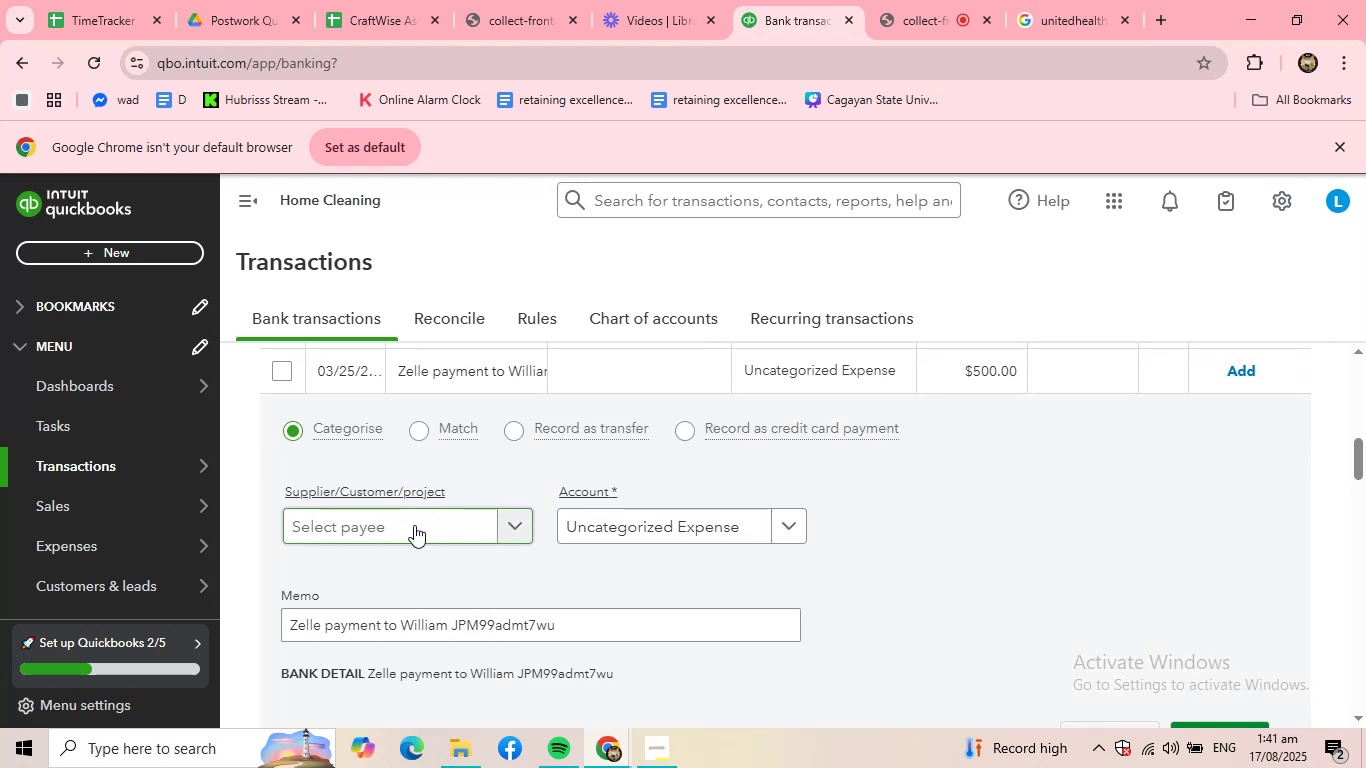 
left_click([406, 524])
 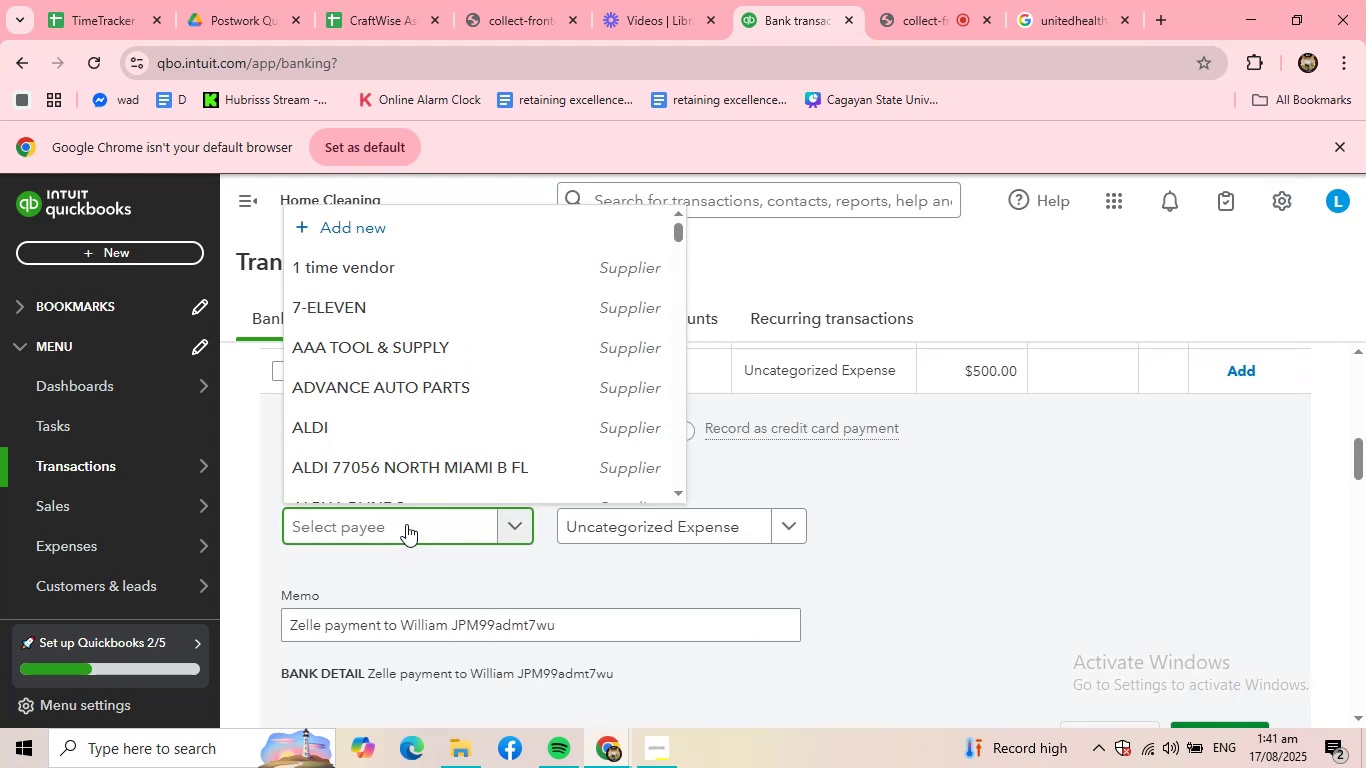 
type(WILLIAM)
 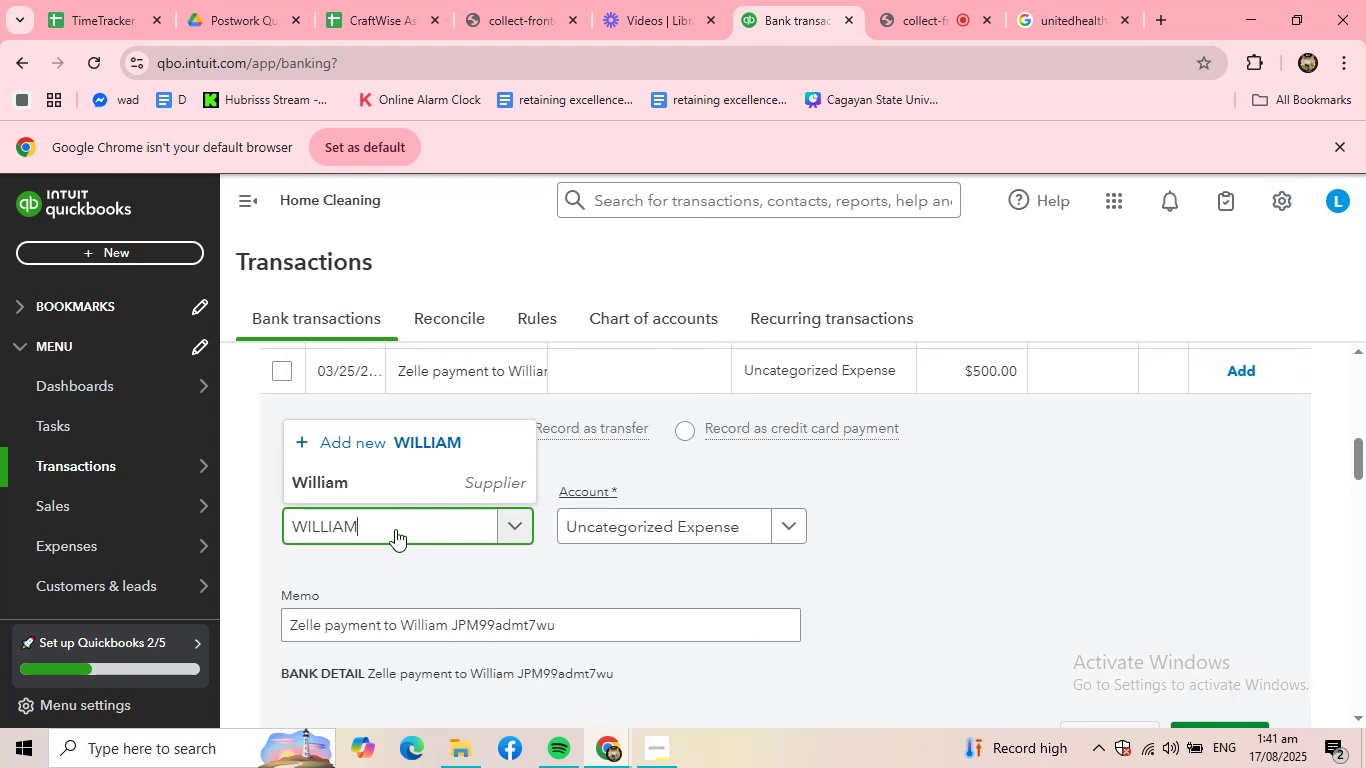 
left_click([390, 483])
 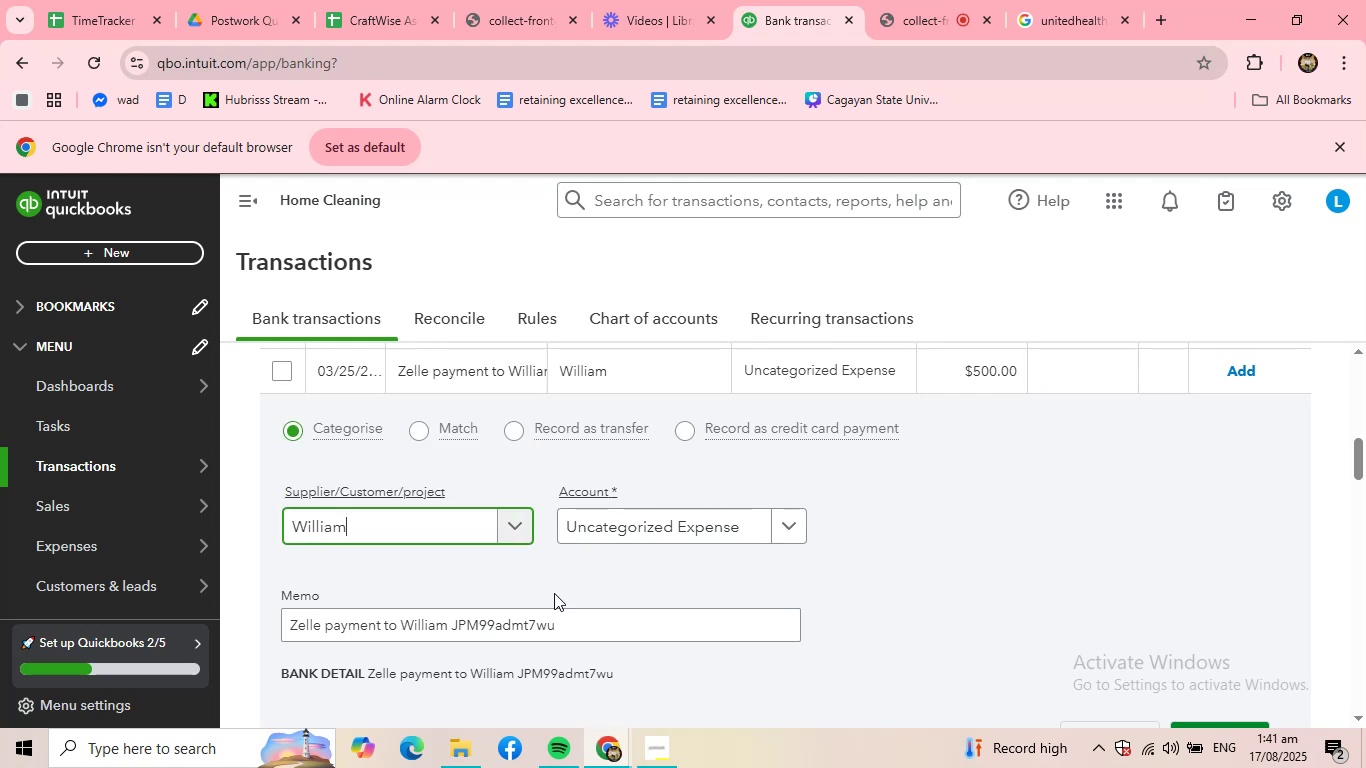 
scroll: coordinate [536, 602], scroll_direction: down, amount: 1.0
 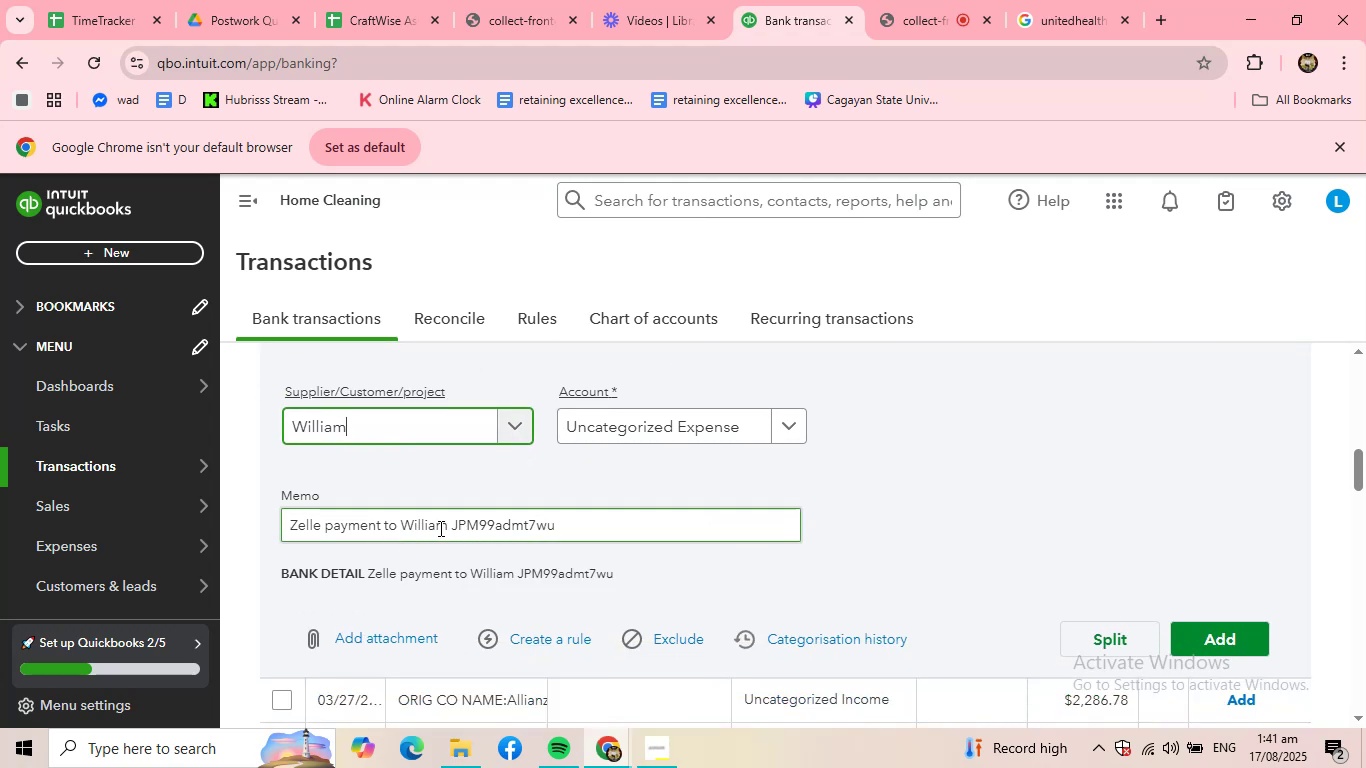 
left_click_drag(start_coordinate=[449, 523], to_coordinate=[231, 525])
 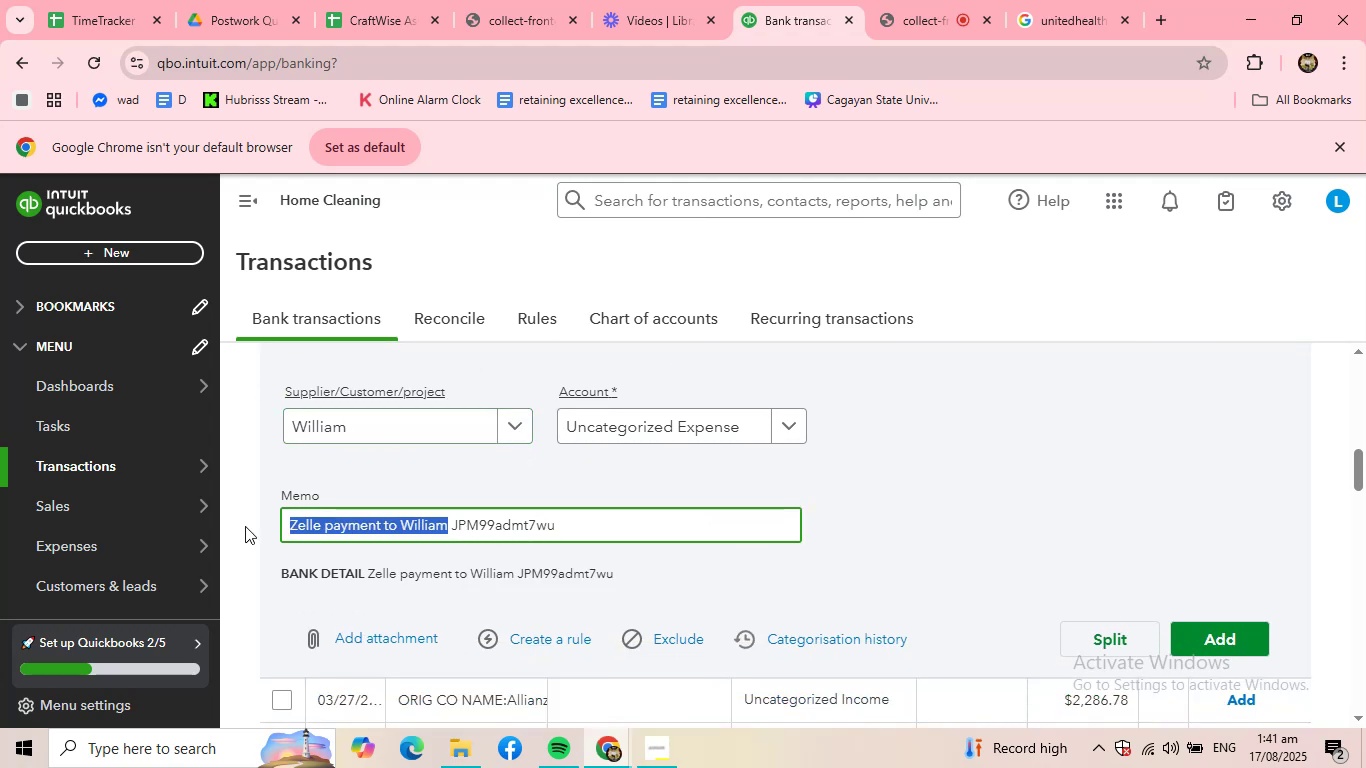 
key(Control+ControlLeft)
 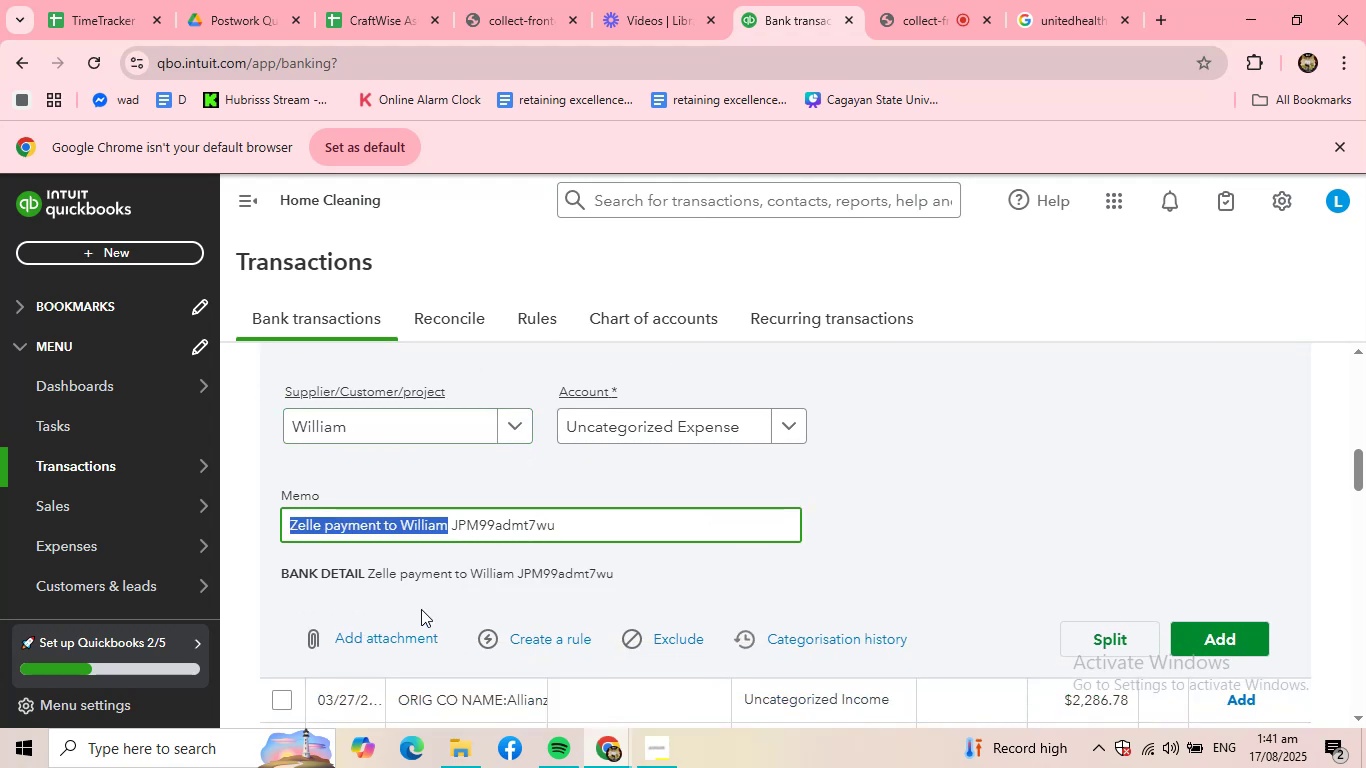 
key(Control+C)
 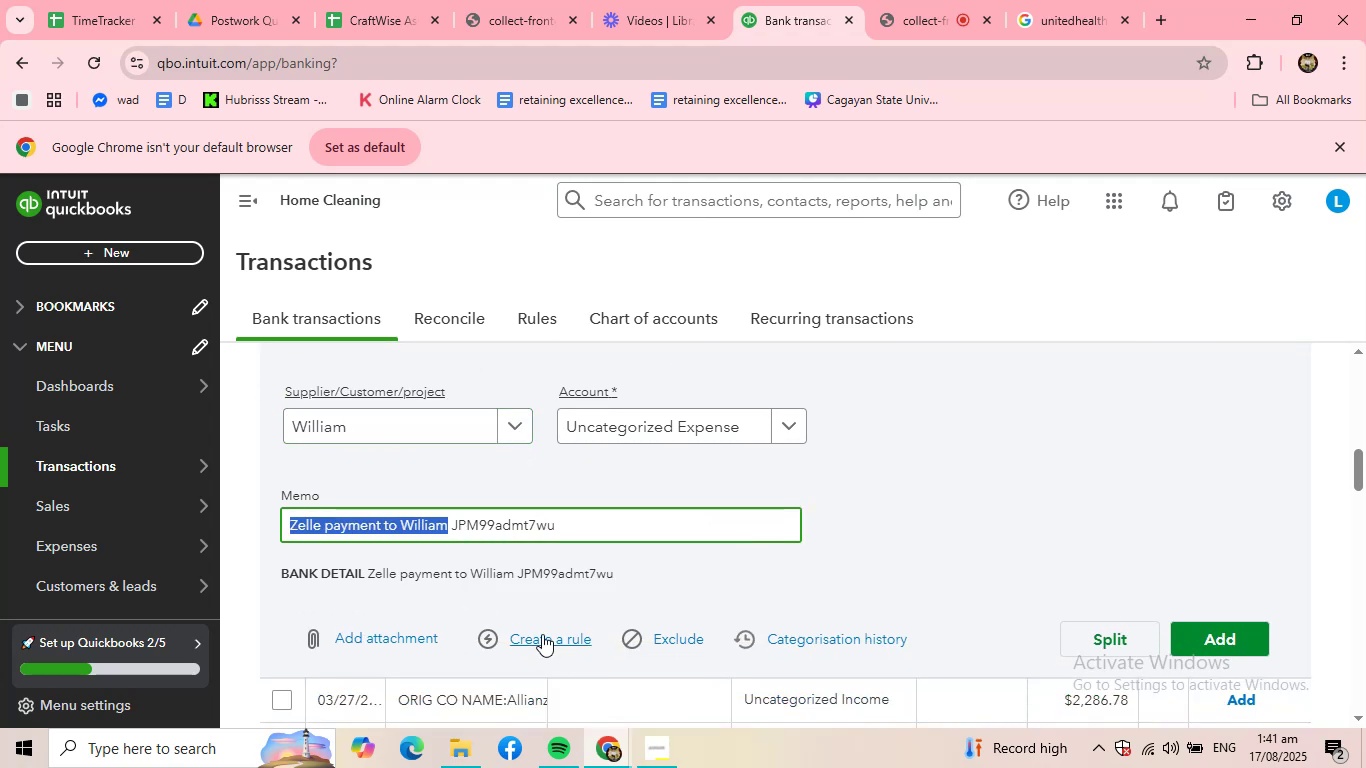 
left_click([542, 634])
 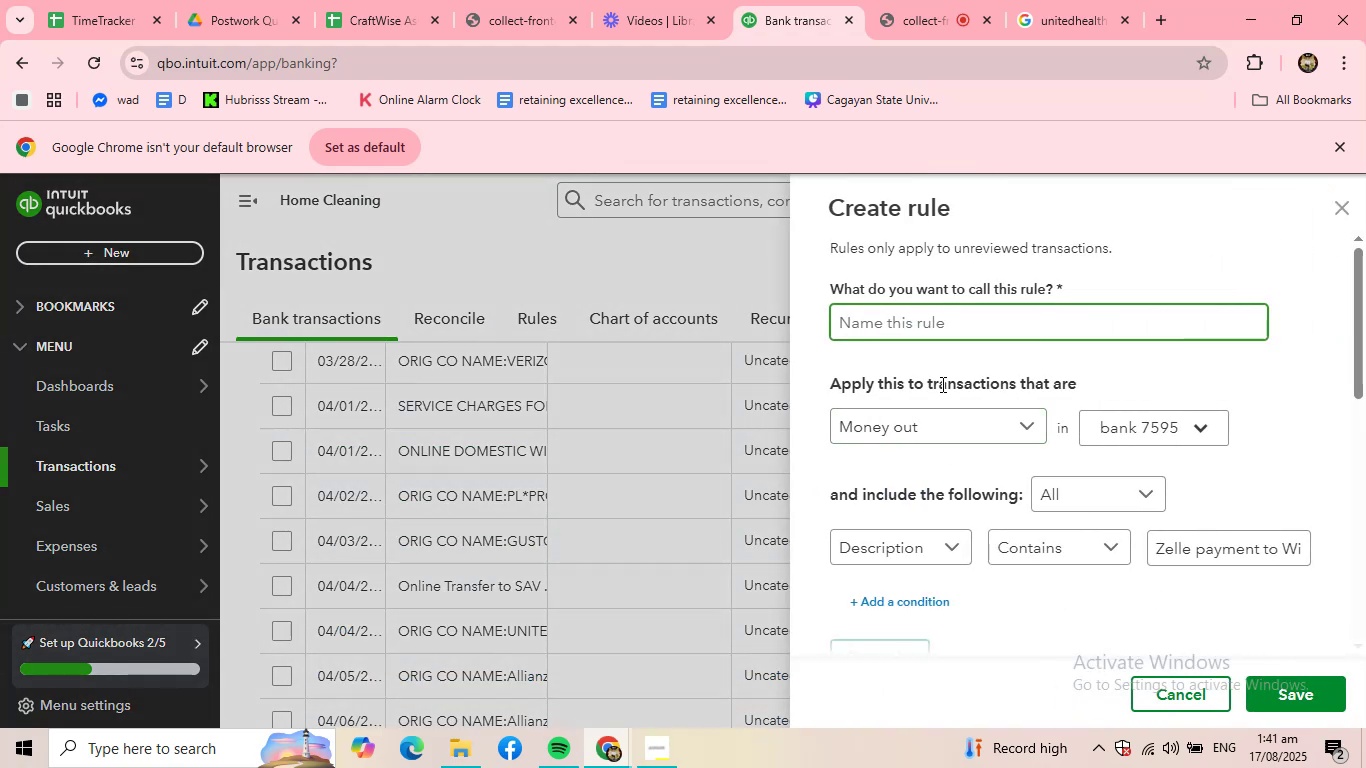 
type(Z)
key(Backspace)
type(WILLIAM)
key(Backspace)
 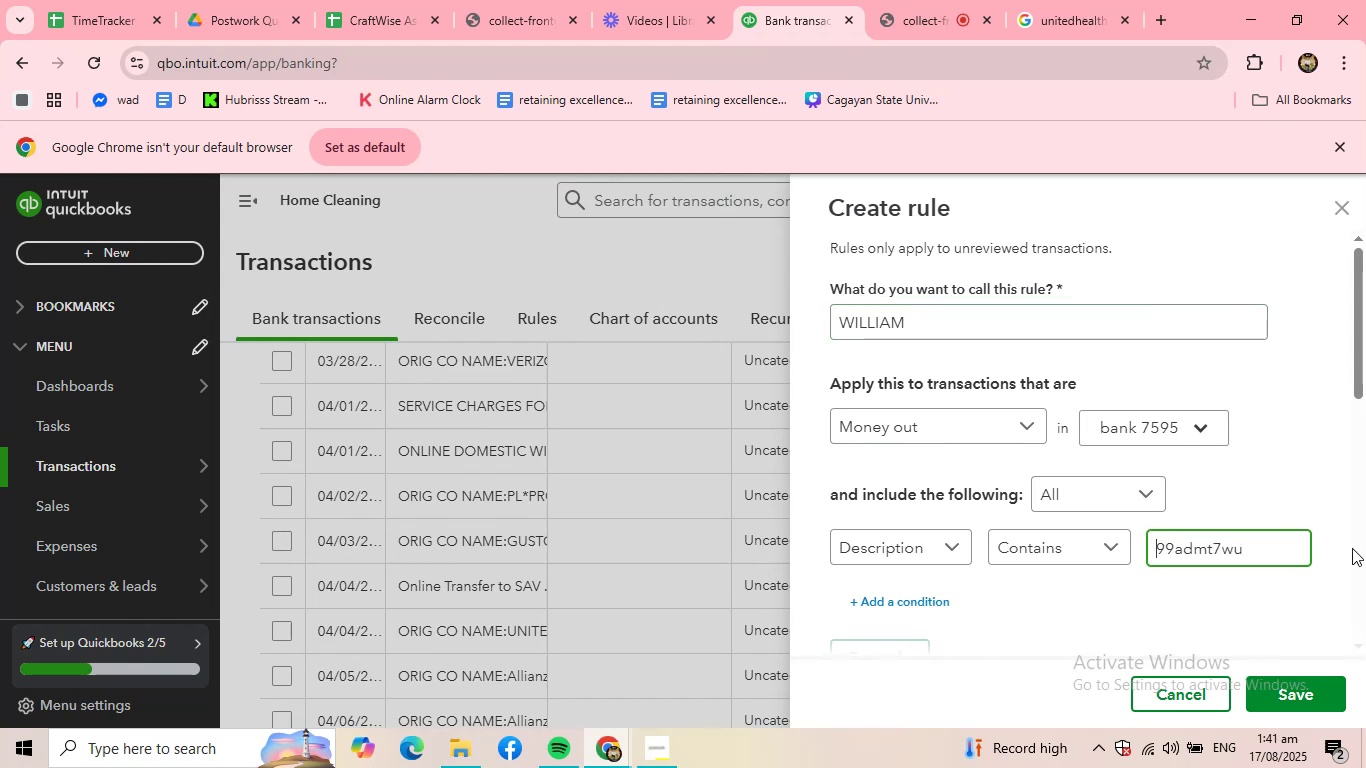 
left_click_drag(start_coordinate=[1153, 546], to_coordinate=[1365, 546])
 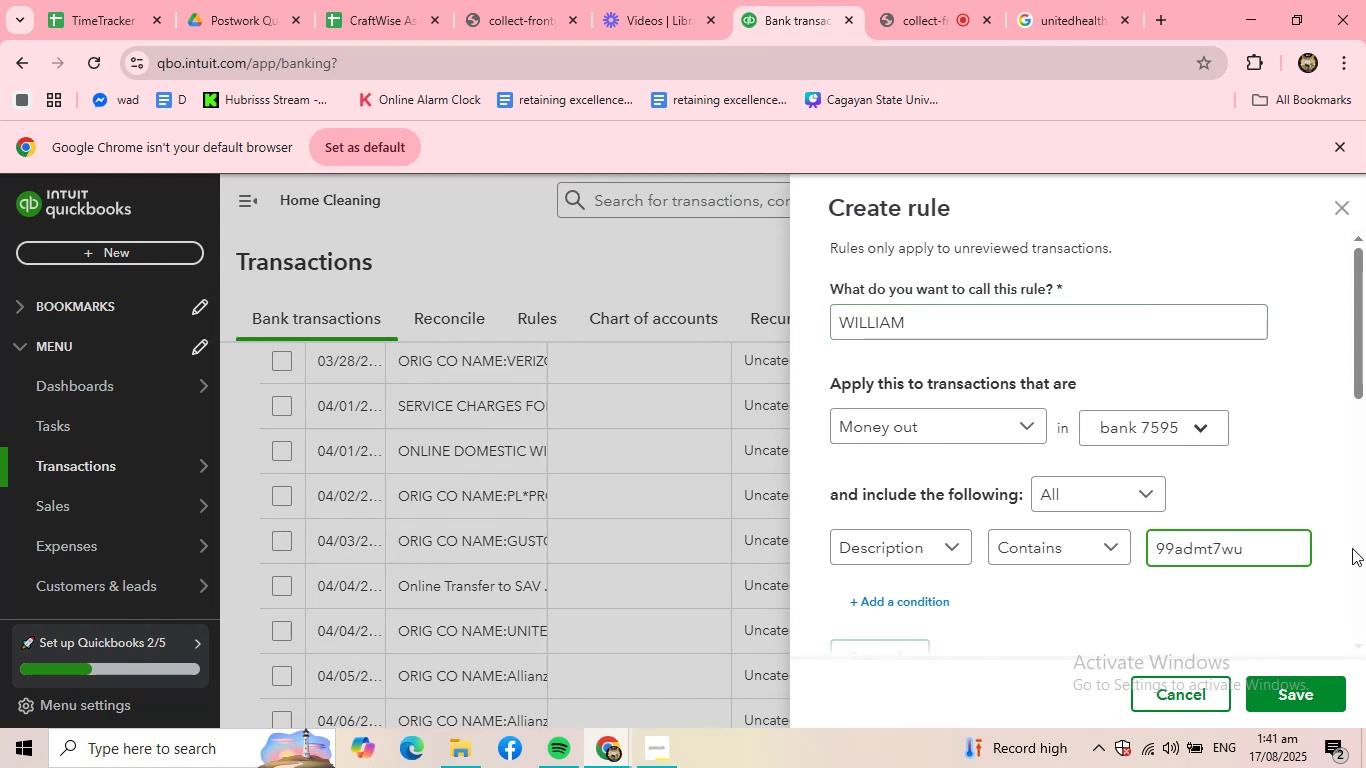 
left_click_drag(start_coordinate=[1254, 552], to_coordinate=[924, 548])
 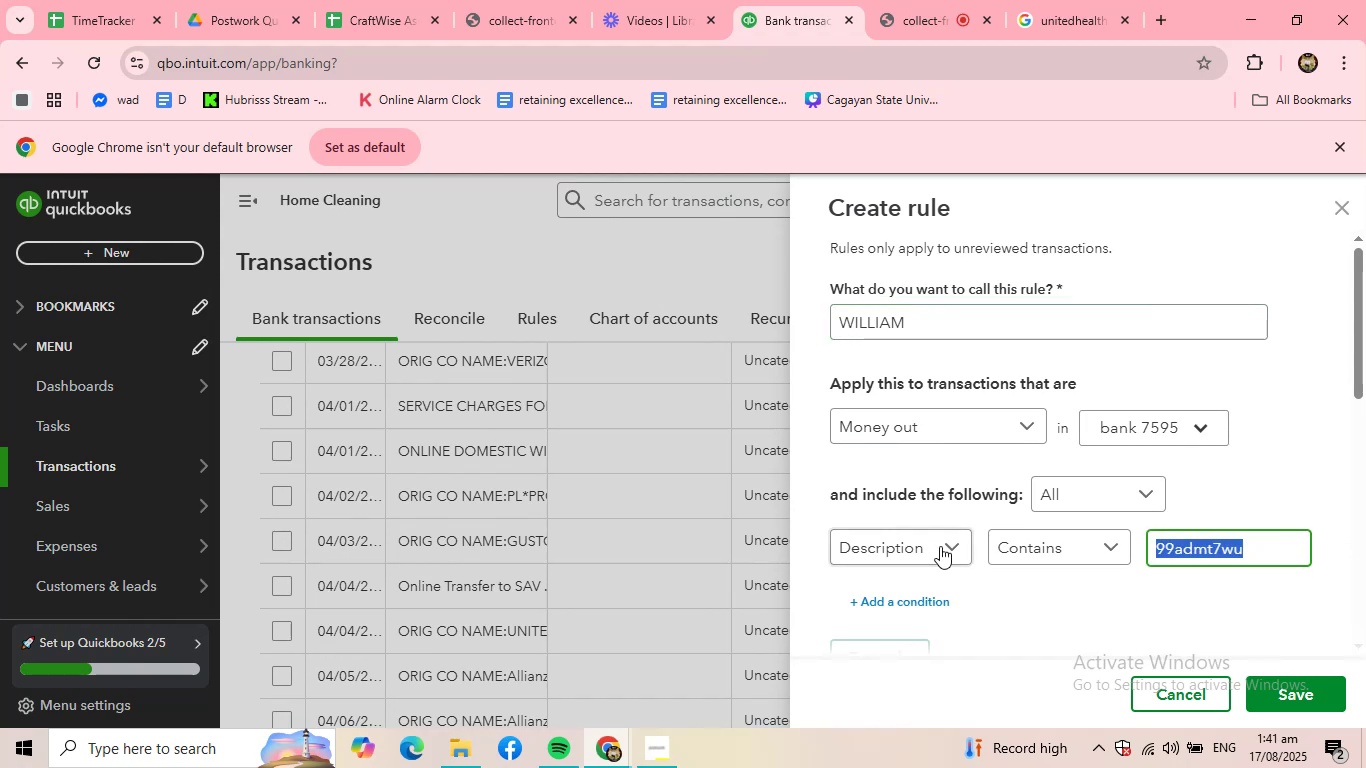 
key(Control+ControlLeft)
 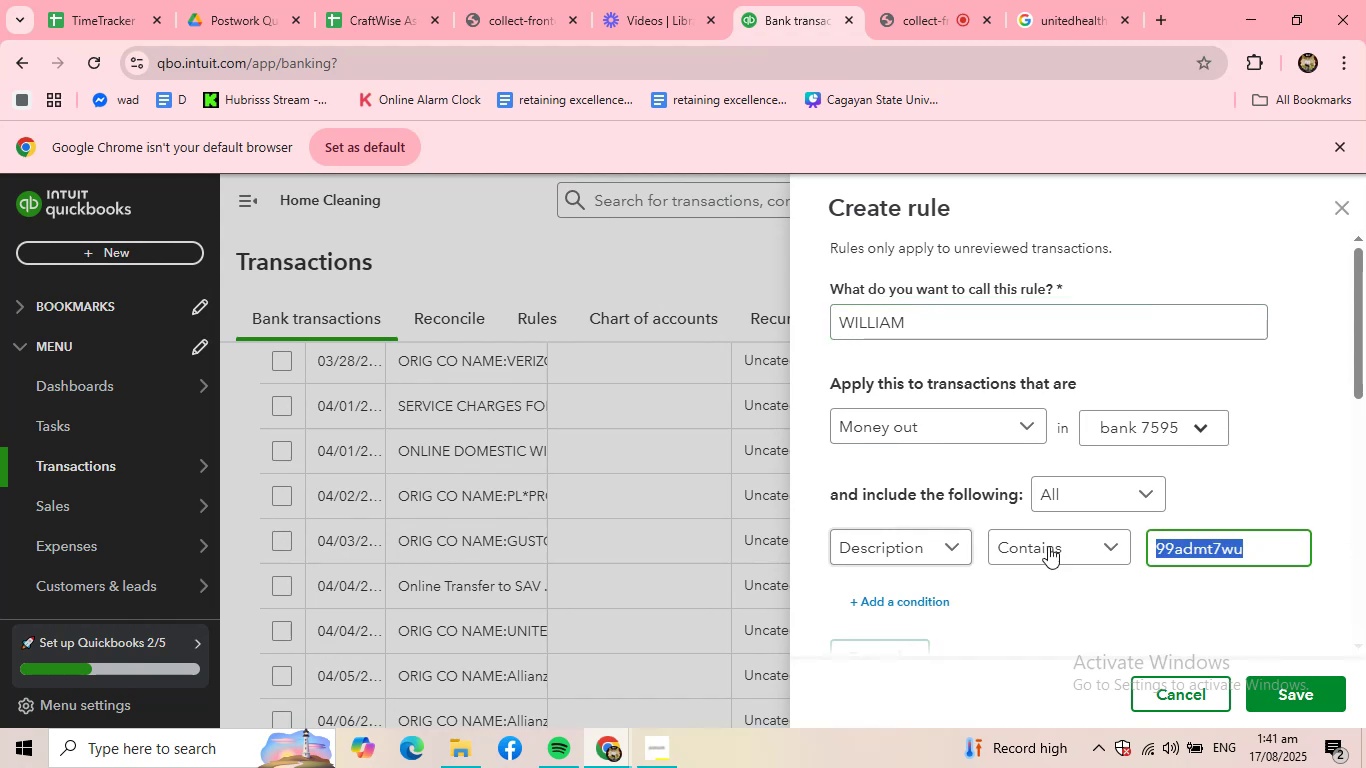 
key(Control+V)
 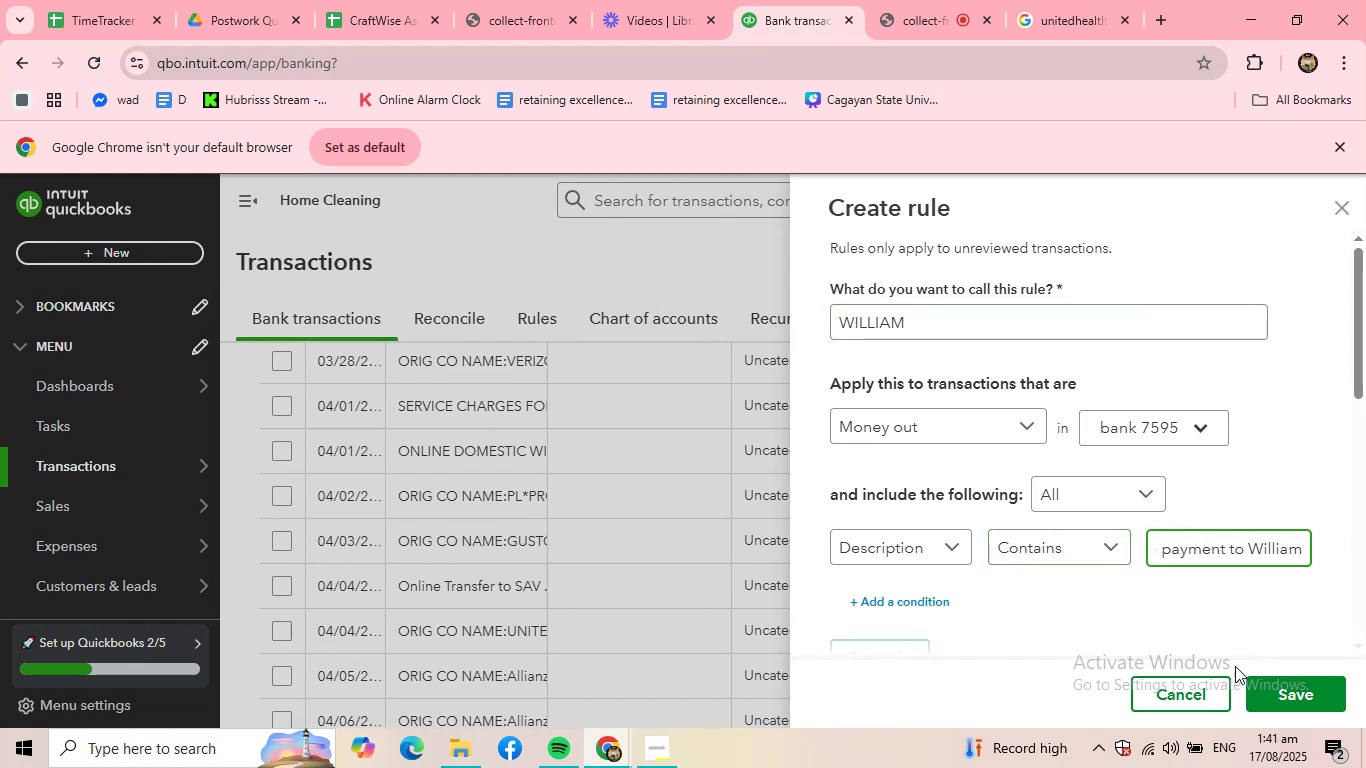 
left_click([1276, 691])
 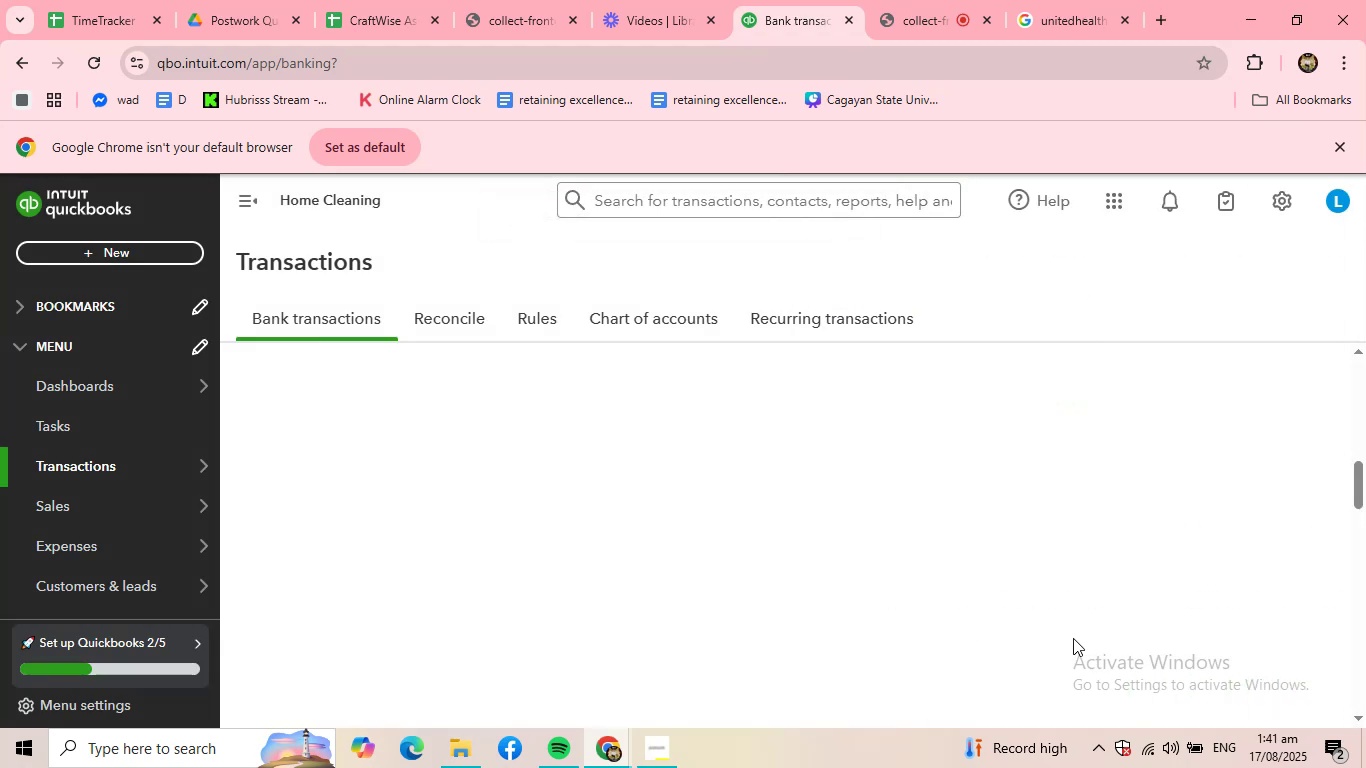 
wait(6.59)
 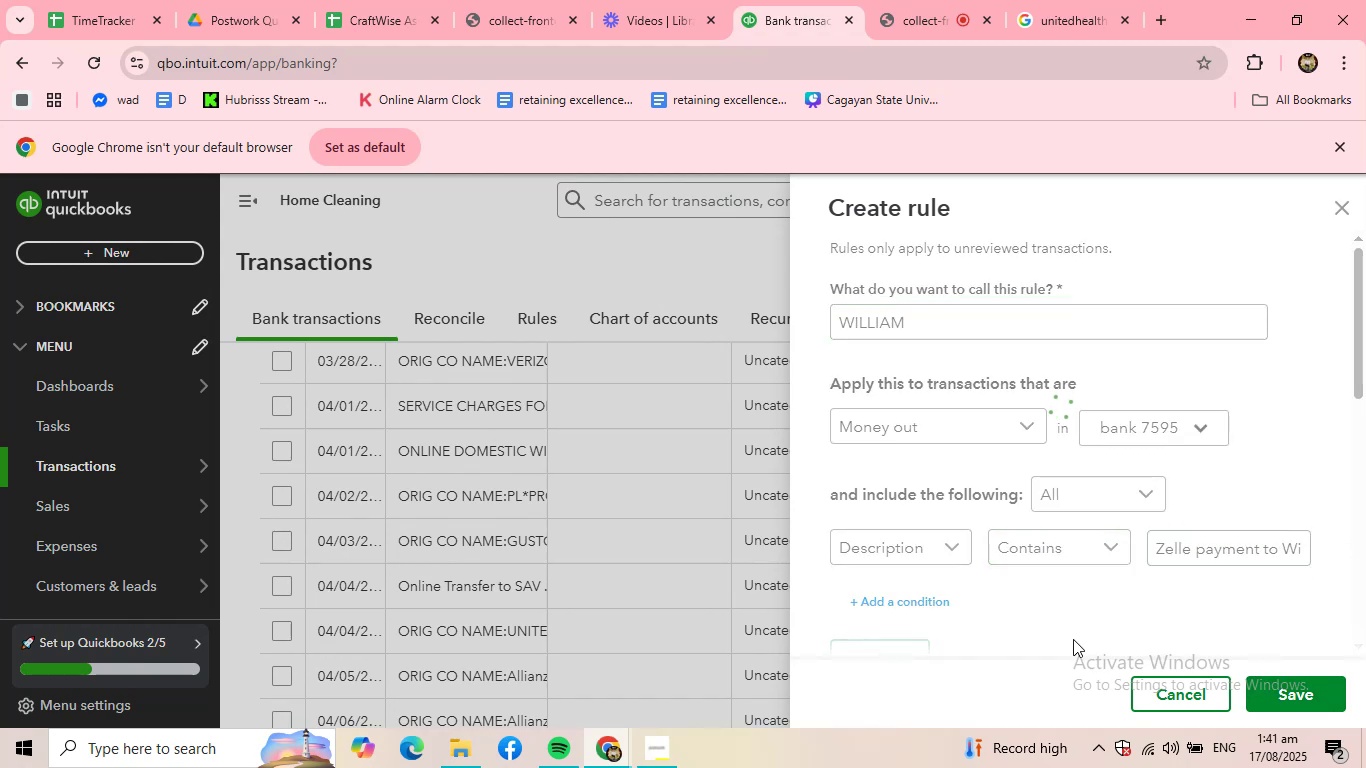 
scroll: coordinate [790, 478], scroll_direction: up, amount: 7.0
 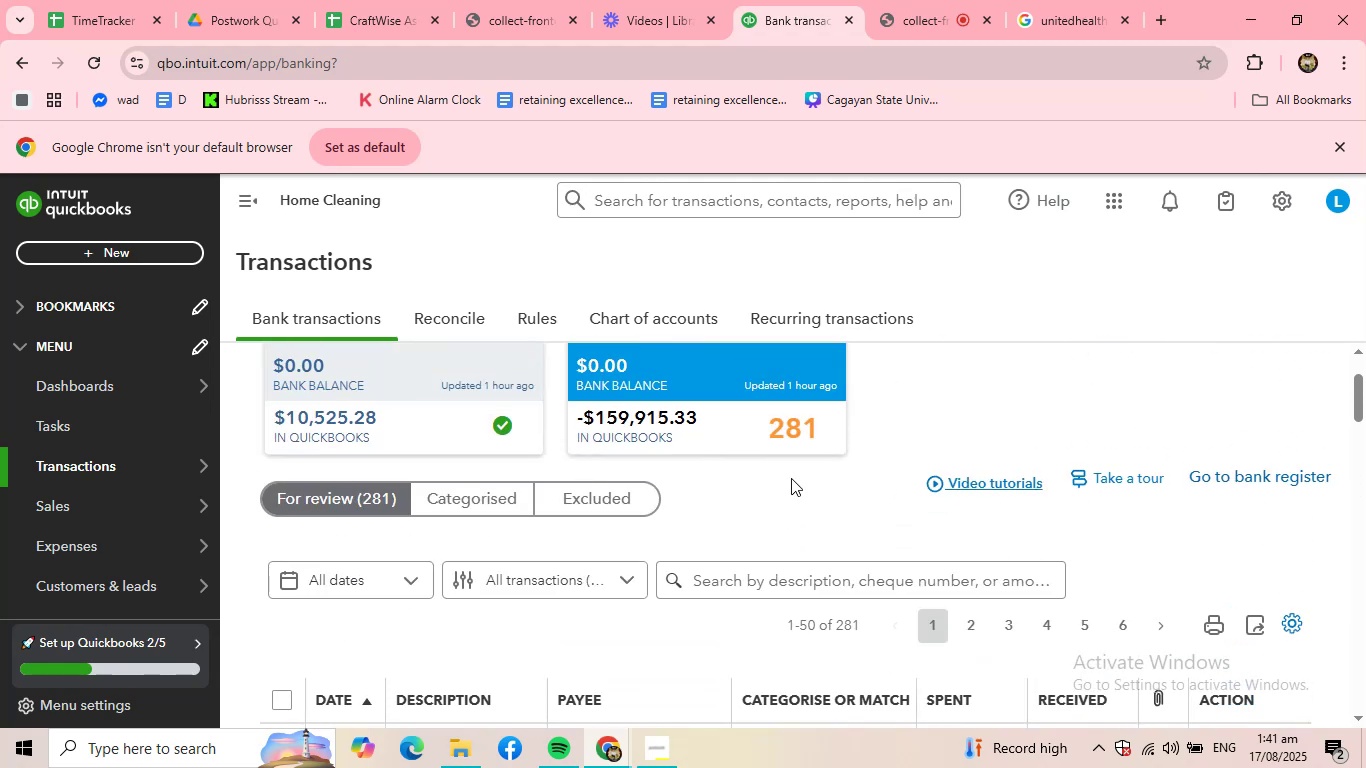 
scroll: coordinate [820, 501], scroll_direction: down, amount: 10.0
 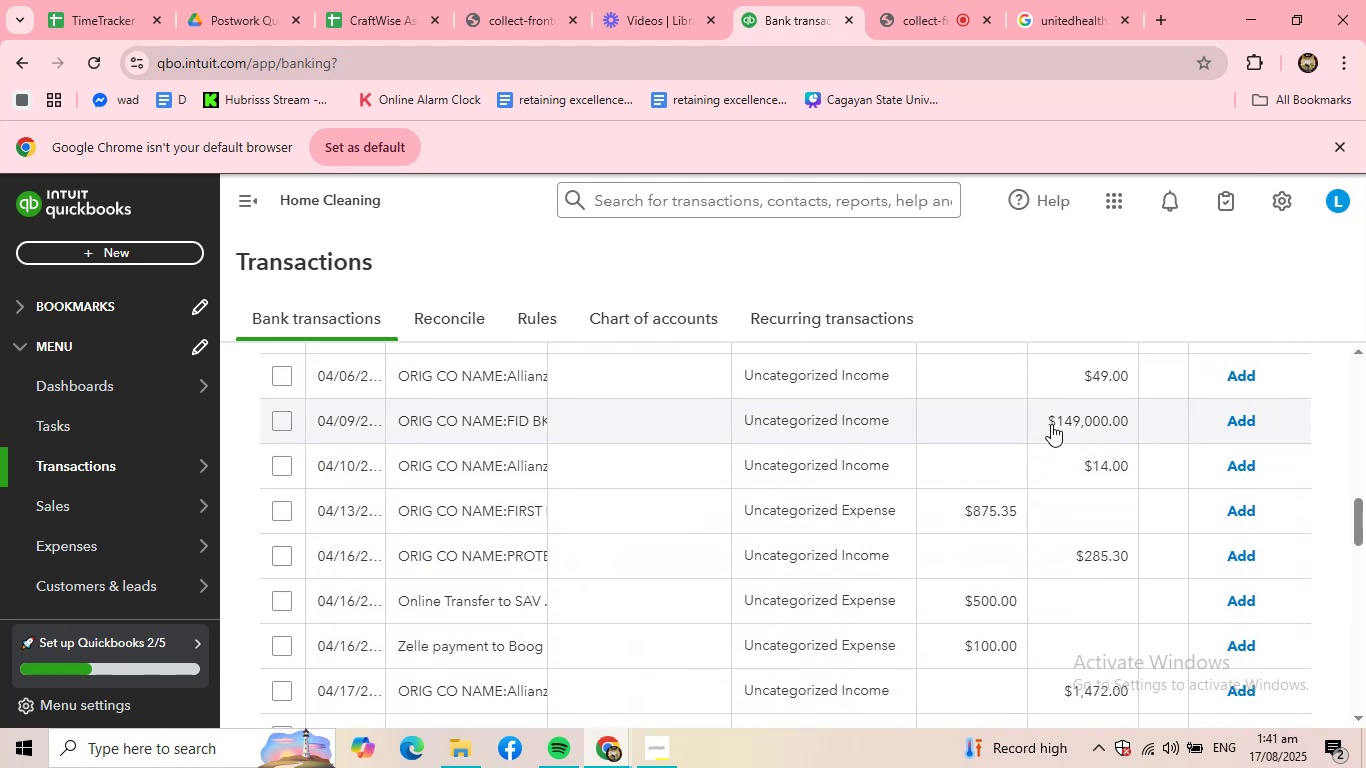 
scroll: coordinate [897, 512], scroll_direction: up, amount: 8.0
 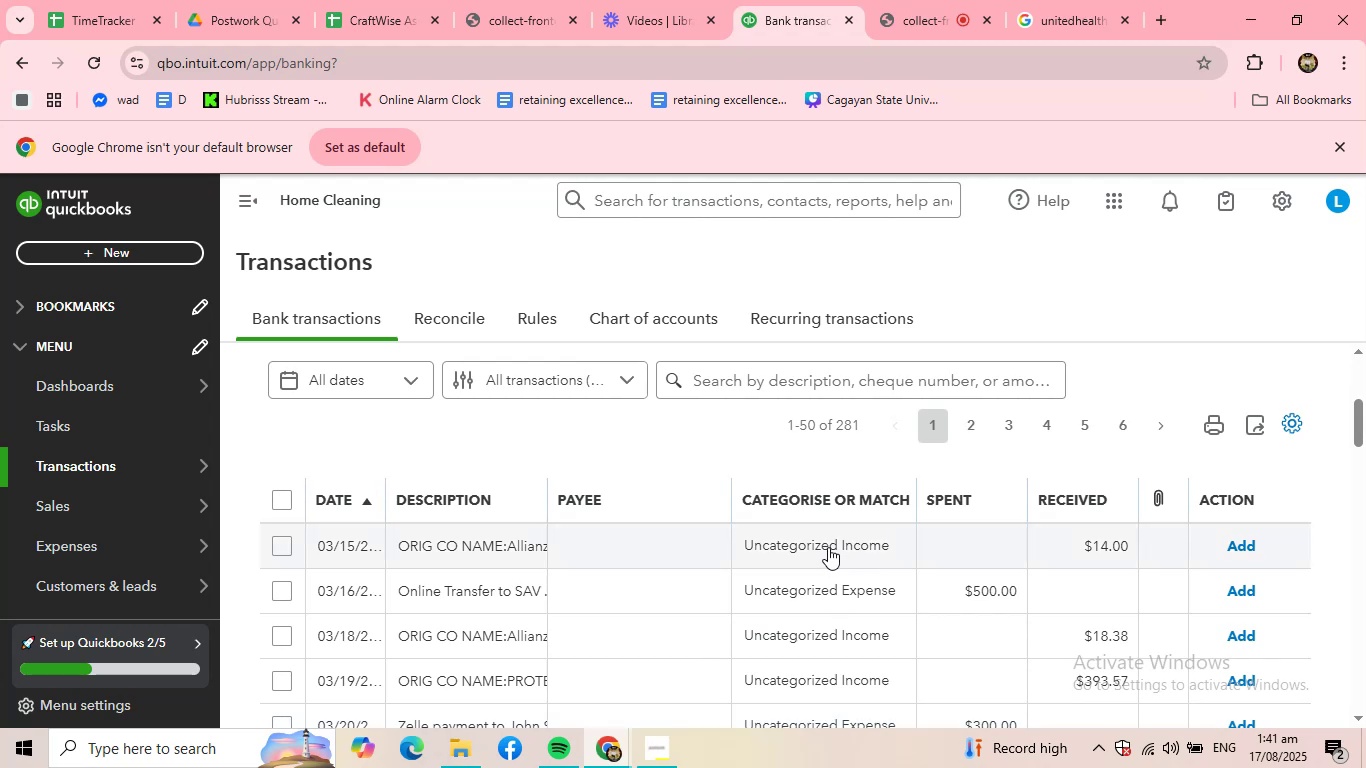 
left_click([828, 547])
 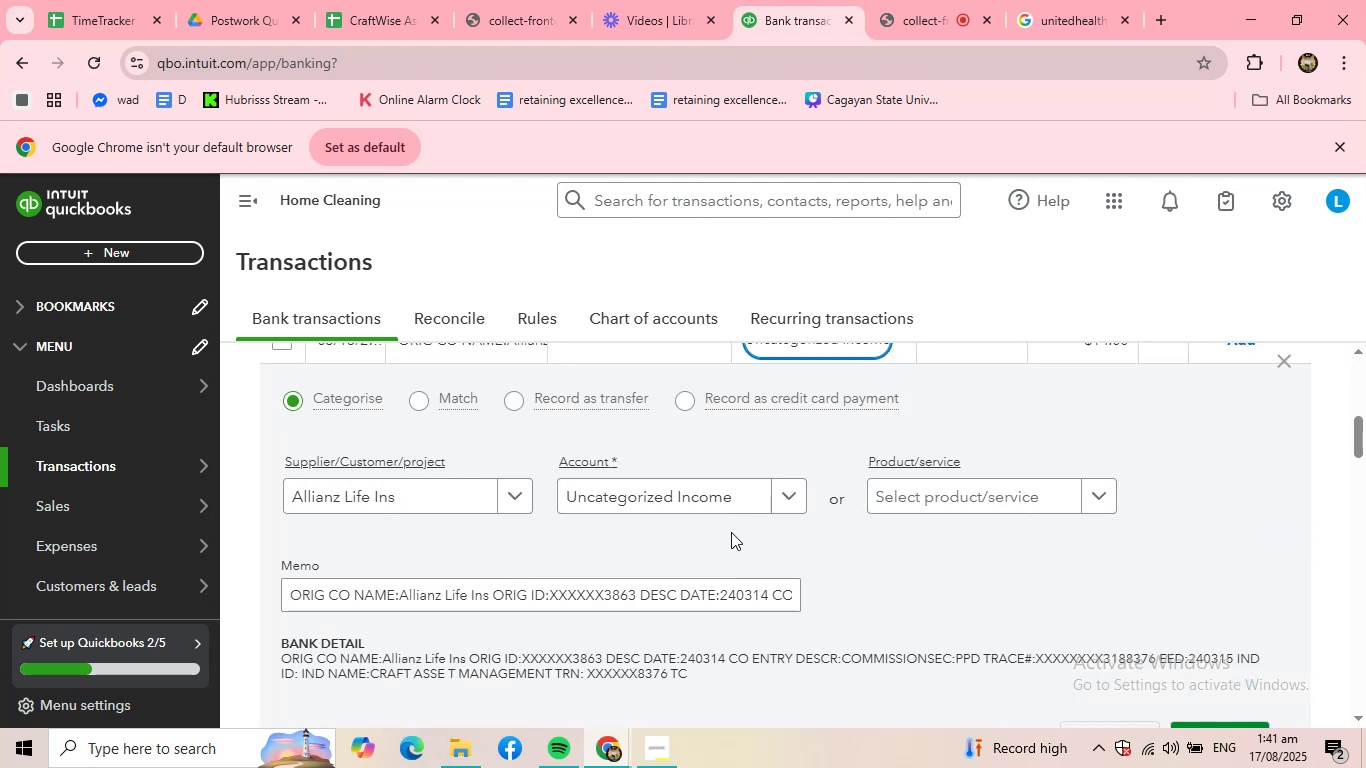 
left_click([987, 499])
 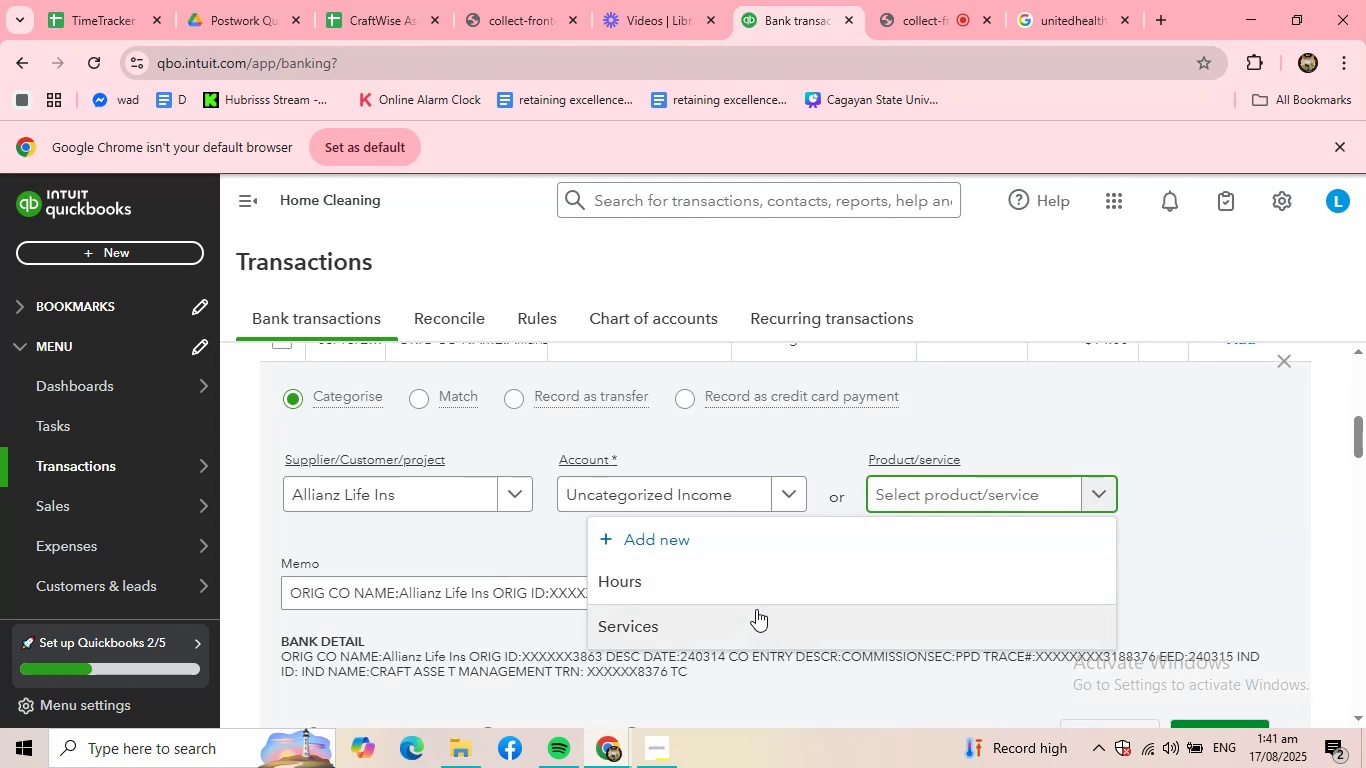 
left_click([743, 622])
 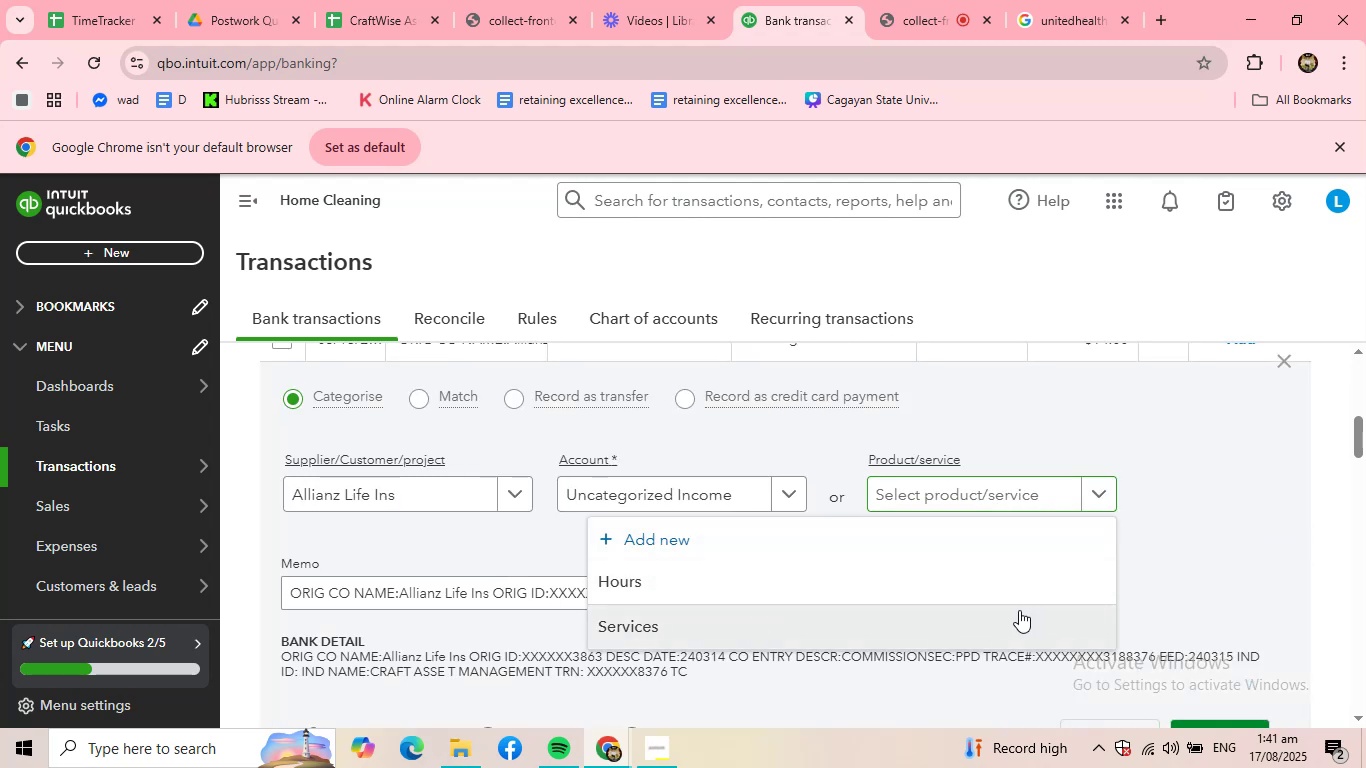 
scroll: coordinate [1019, 610], scroll_direction: down, amount: 2.0
 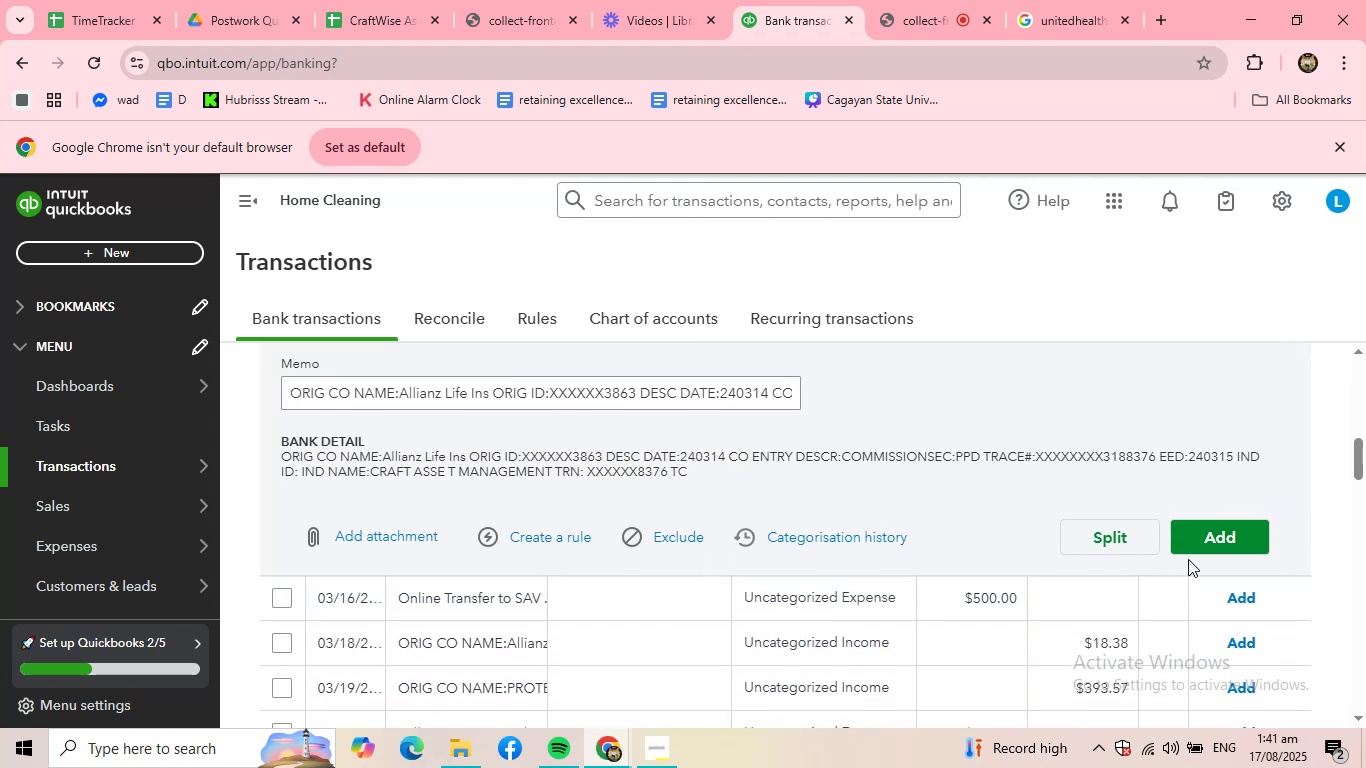 
left_click([1193, 550])
 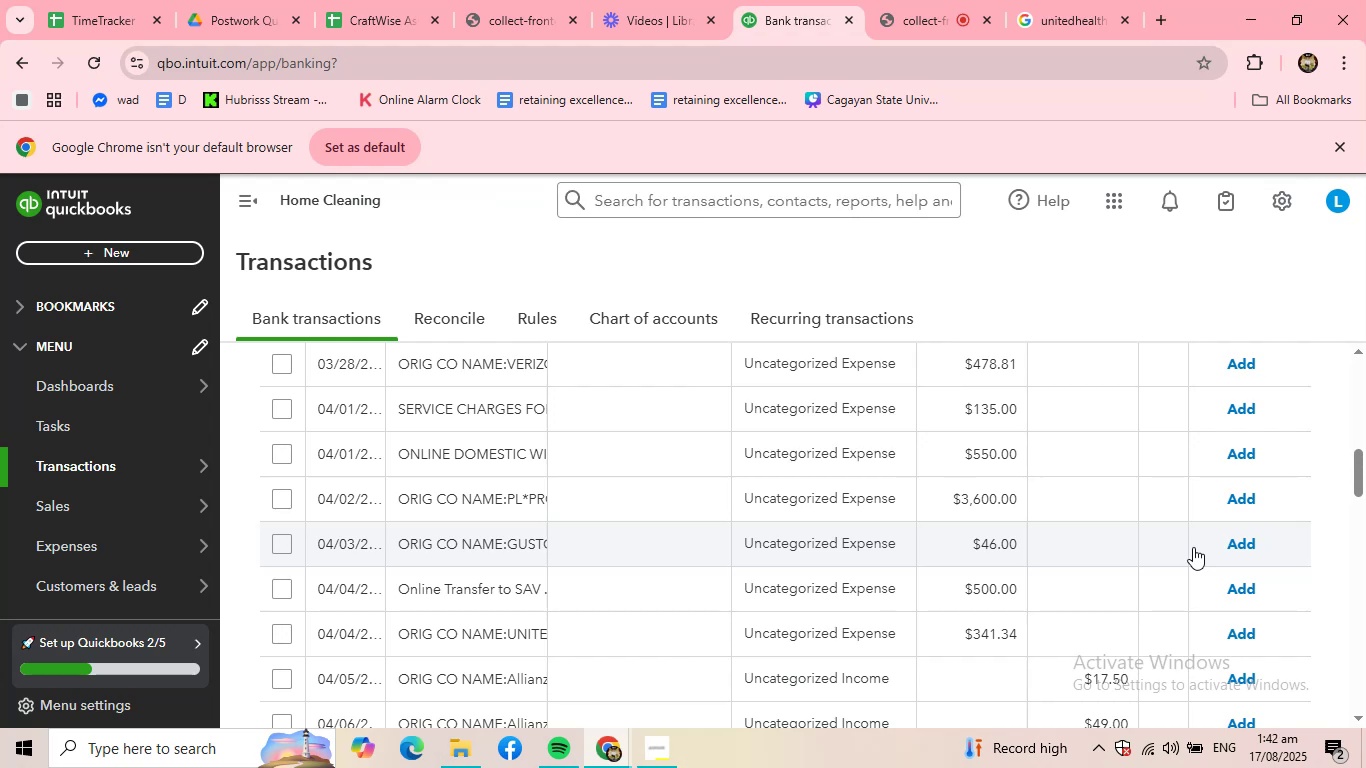 
wait(18.49)
 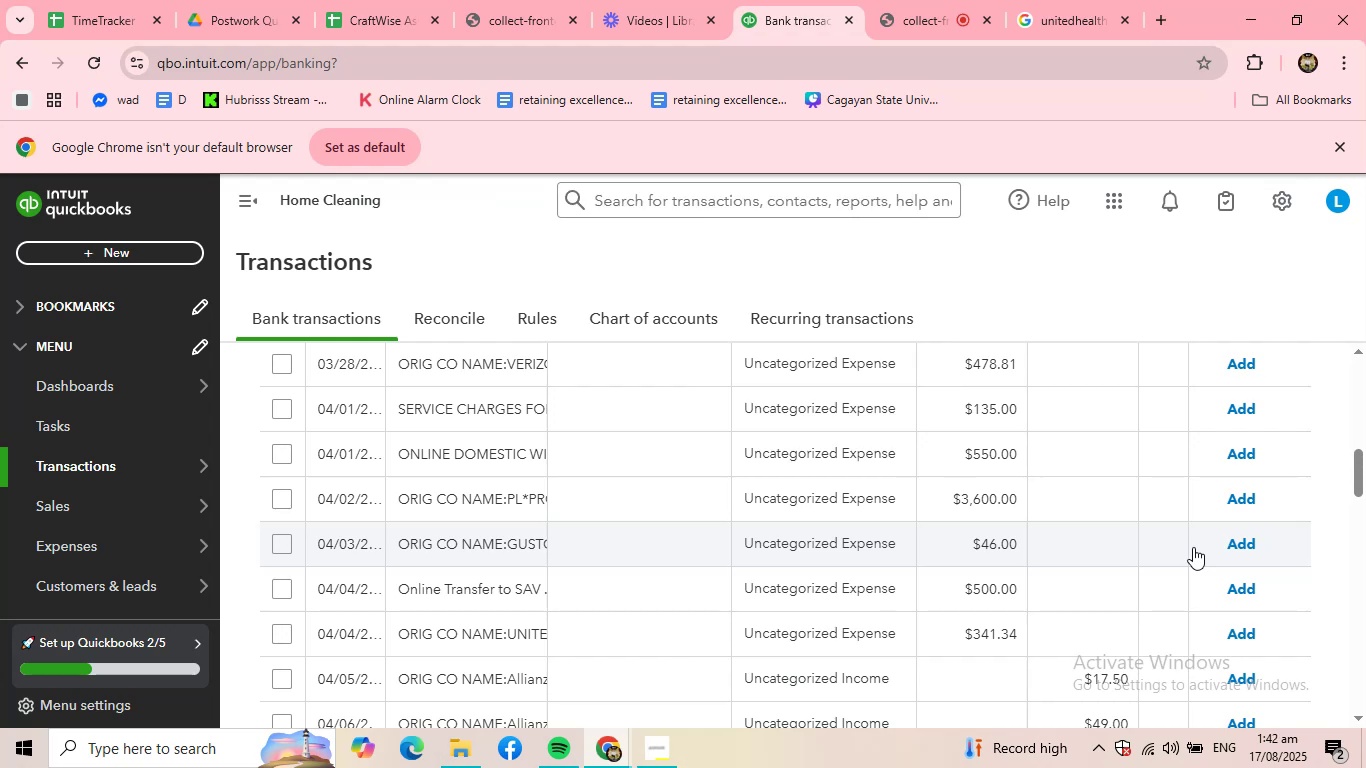 
scroll: coordinate [429, 476], scroll_direction: up, amount: 3.0
 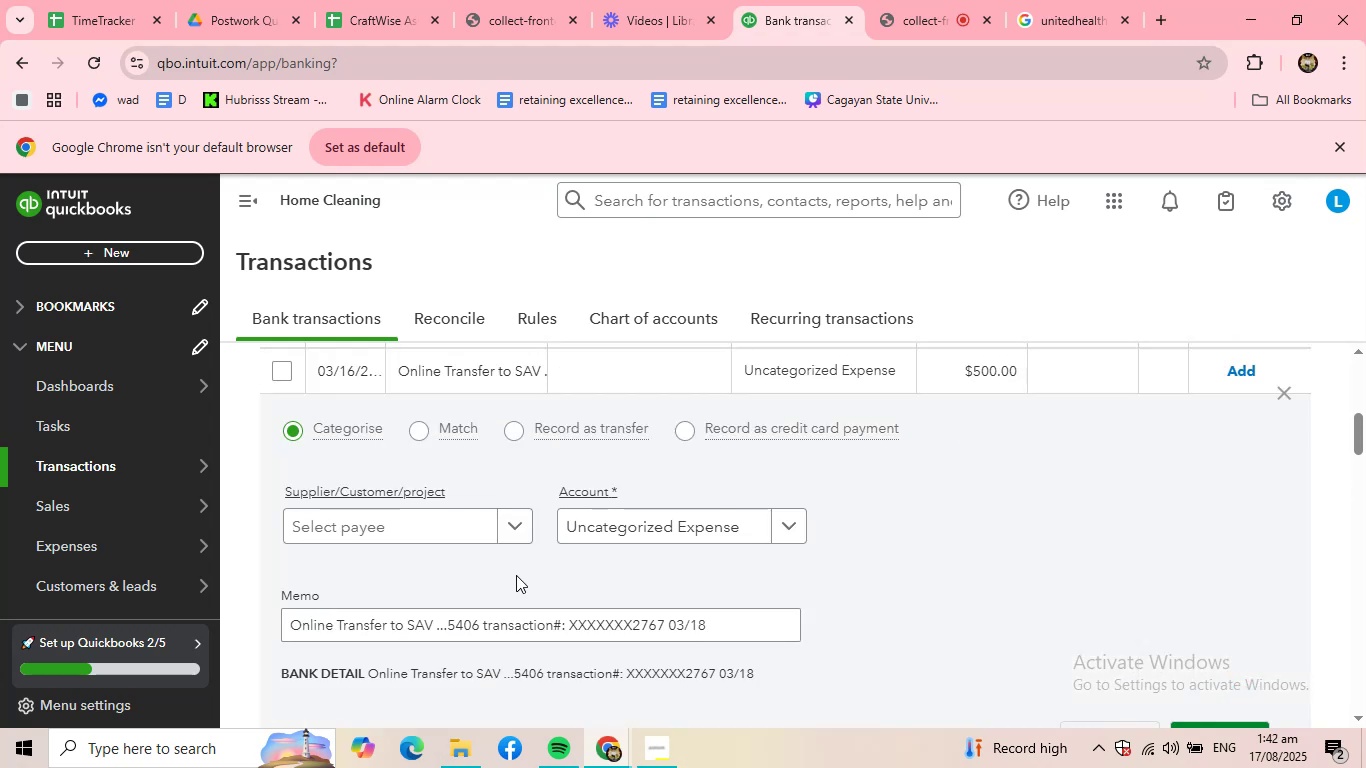 
left_click([436, 525])
 